 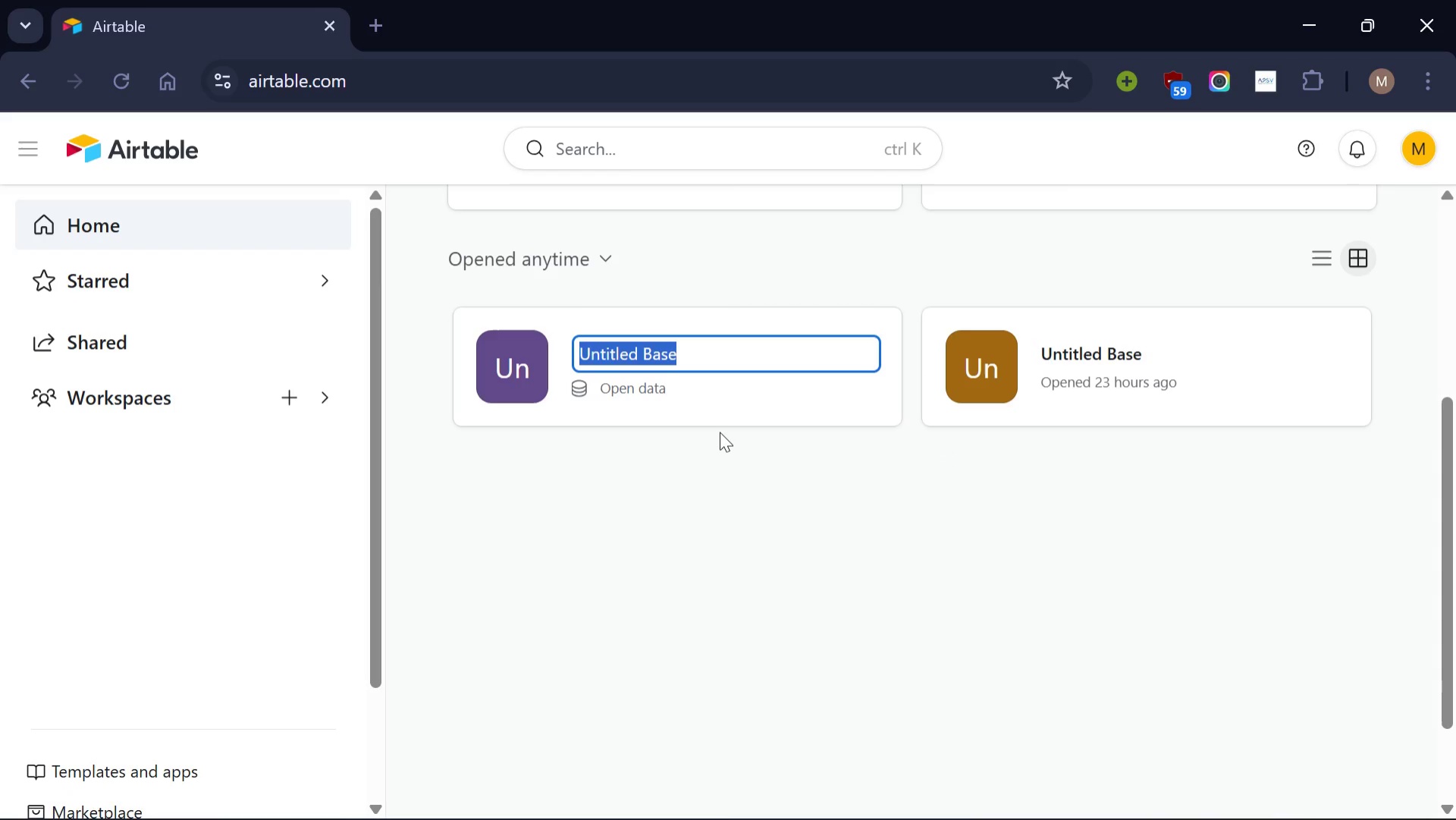 
key(Backspace)
type(maintenance)
 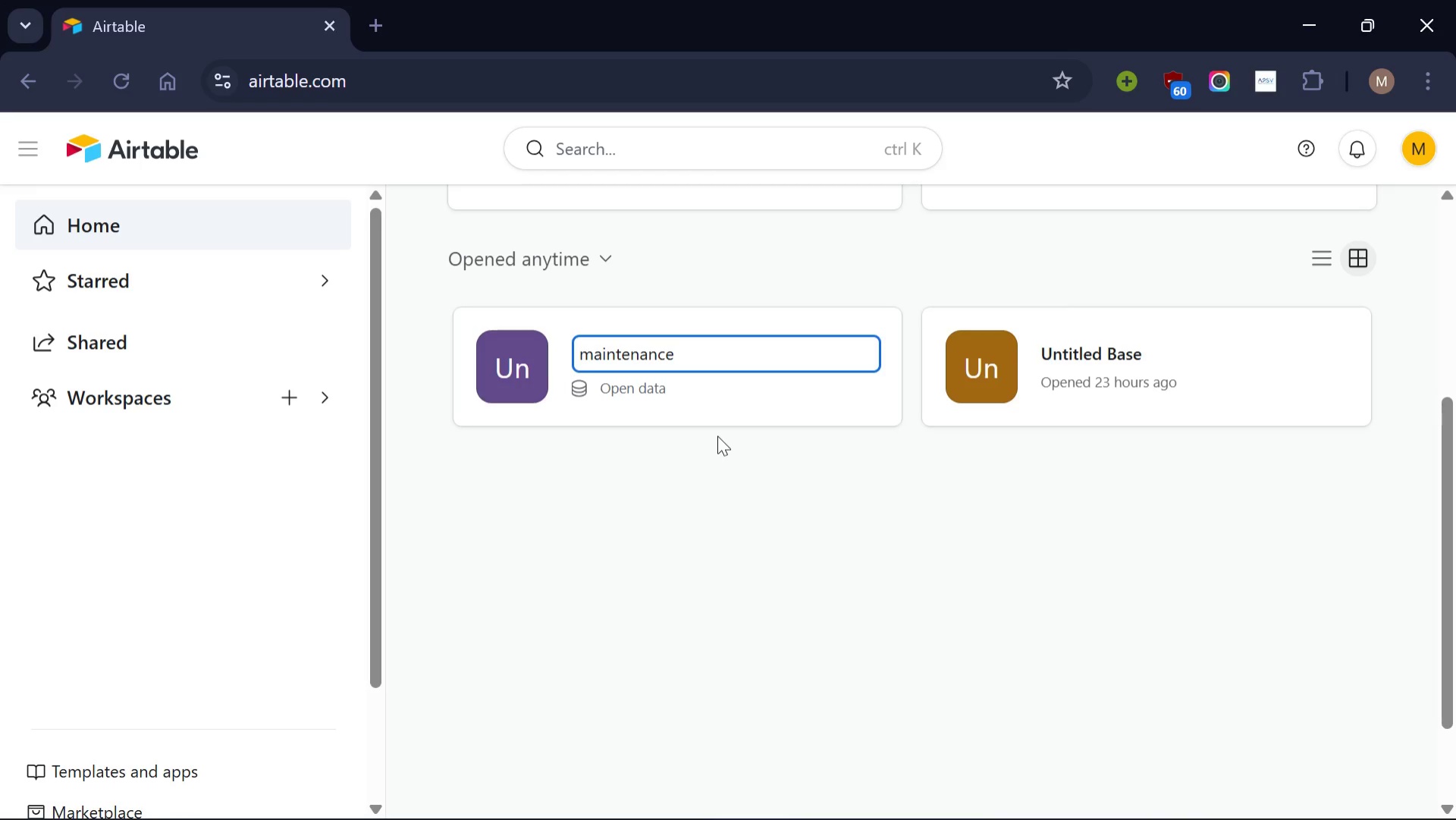 
key(Enter)
 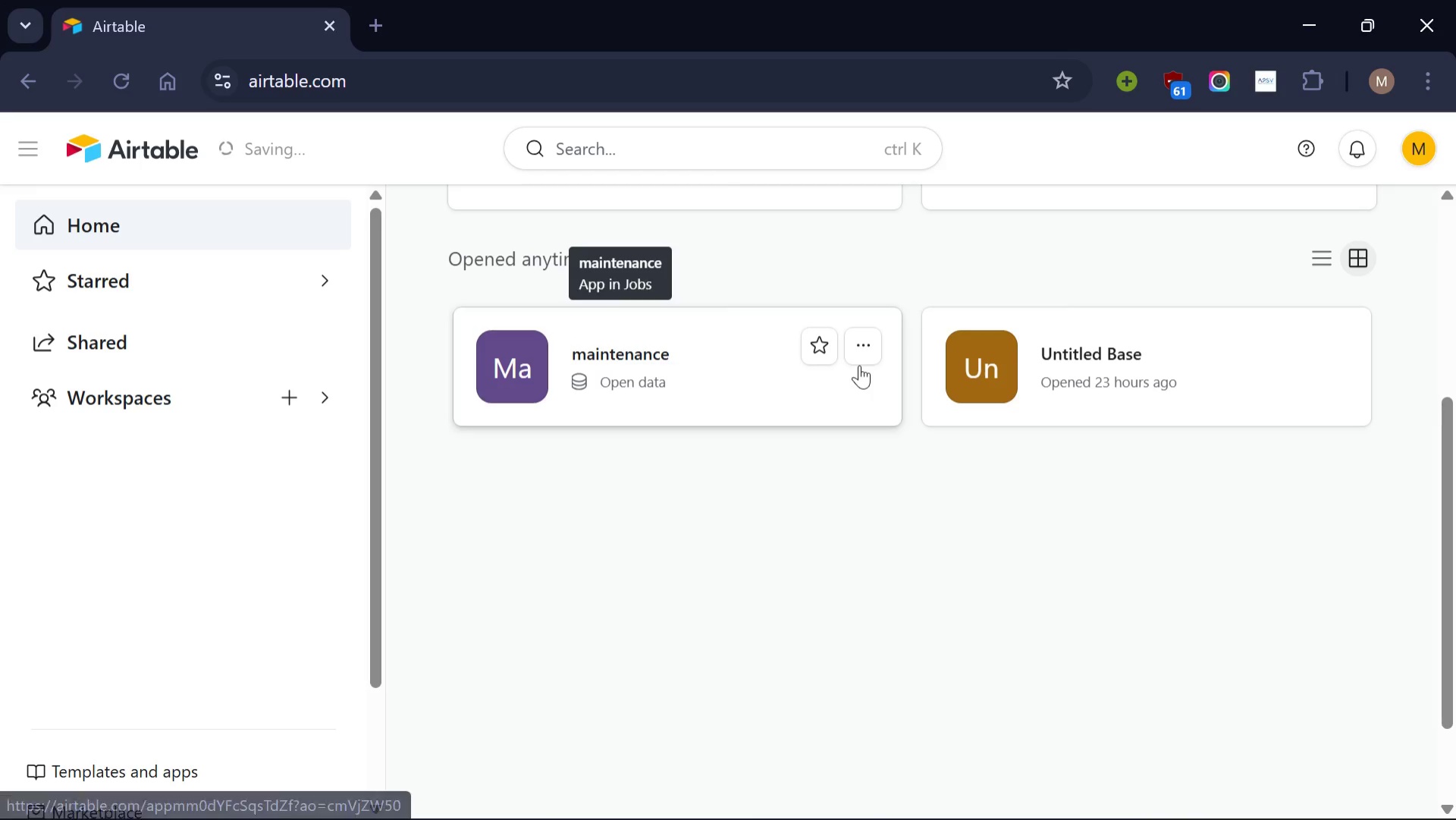 
left_click([770, 394])
 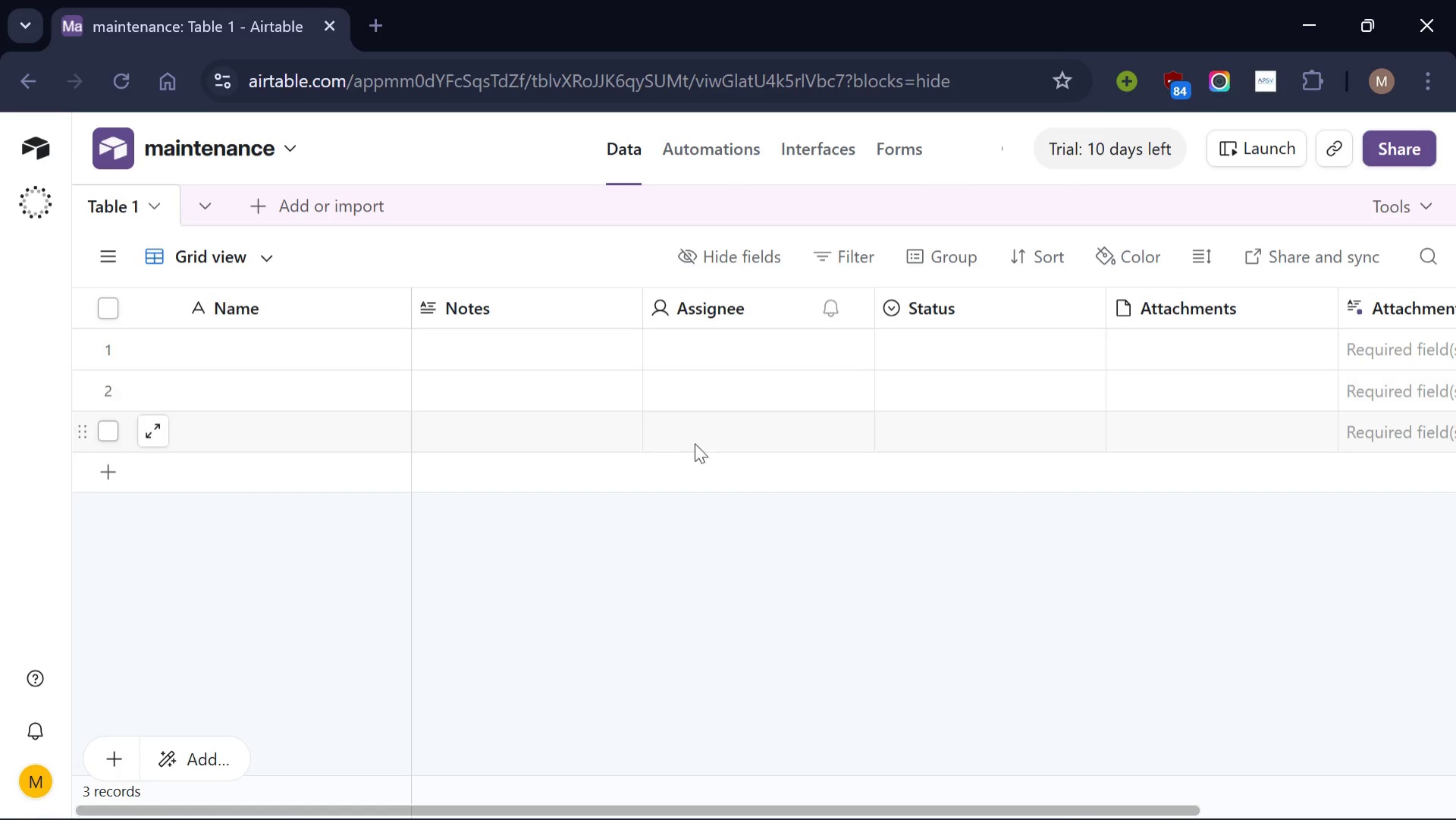 
scroll: coordinate [734, 624], scroll_direction: up, amount: 1.0
 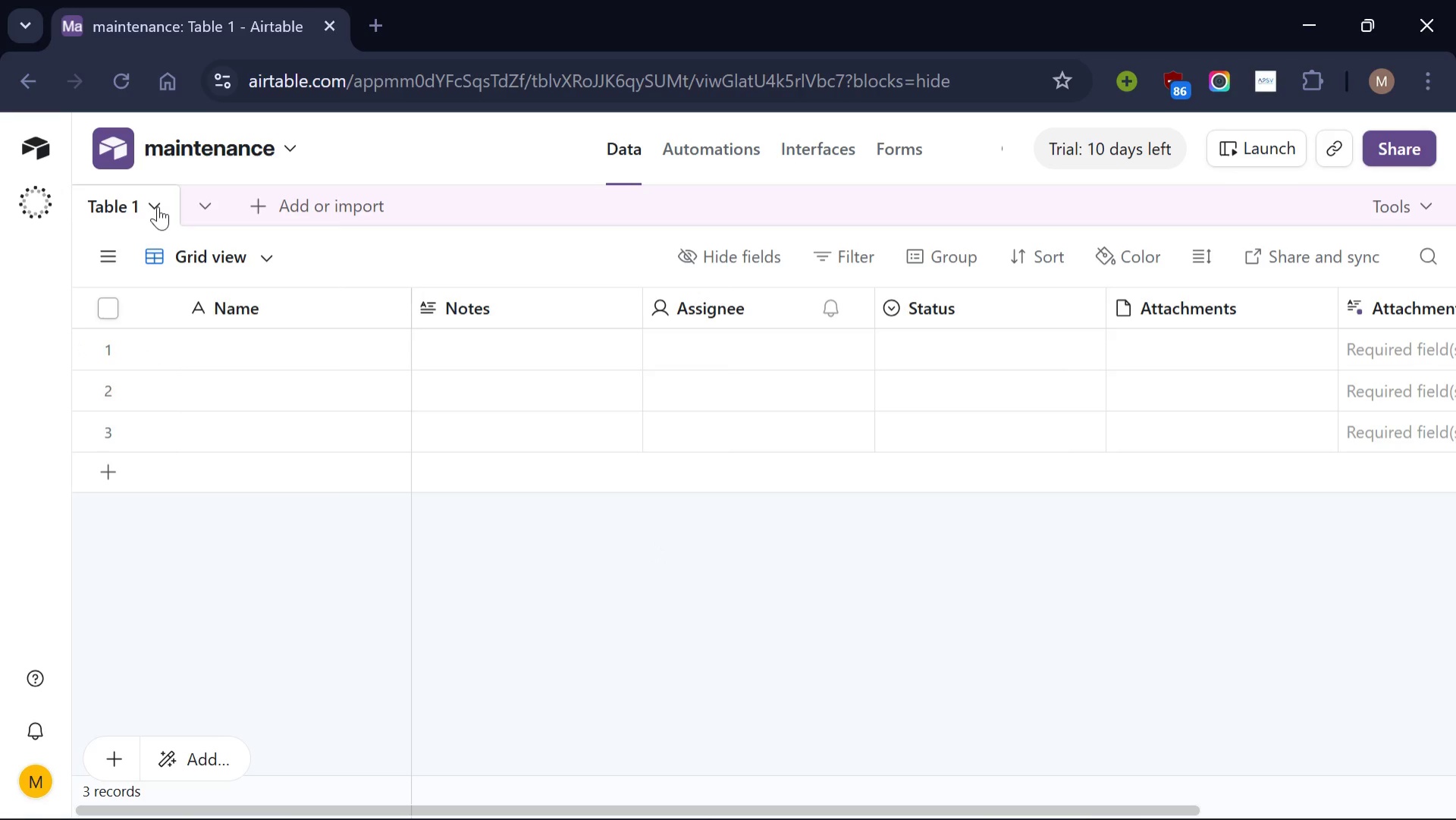 
left_click([158, 206])
 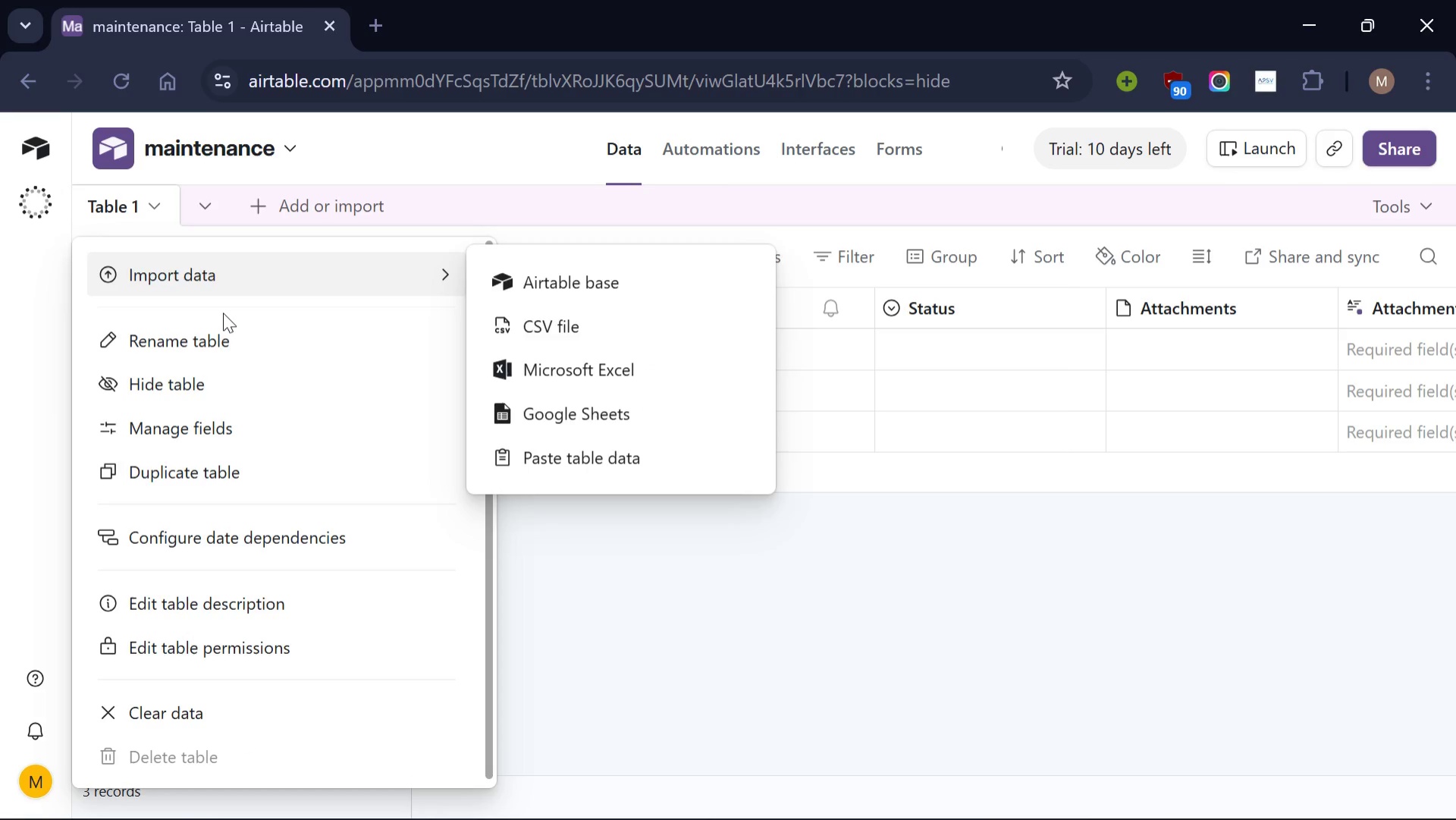 
left_click([227, 335])
 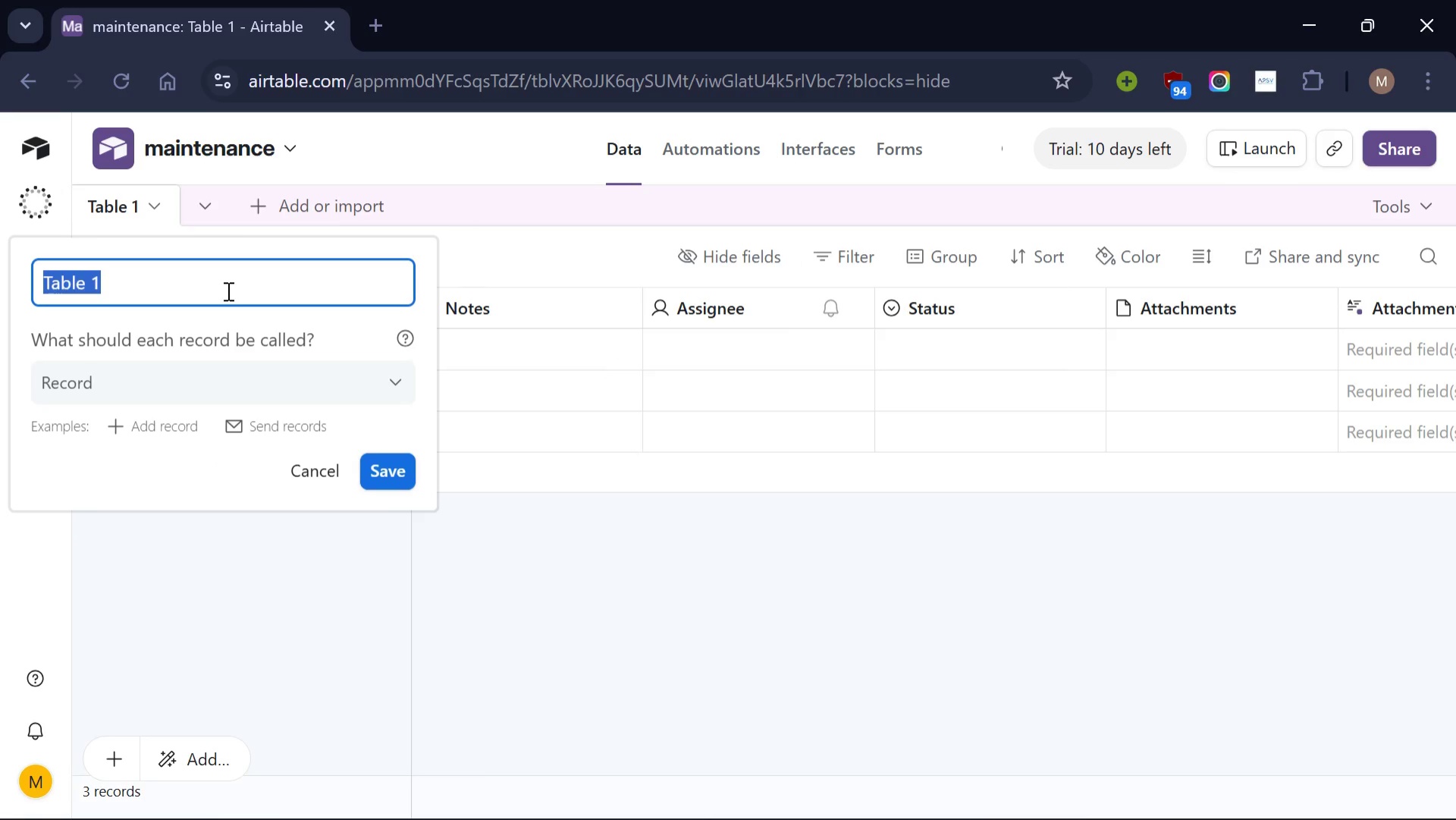 
key(Backspace)
 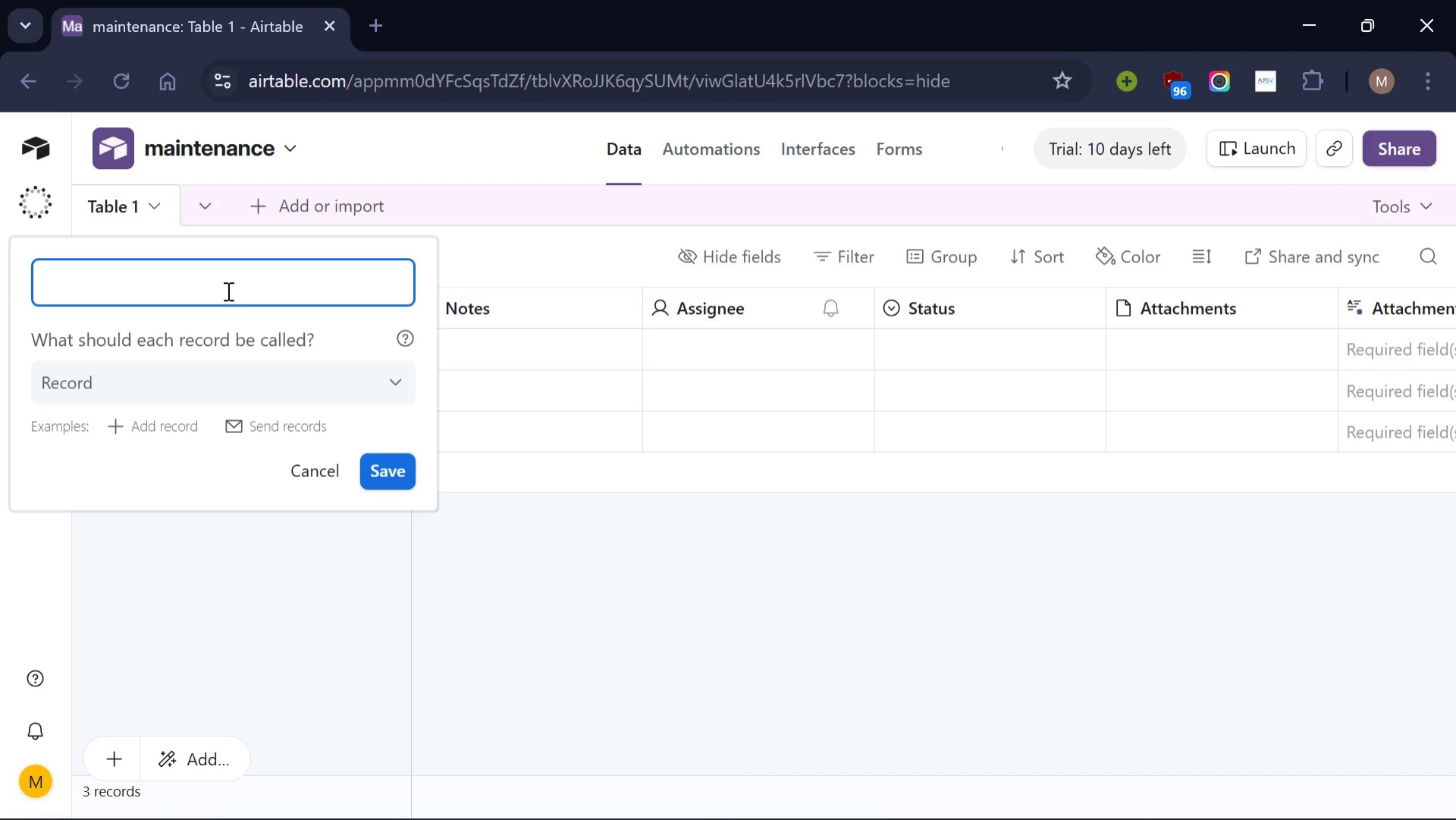 
wait(11.14)
 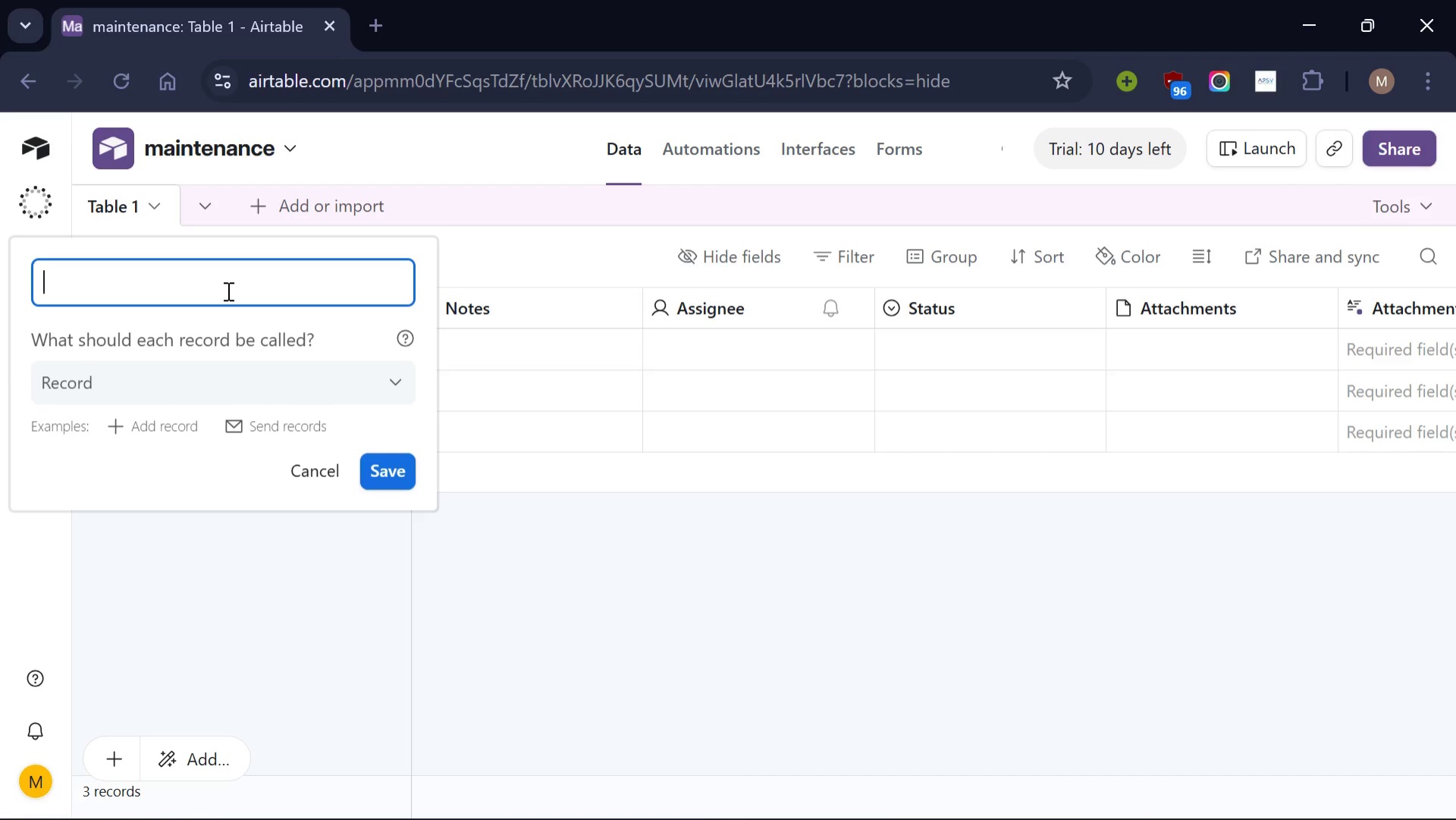 
type(Inventory)
 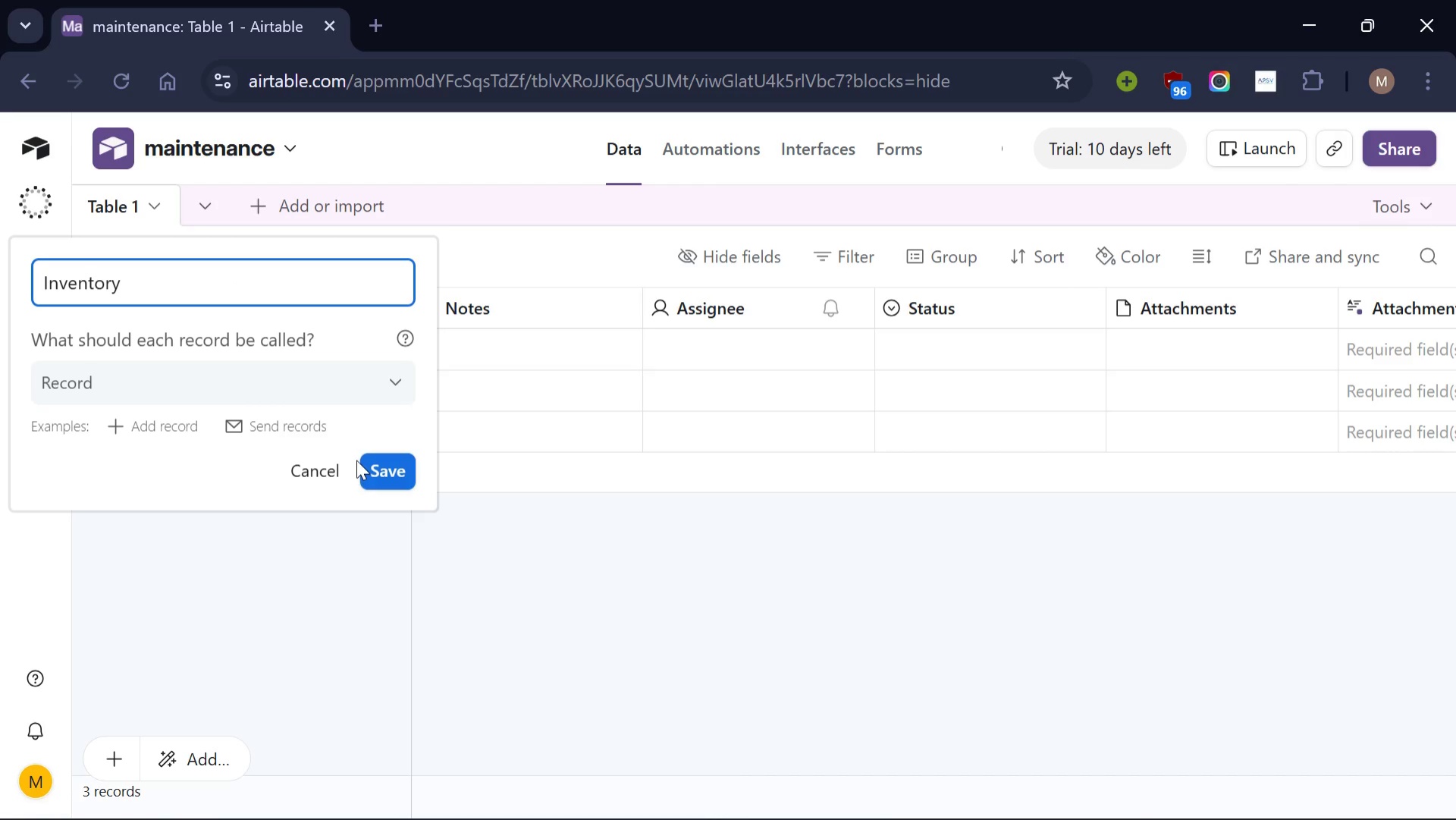 
left_click([383, 466])
 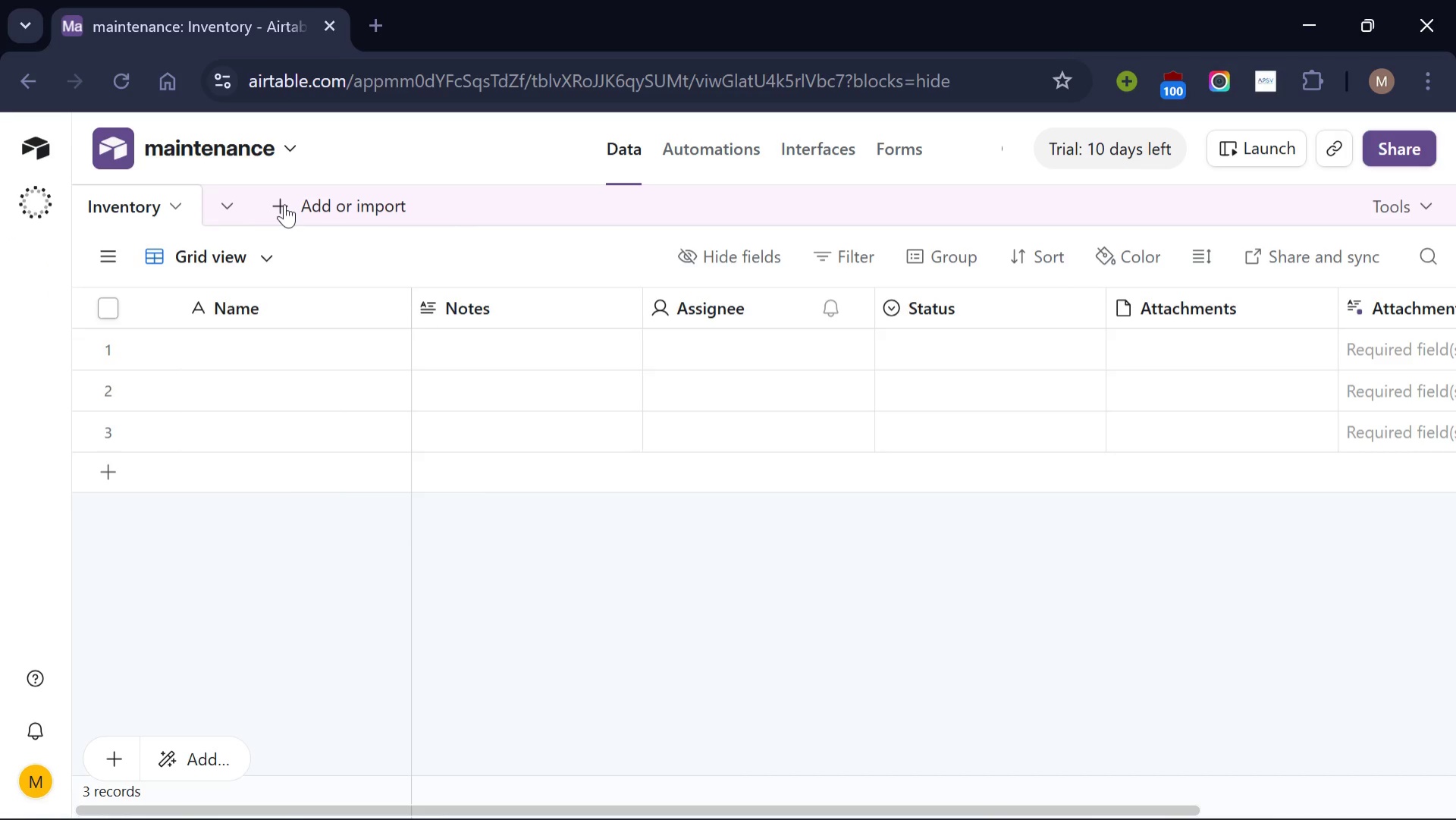 
left_click([281, 204])
 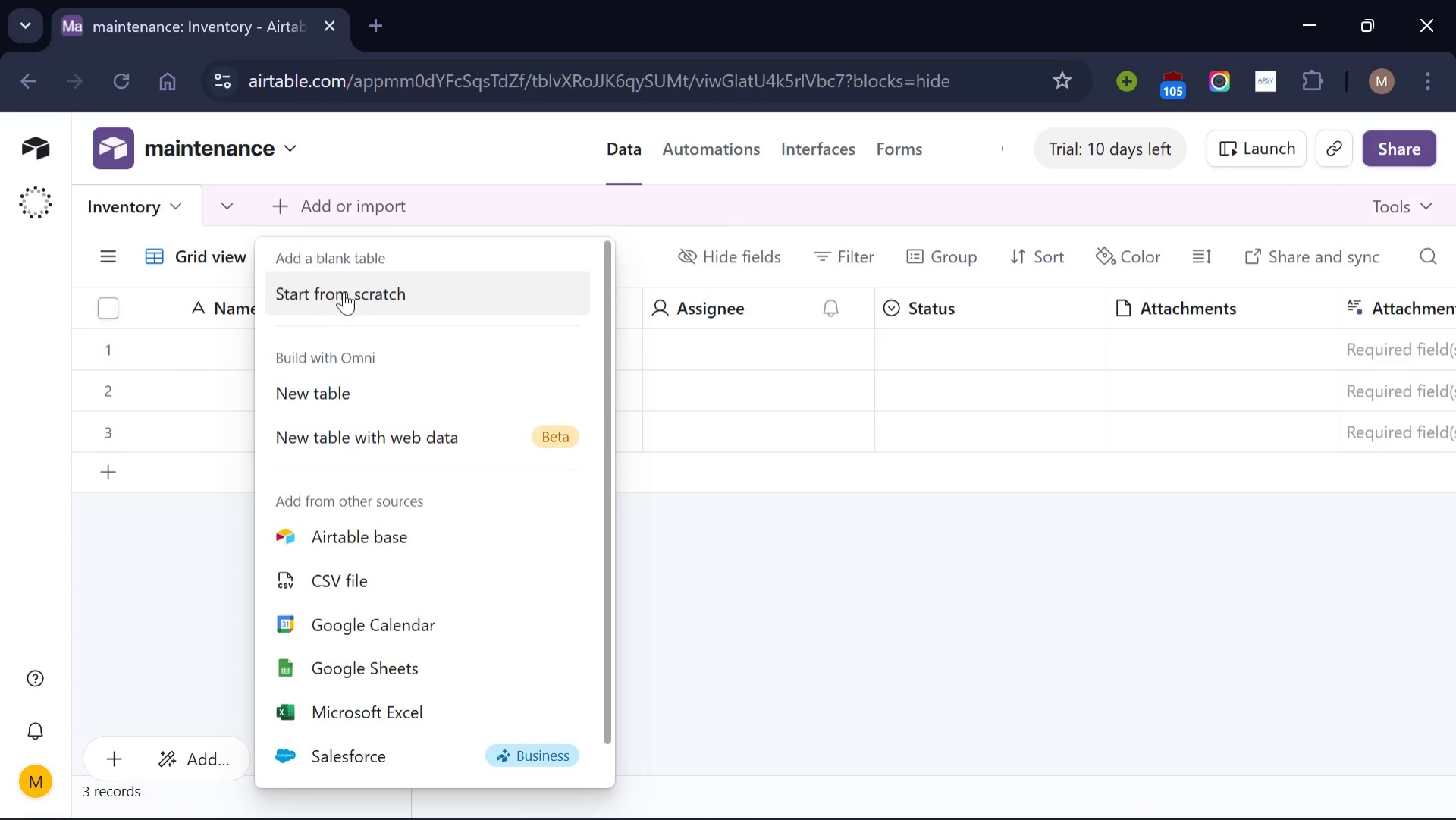 
left_click([345, 293])
 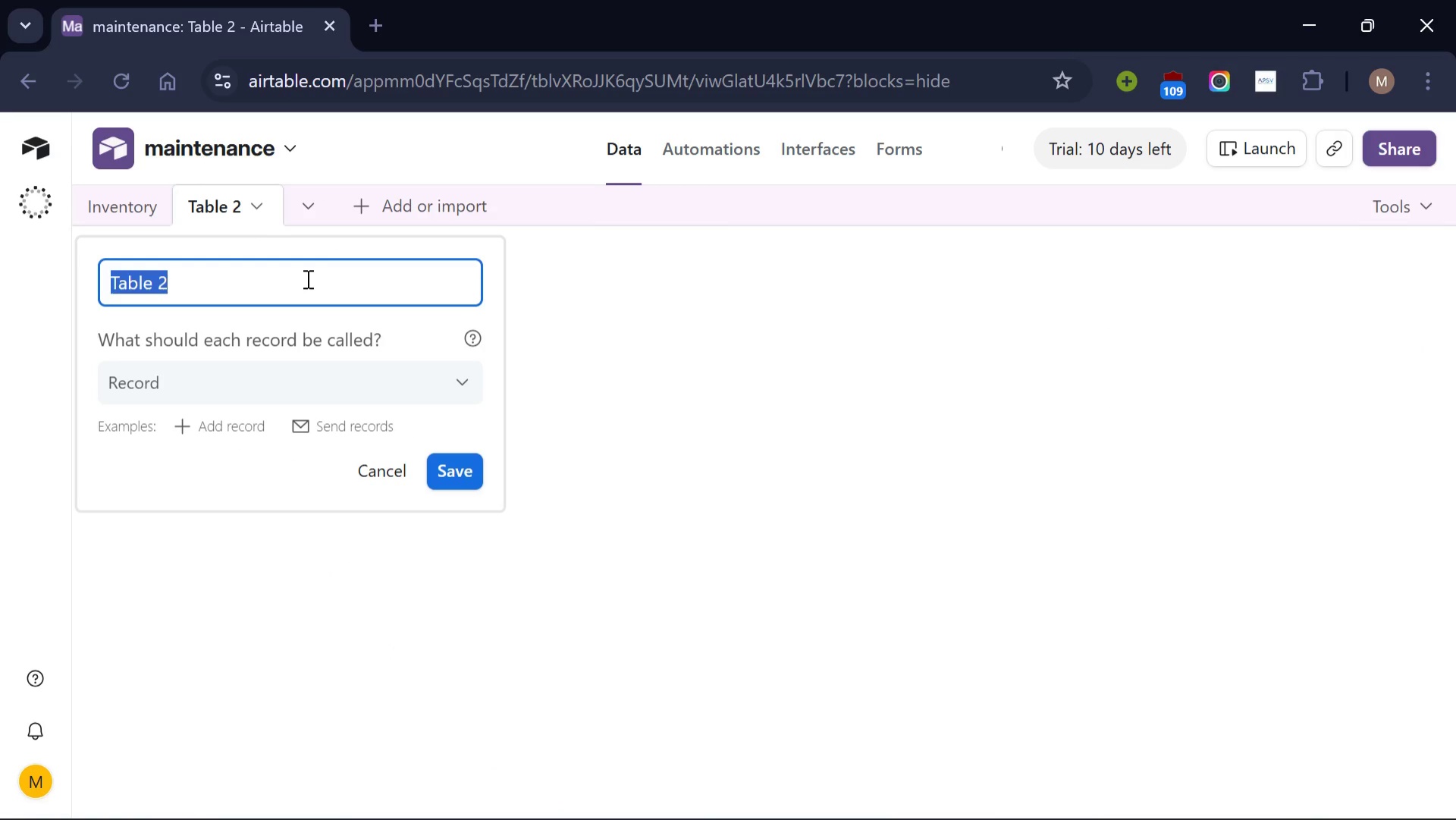 
key(Backspace)
 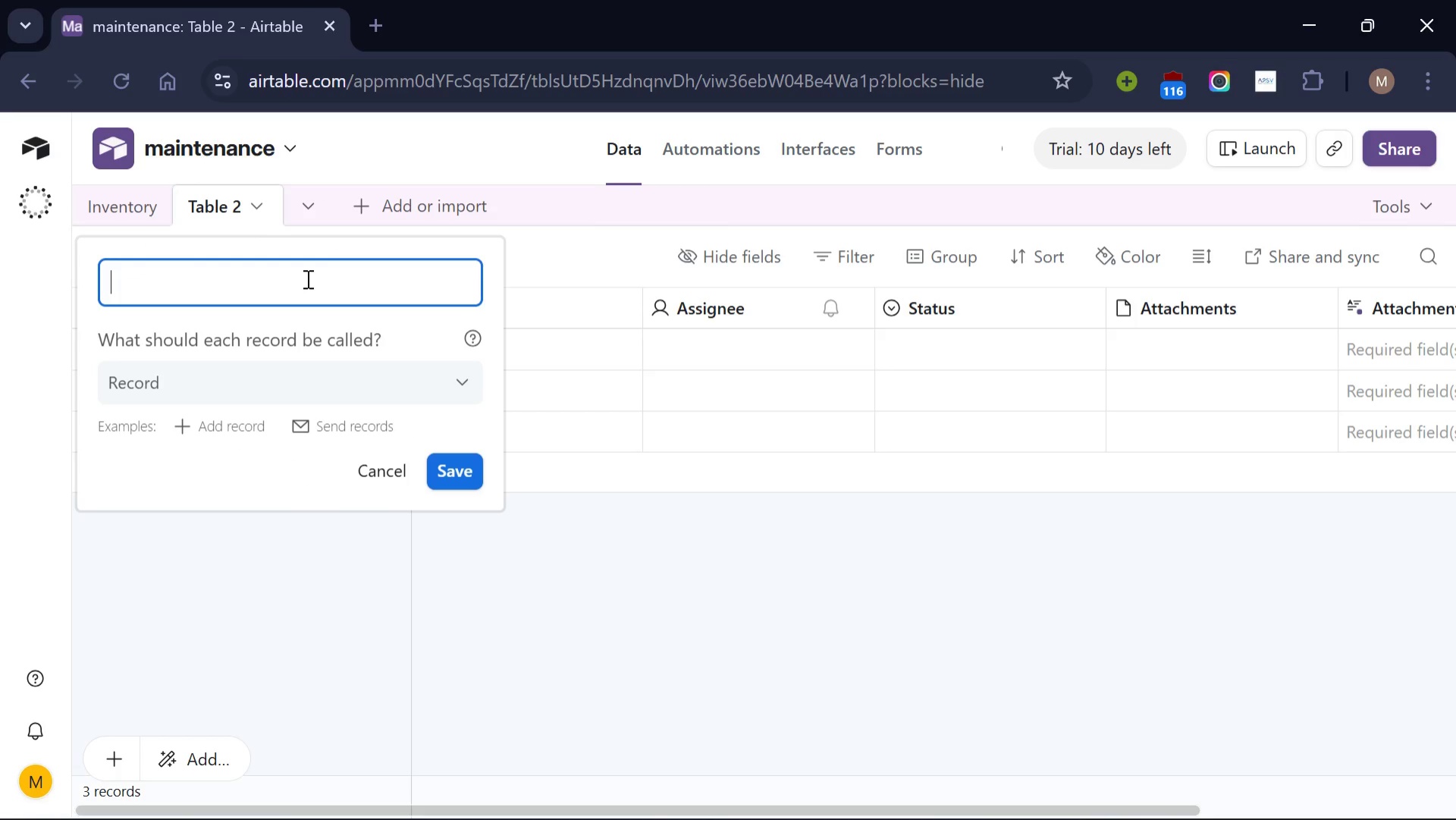 
key(Shift+E)
 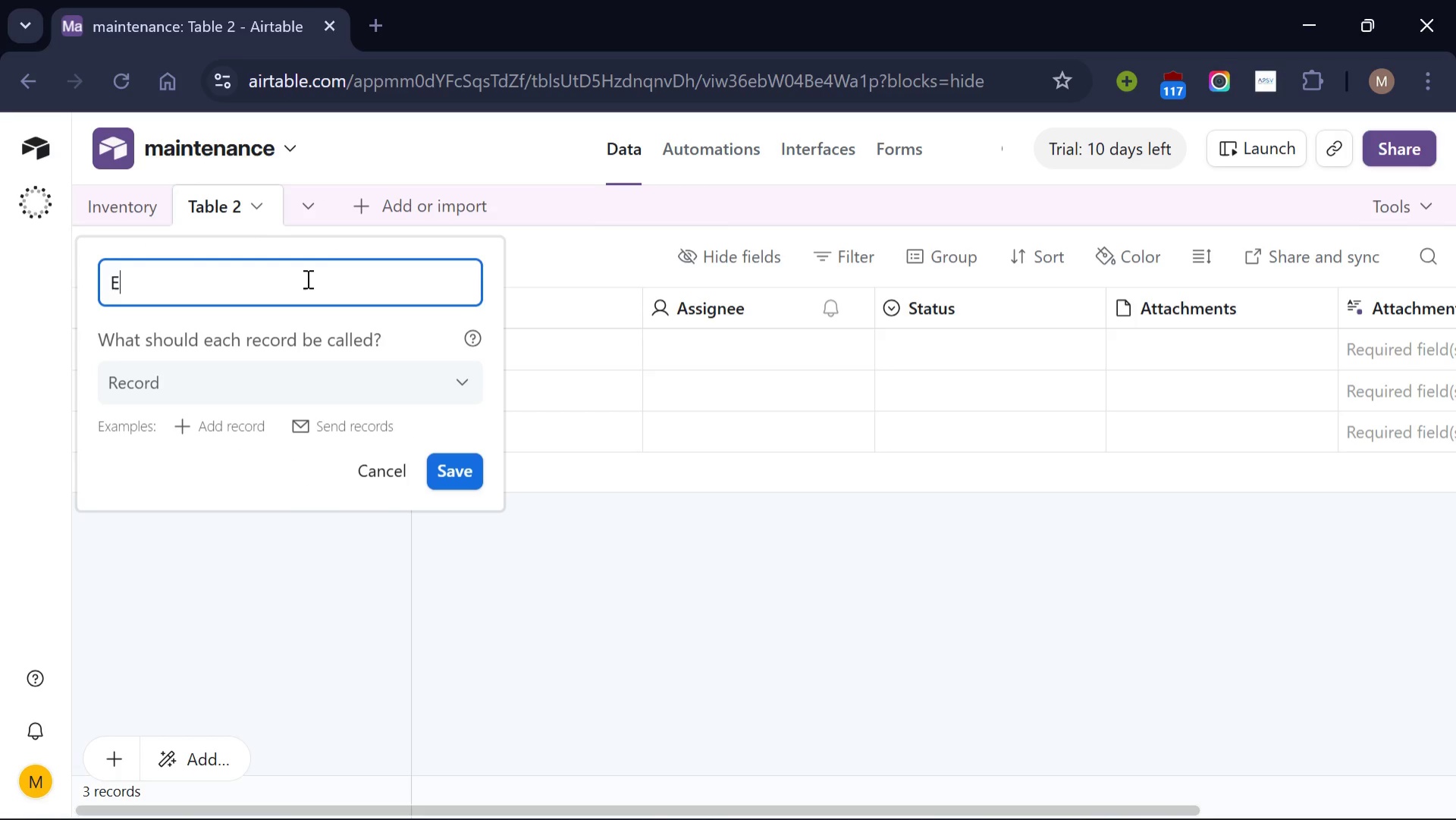 
type(vent Log)
 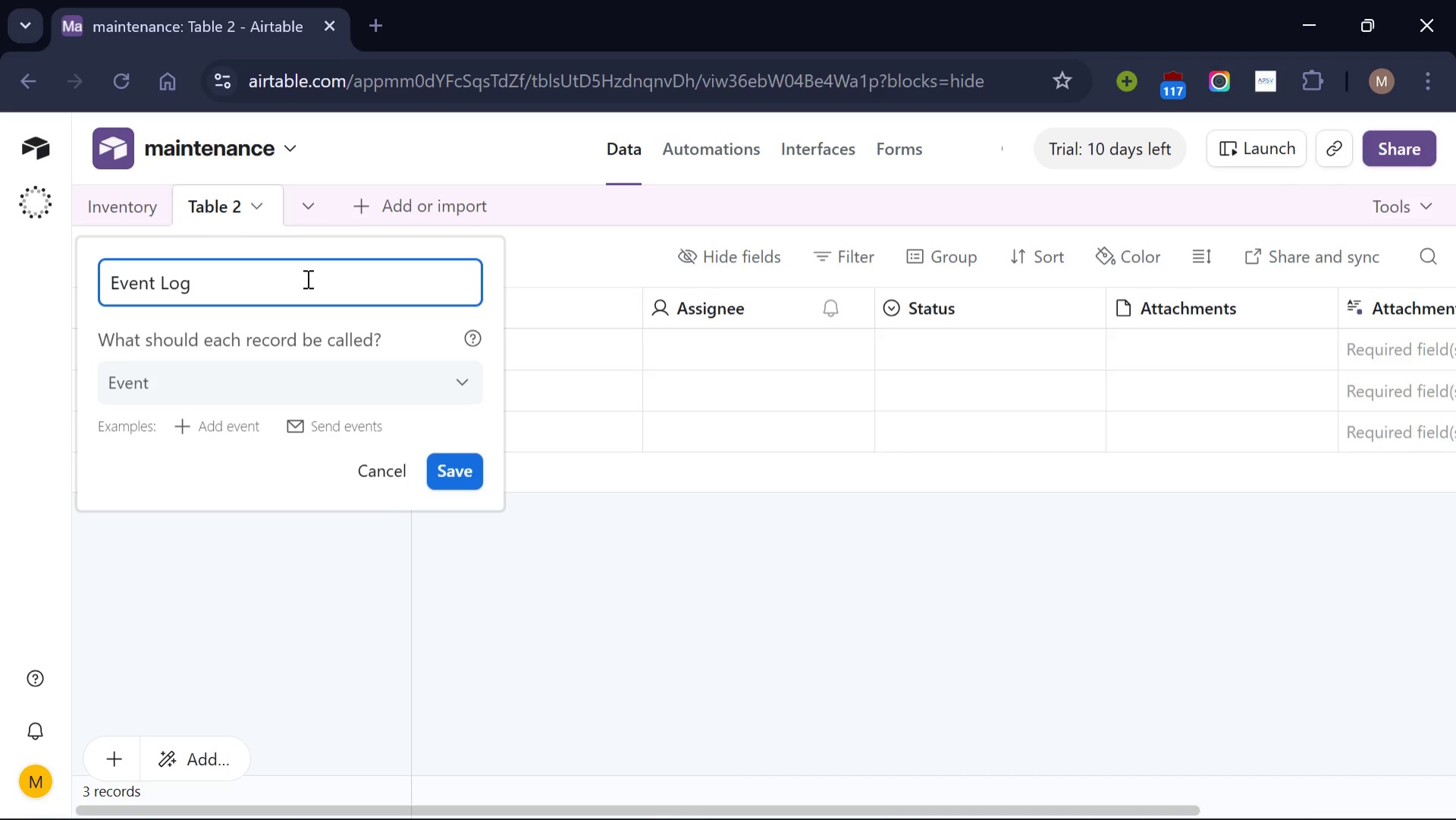 
key(Enter)
 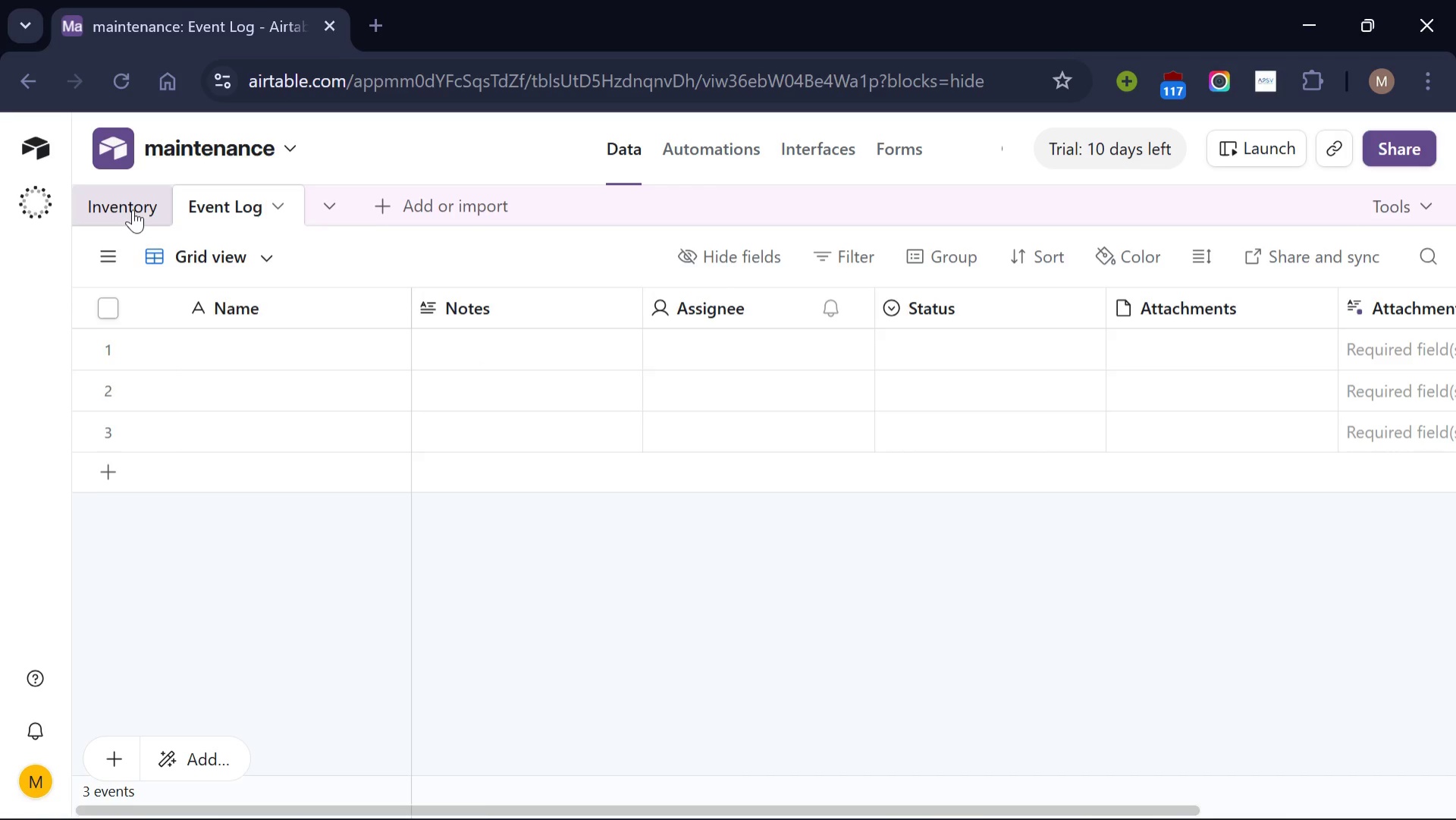 
left_click([127, 209])
 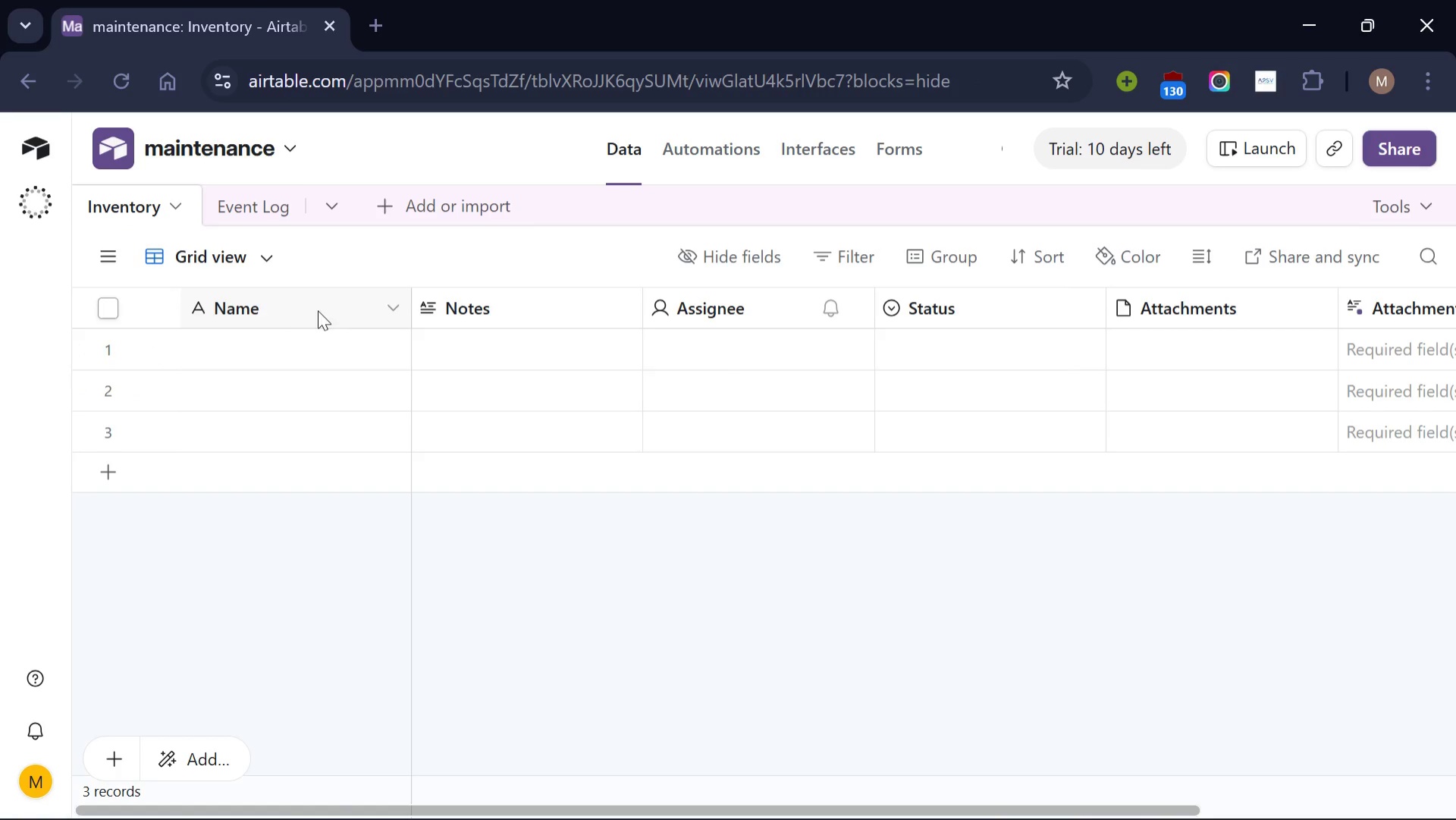 
wait(5.22)
 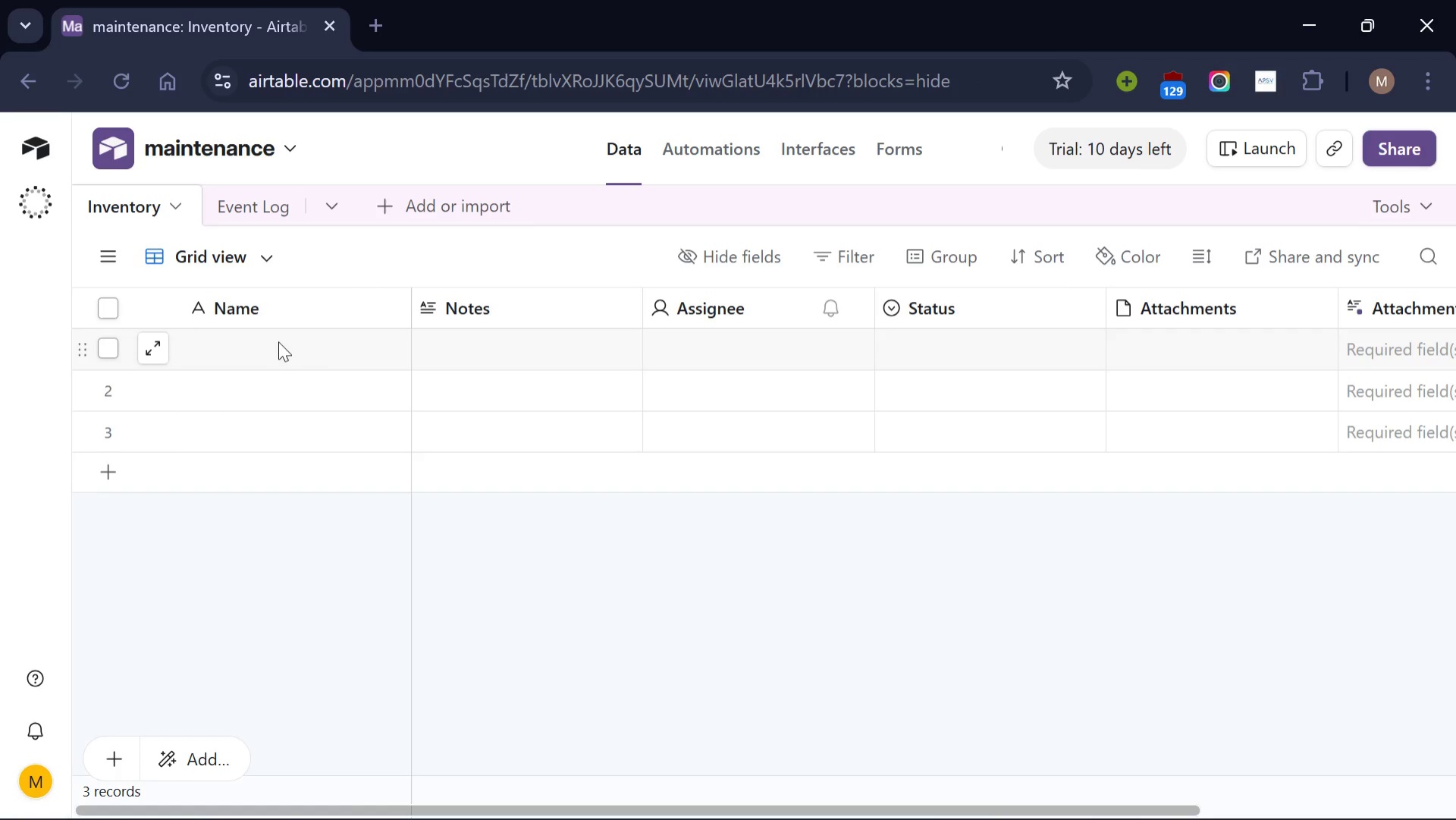 
left_click([388, 311])
 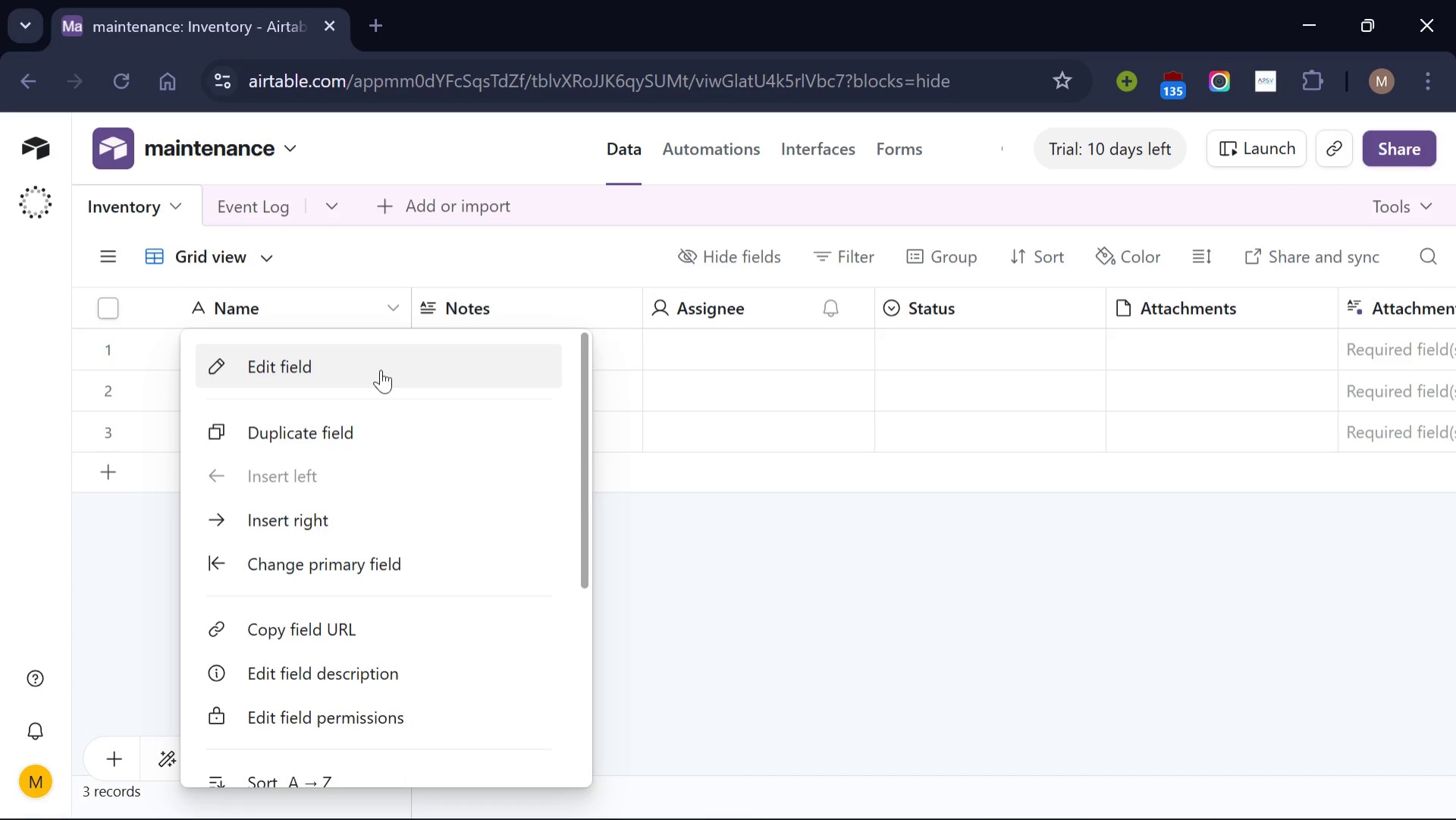 
left_click([381, 369])
 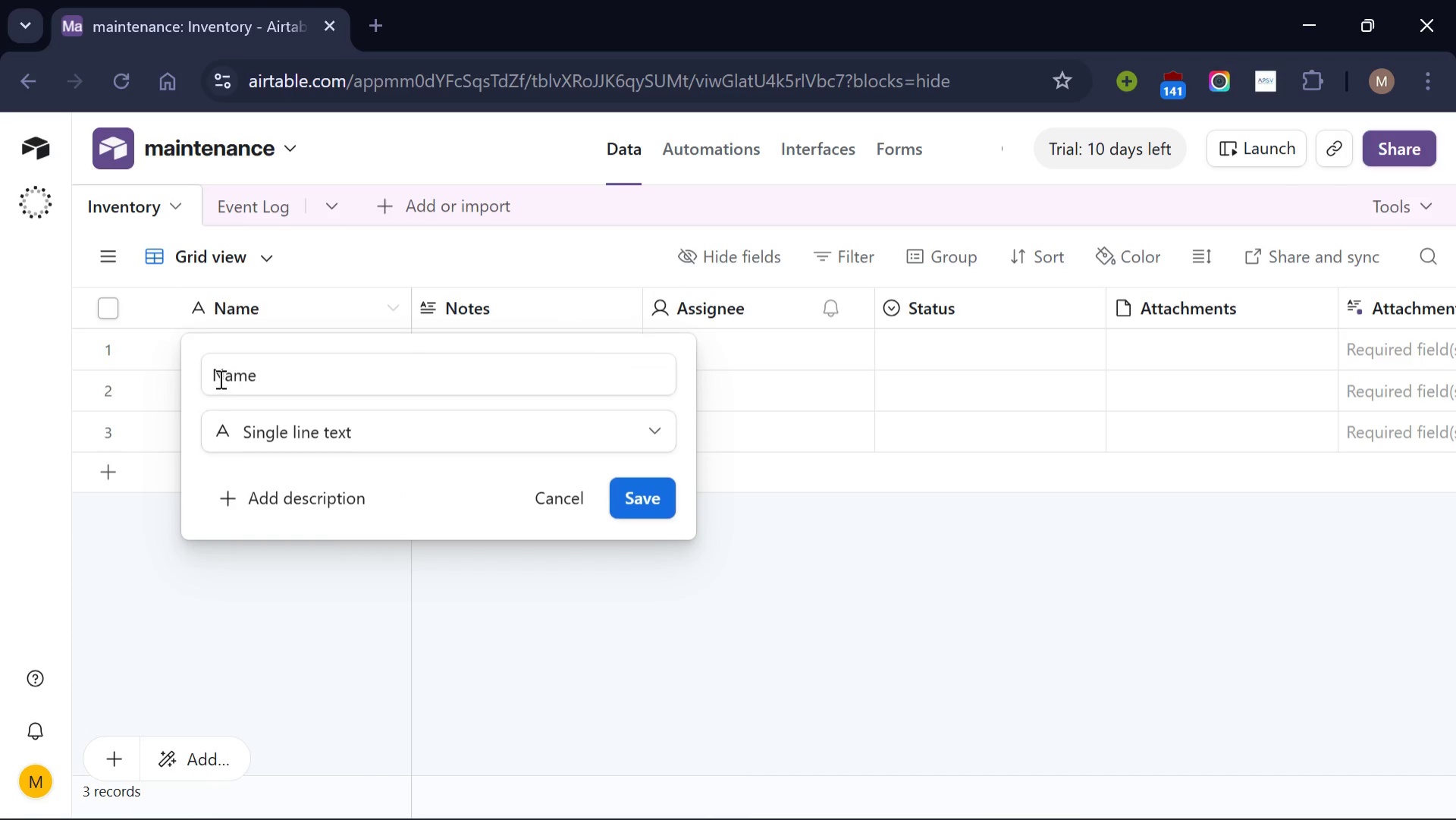 
left_click([214, 375])
 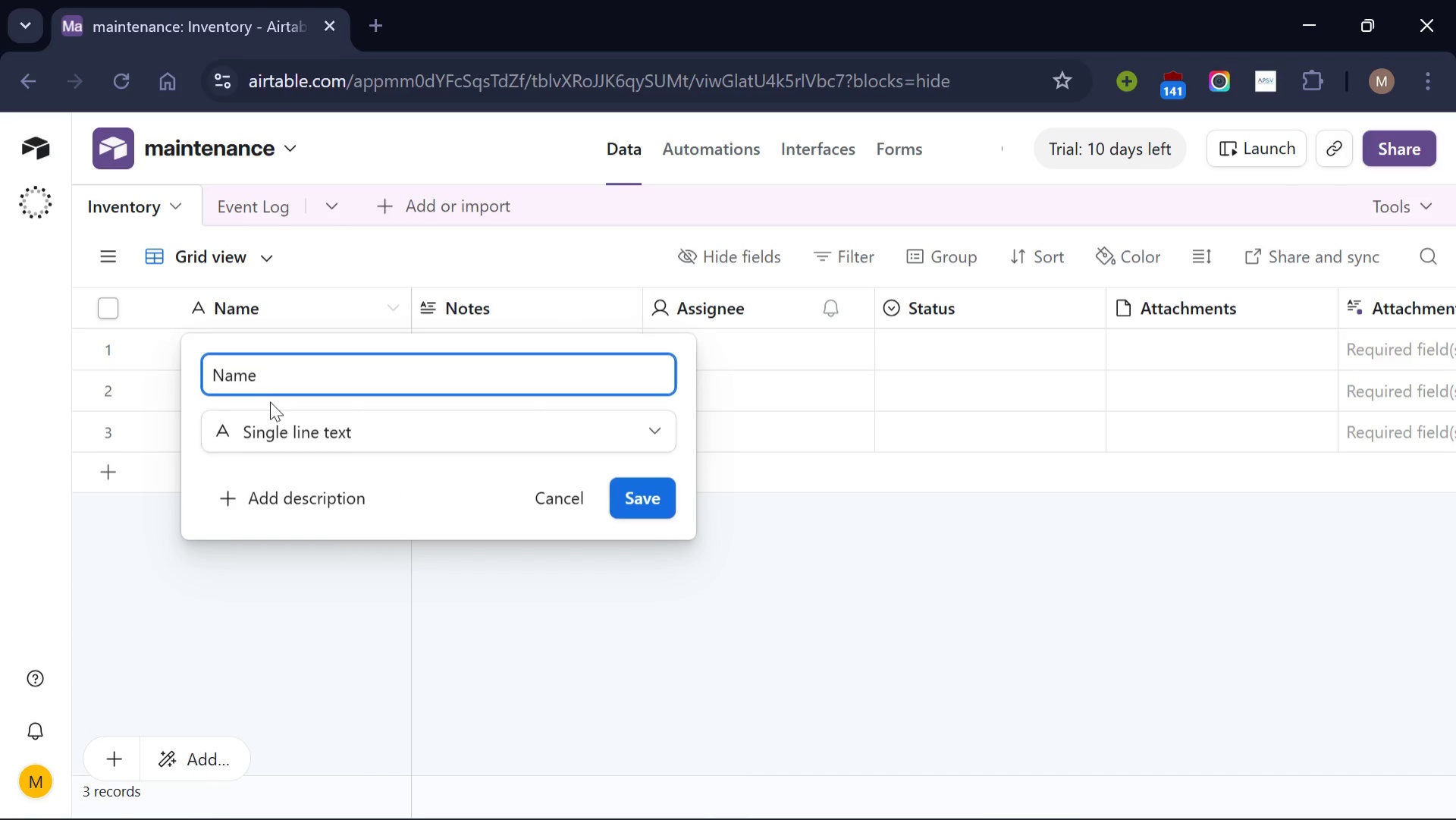 
type(Asset )
 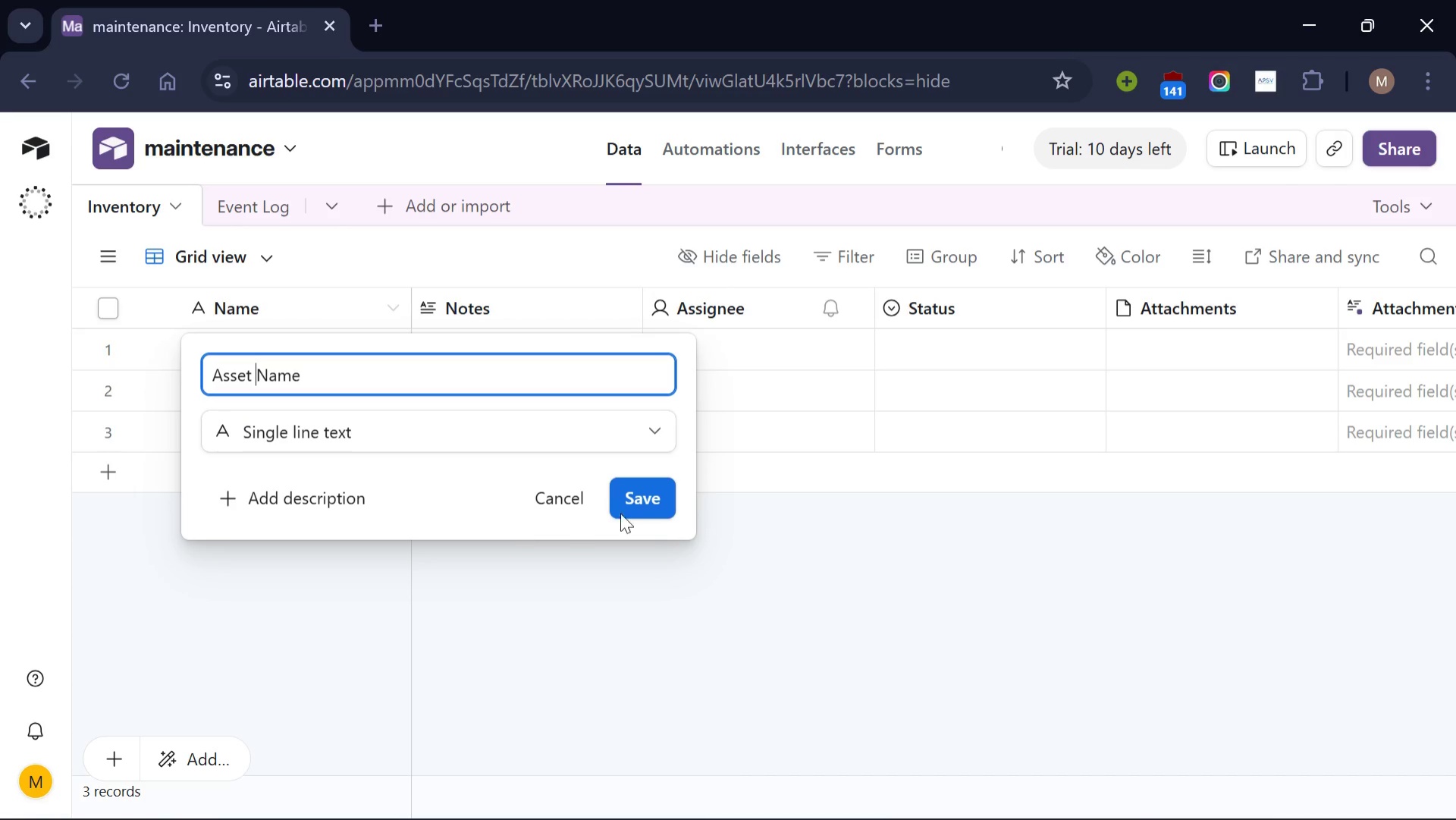 
wait(11.64)
 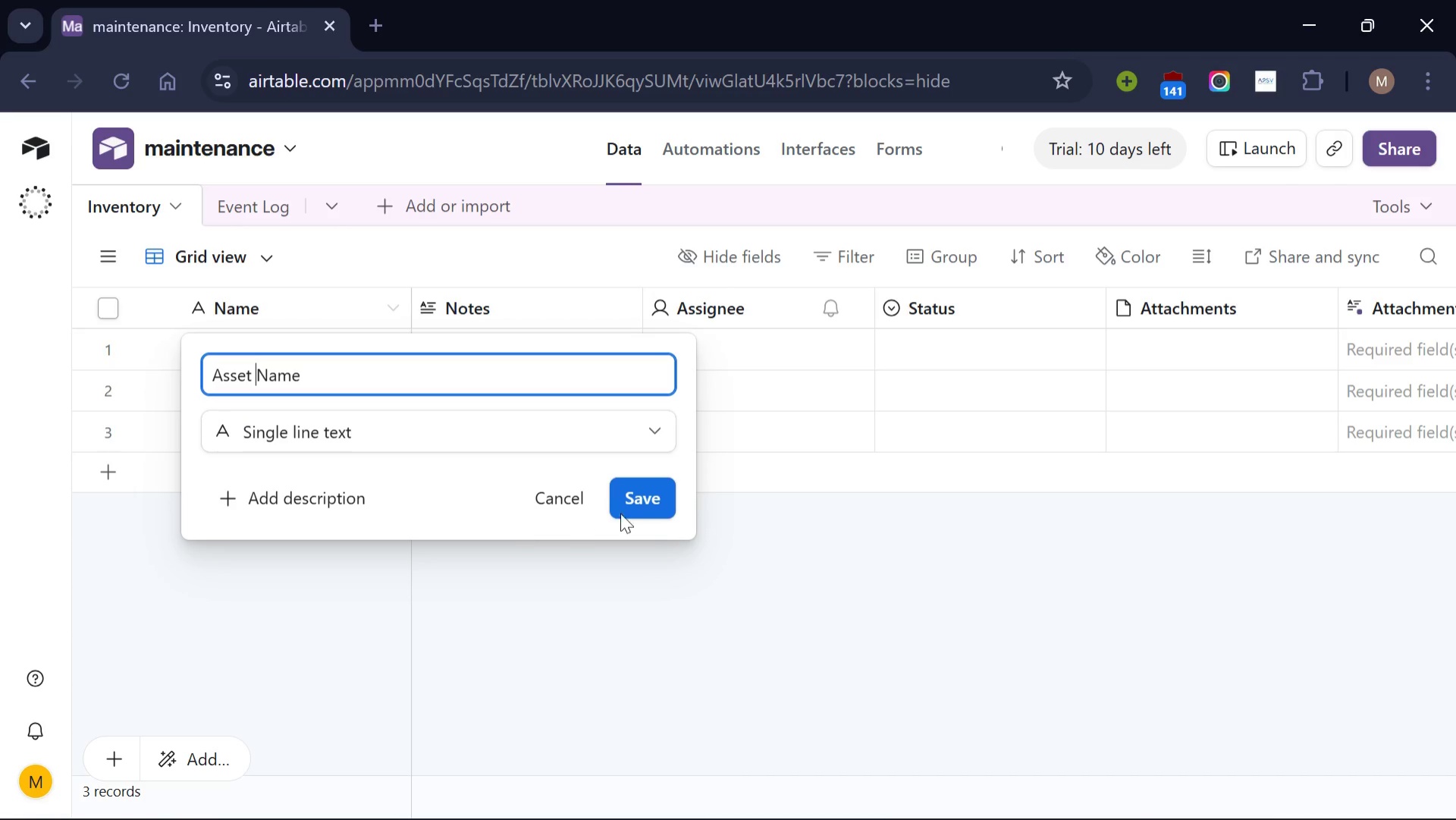 
left_click([650, 499])
 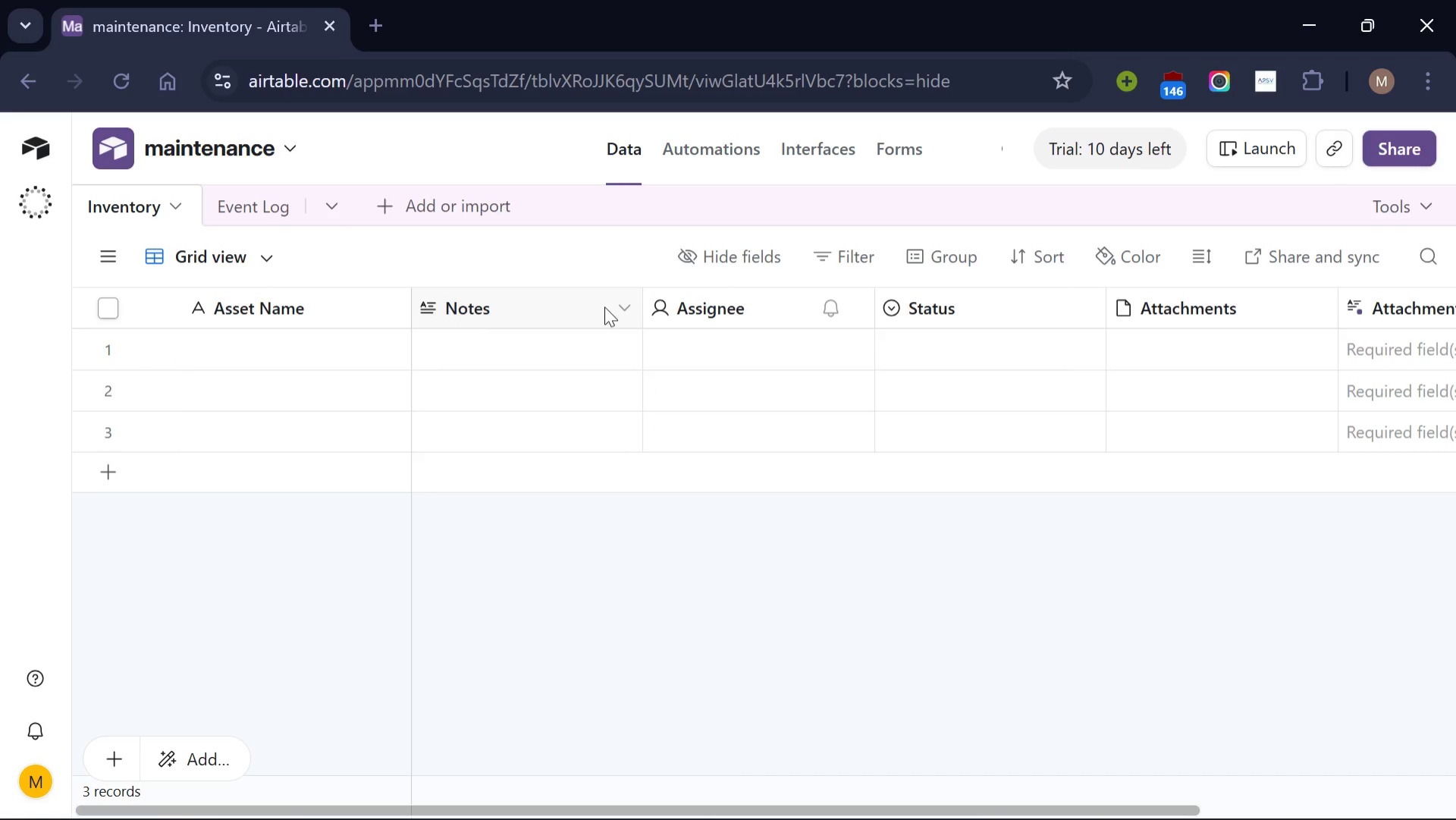 
left_click([622, 305])
 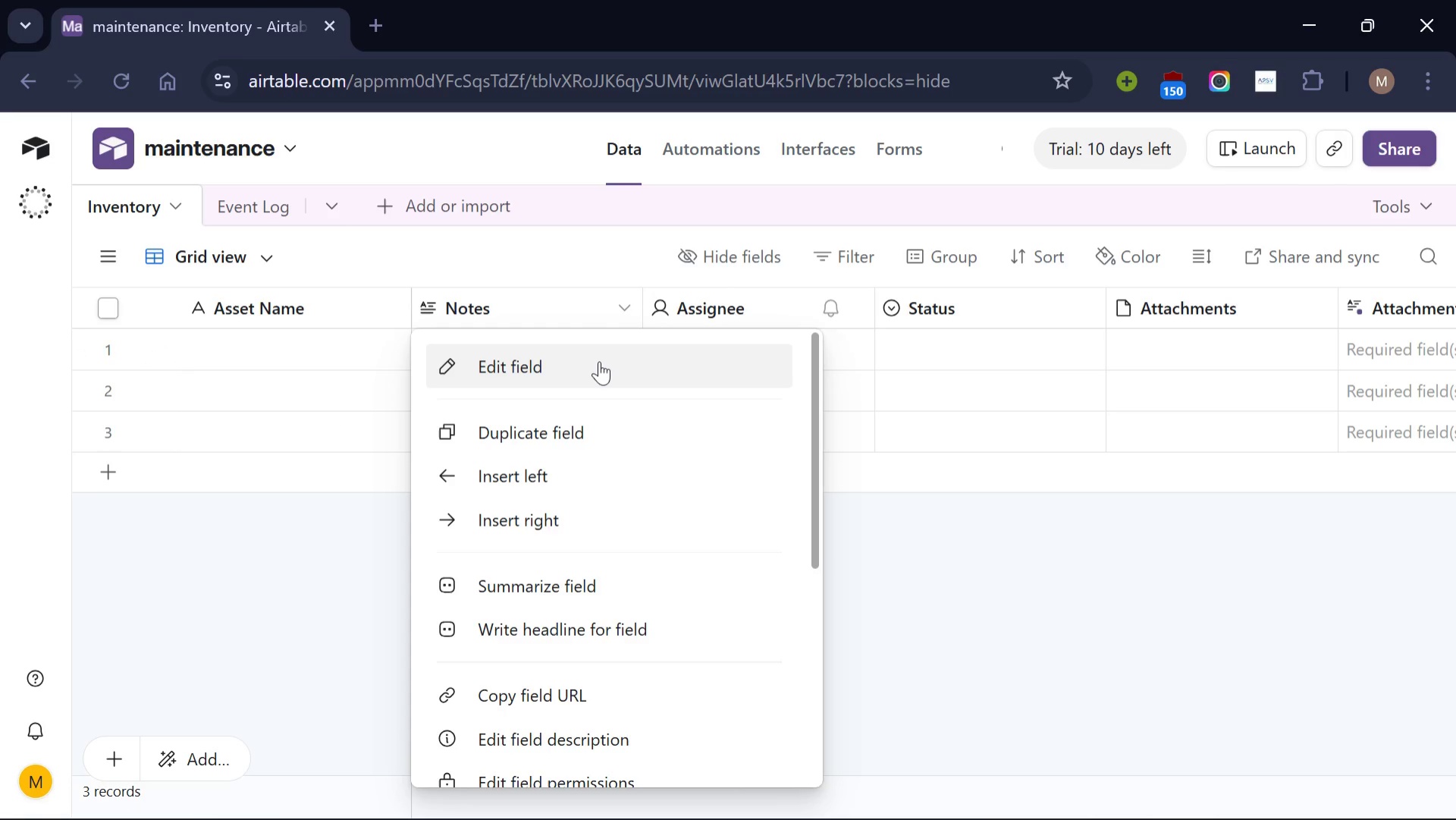 
left_click([599, 361])
 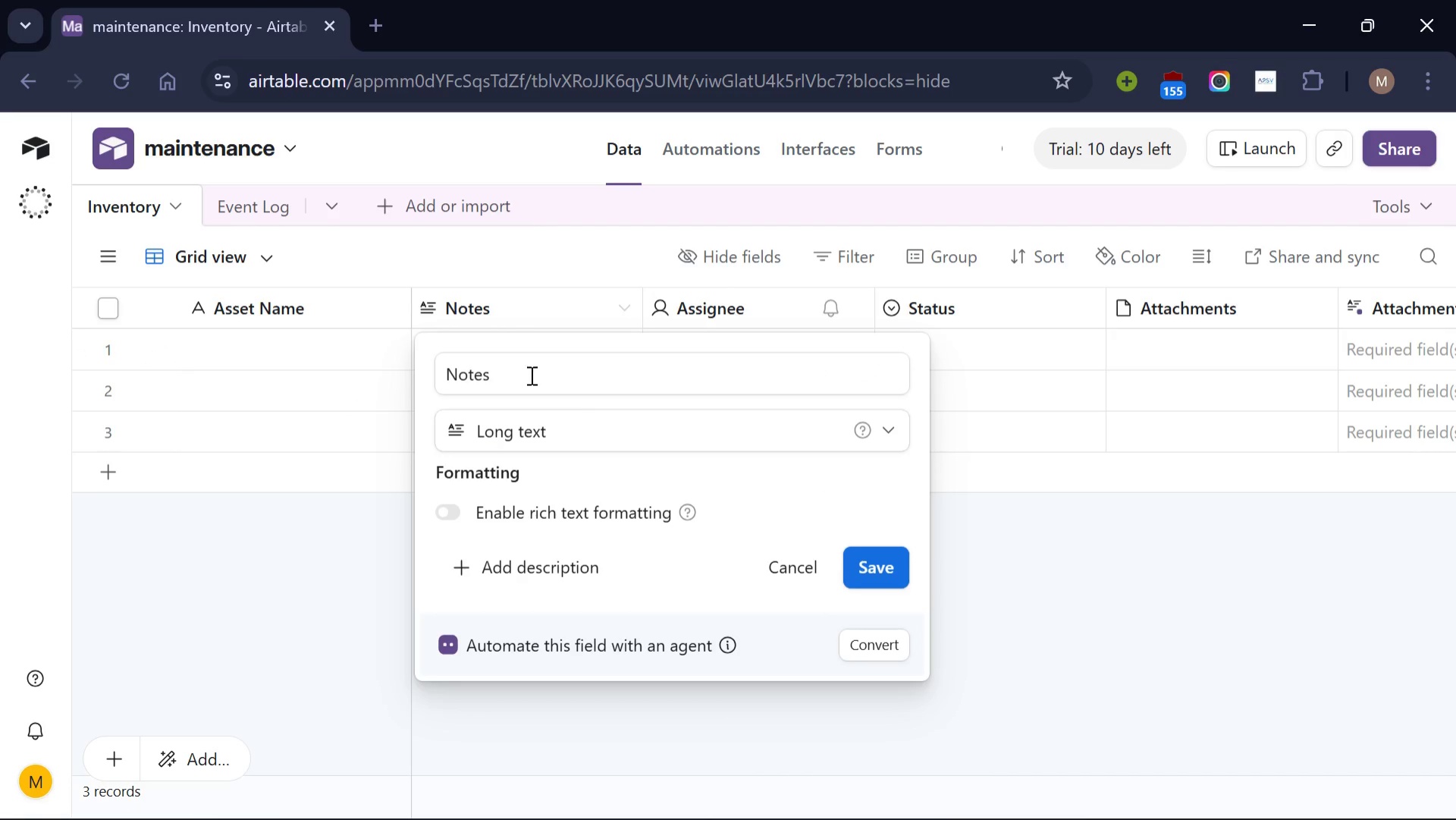 
left_click([530, 375])
 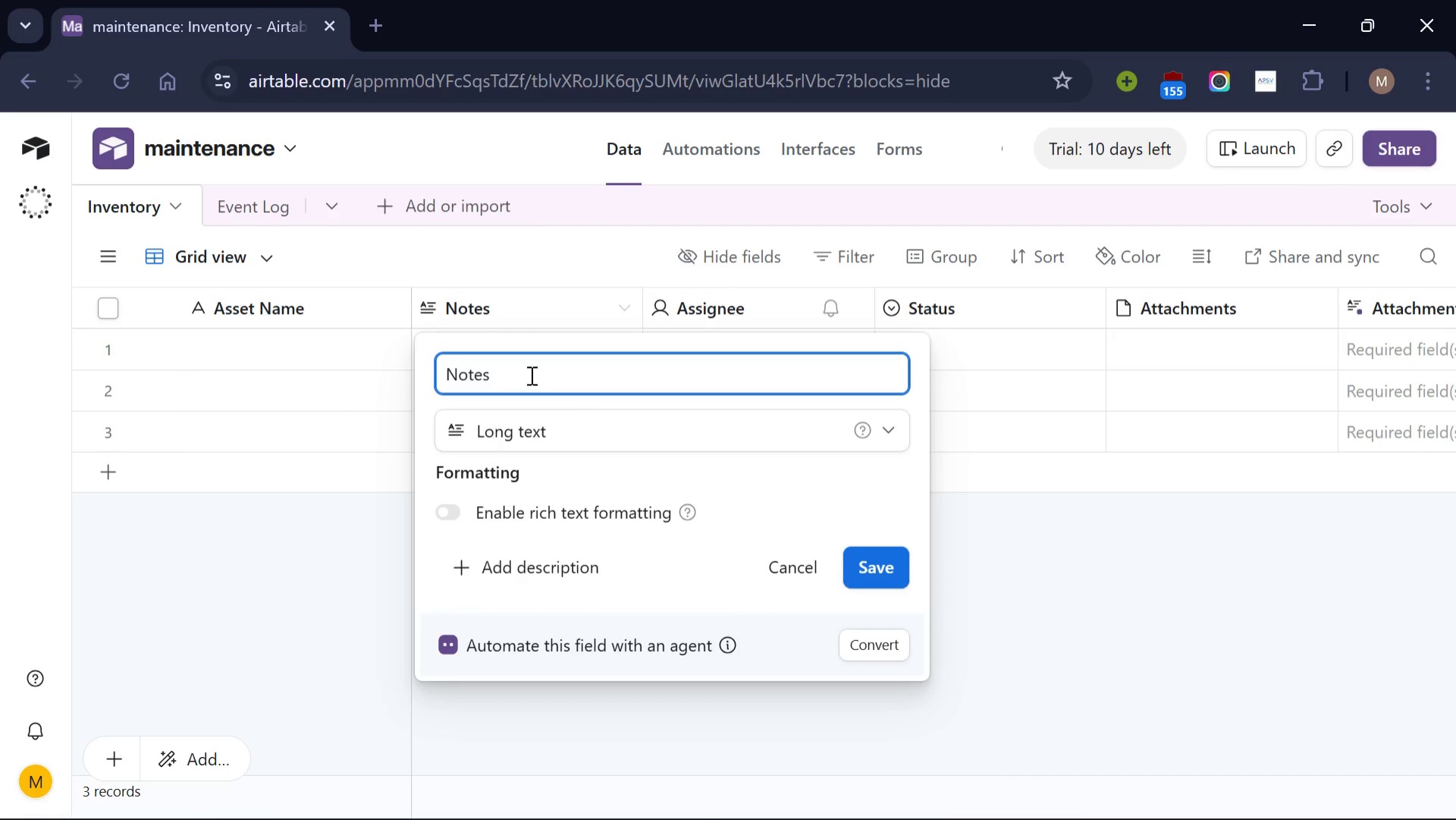 
key(Backspace)
key(Backspace)
key(Backspace)
key(Backspace)
key(Backspace)
type(Asset Catefory)
 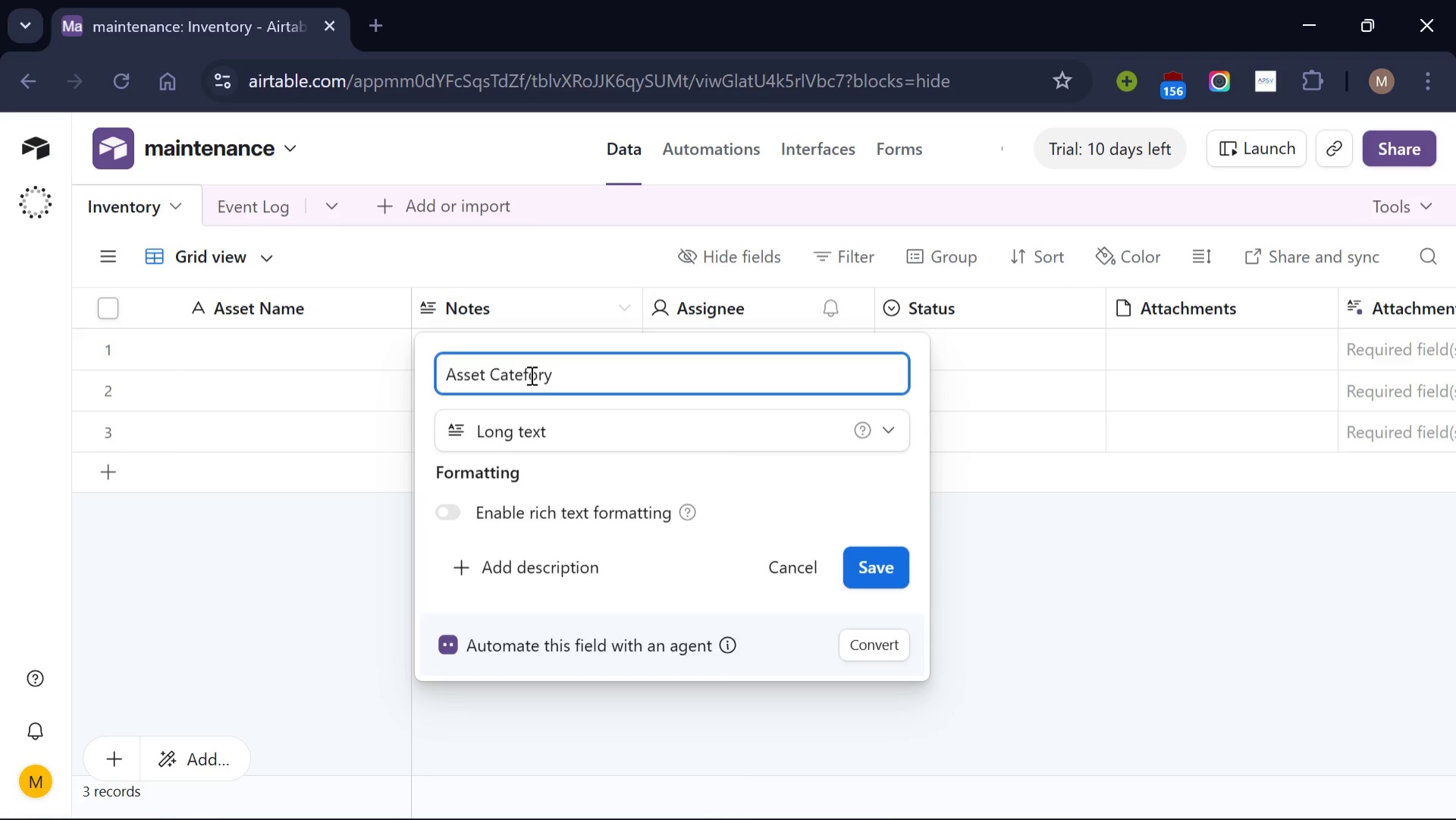 
left_click([636, 426])
 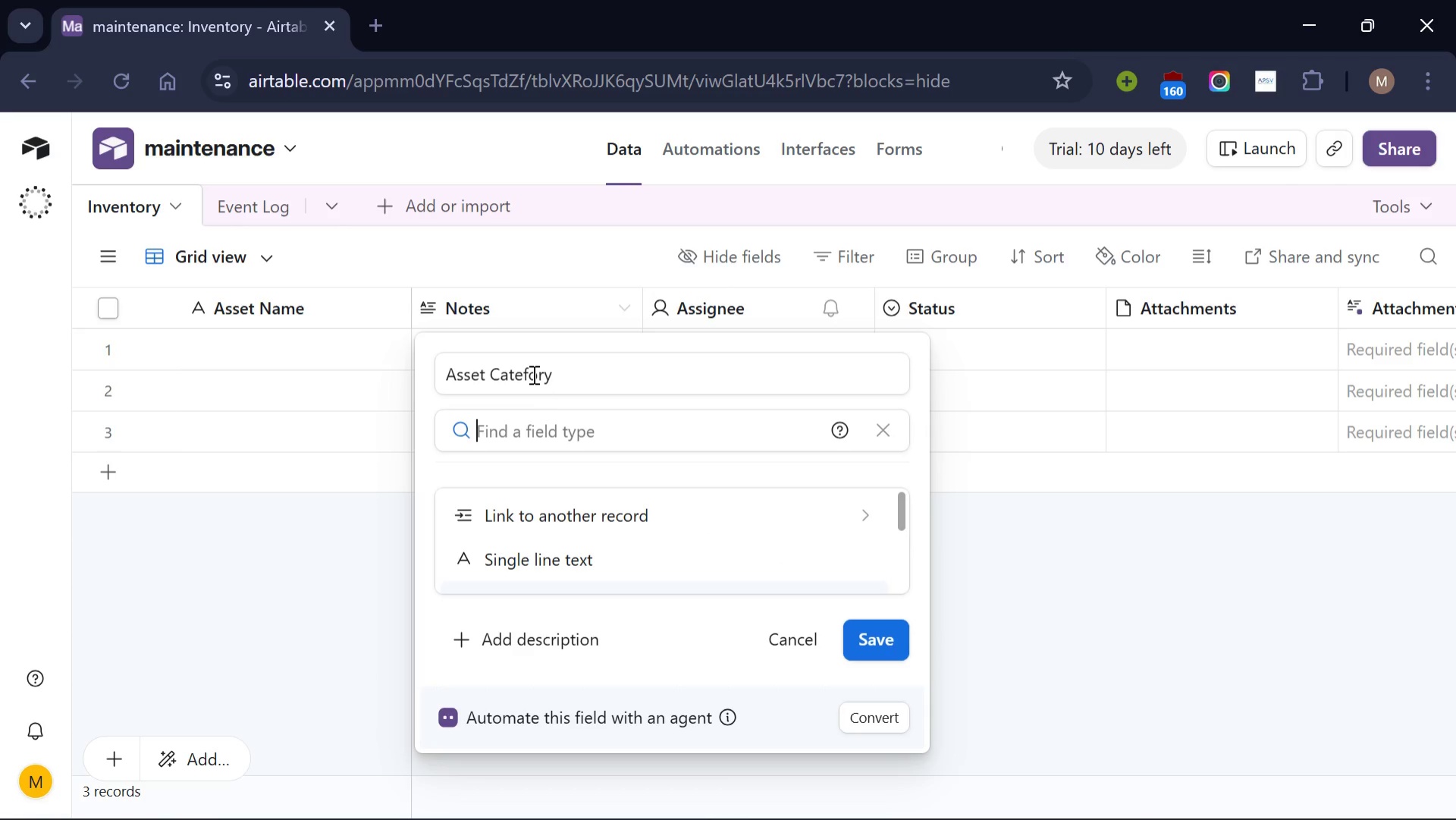 
left_click([532, 374])
 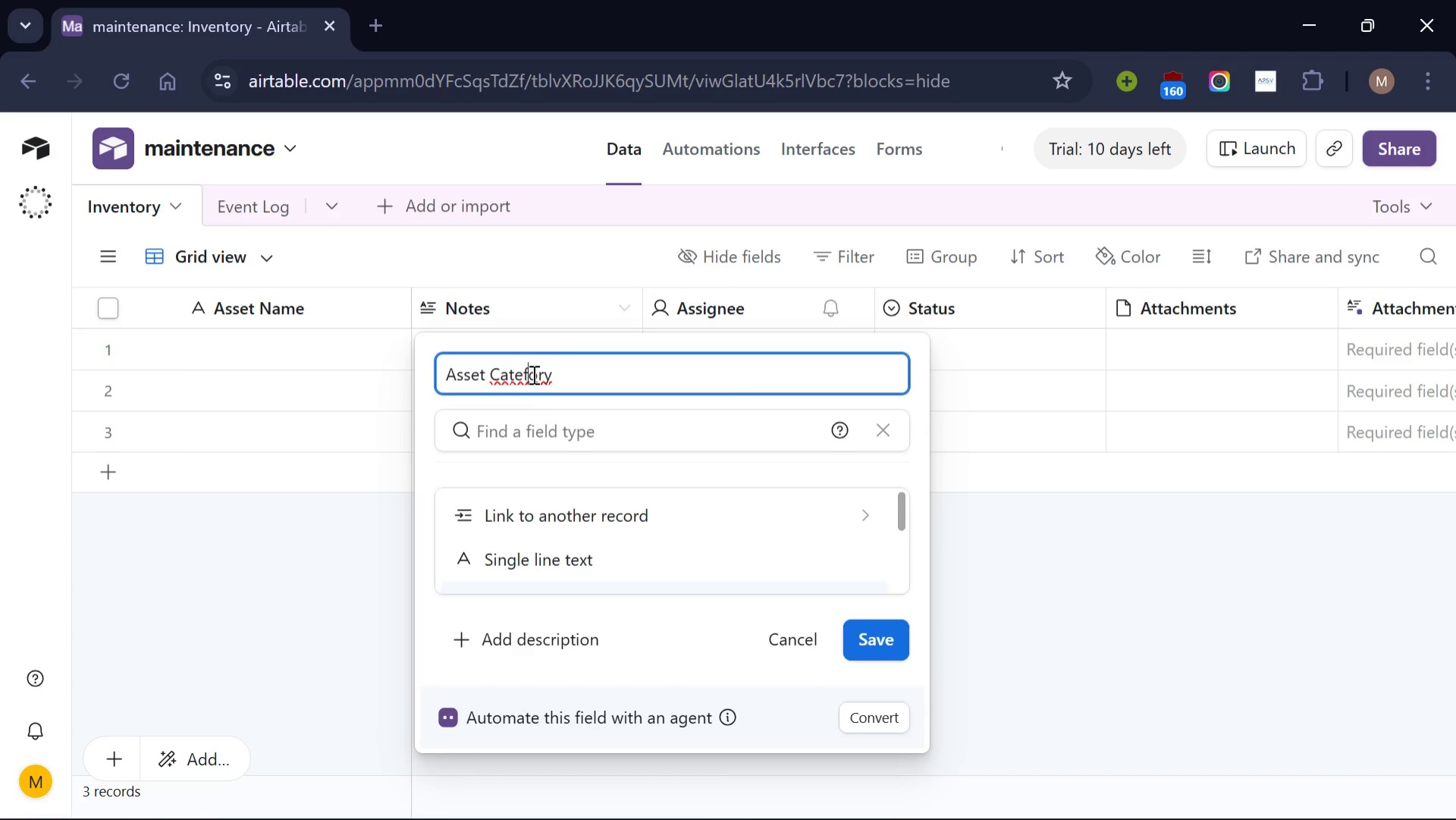 
key(Backspace)
 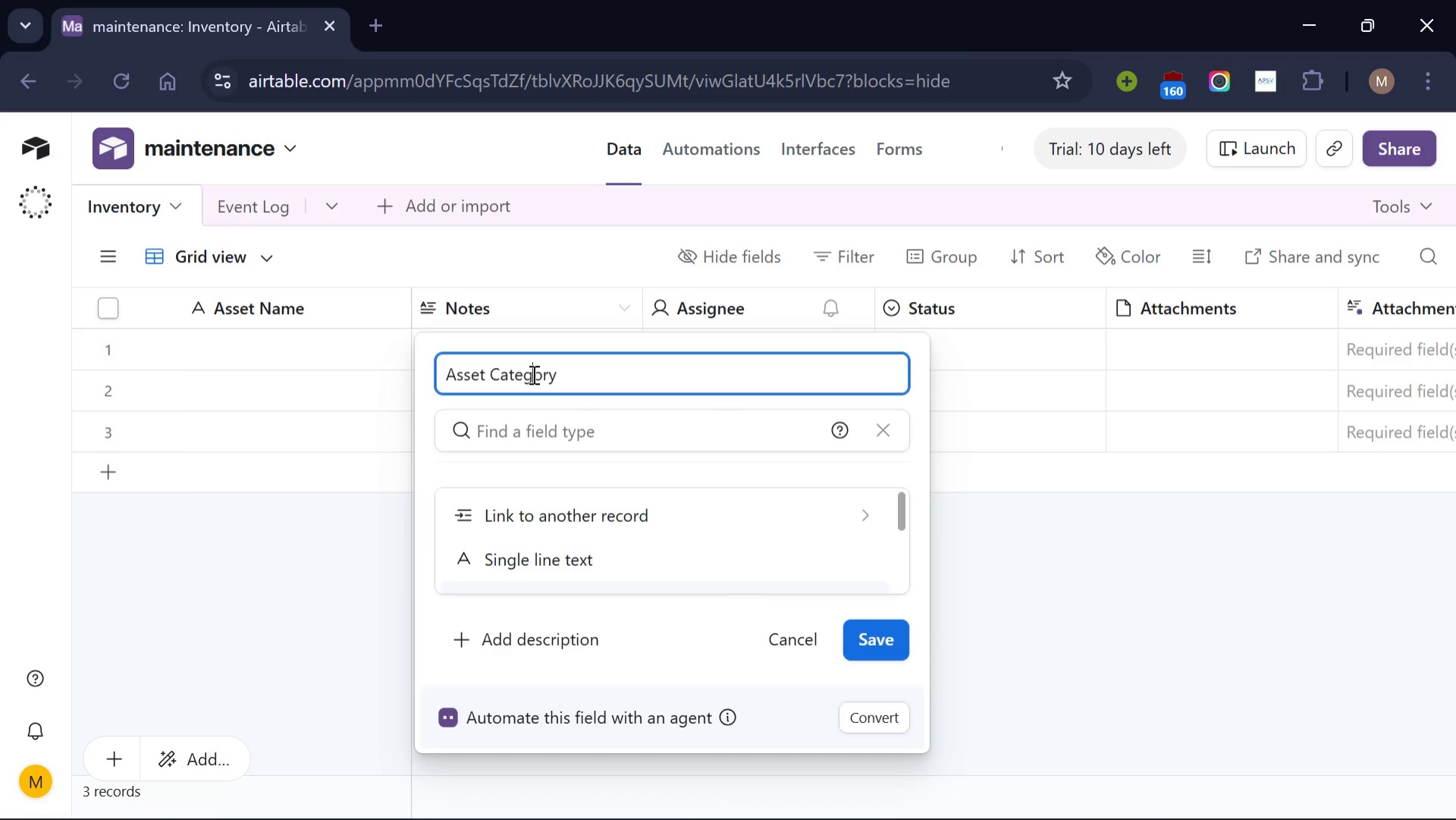 
key(G)
 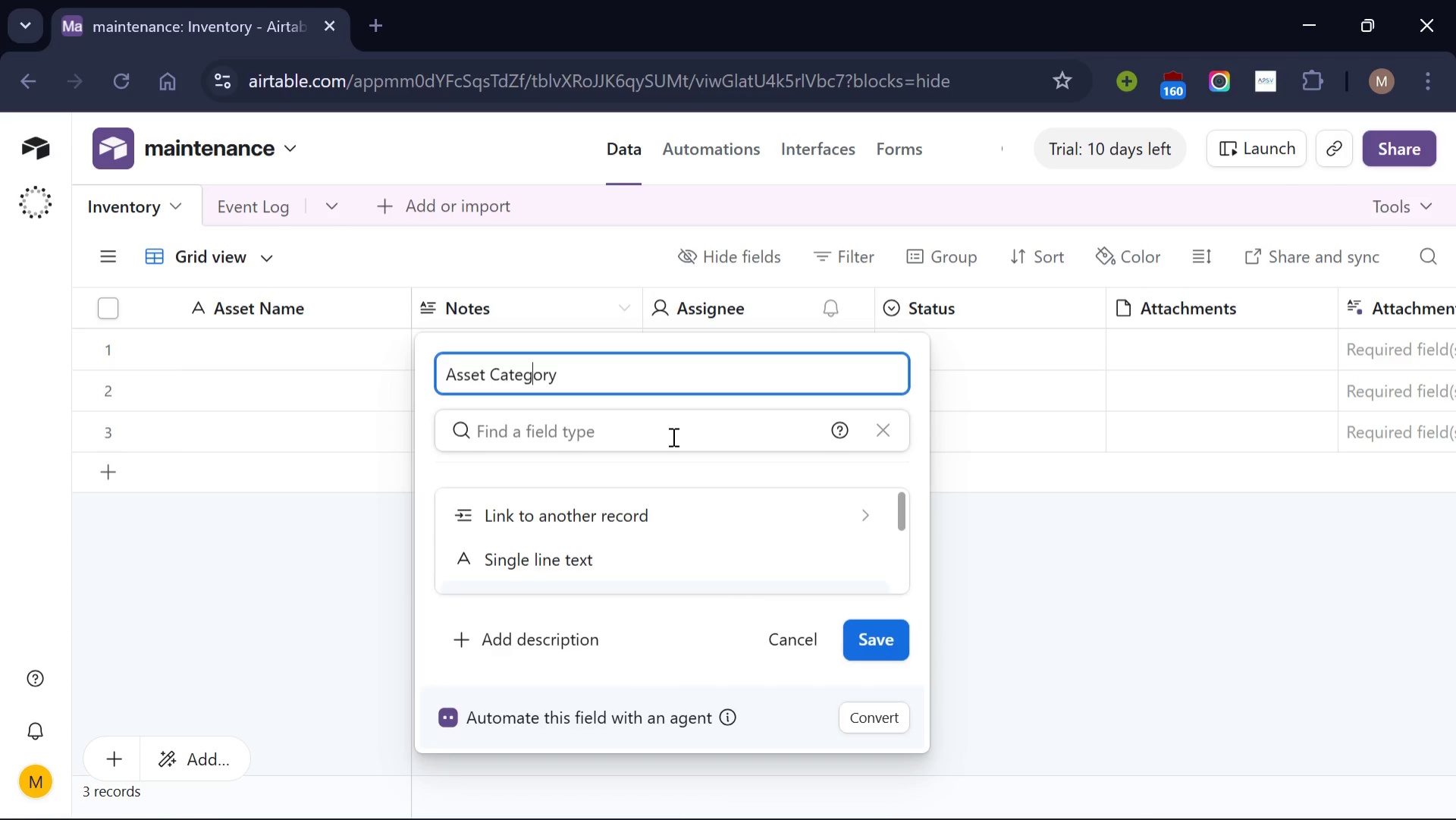 
left_click([672, 436])
 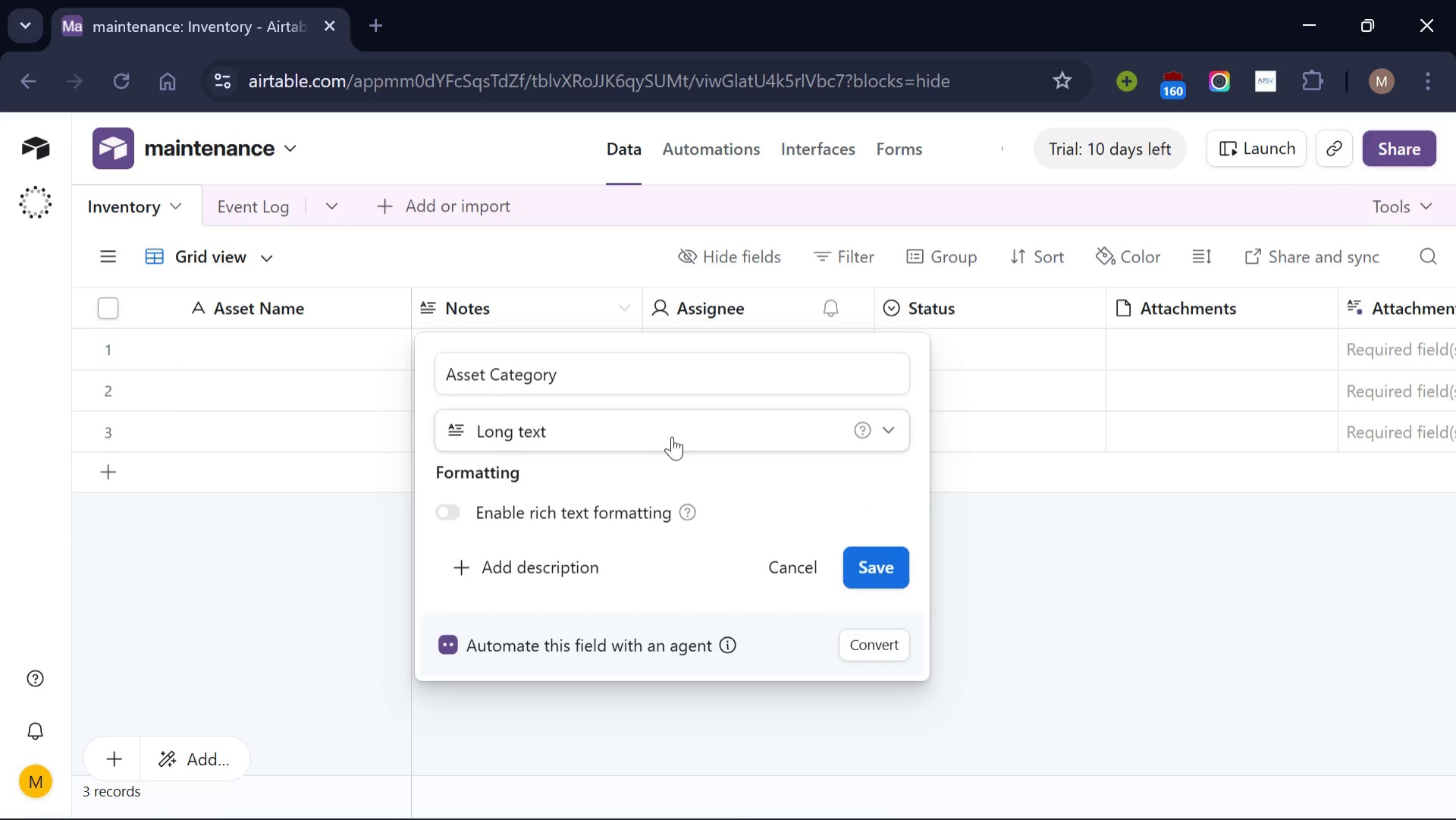 
left_click([672, 436])
 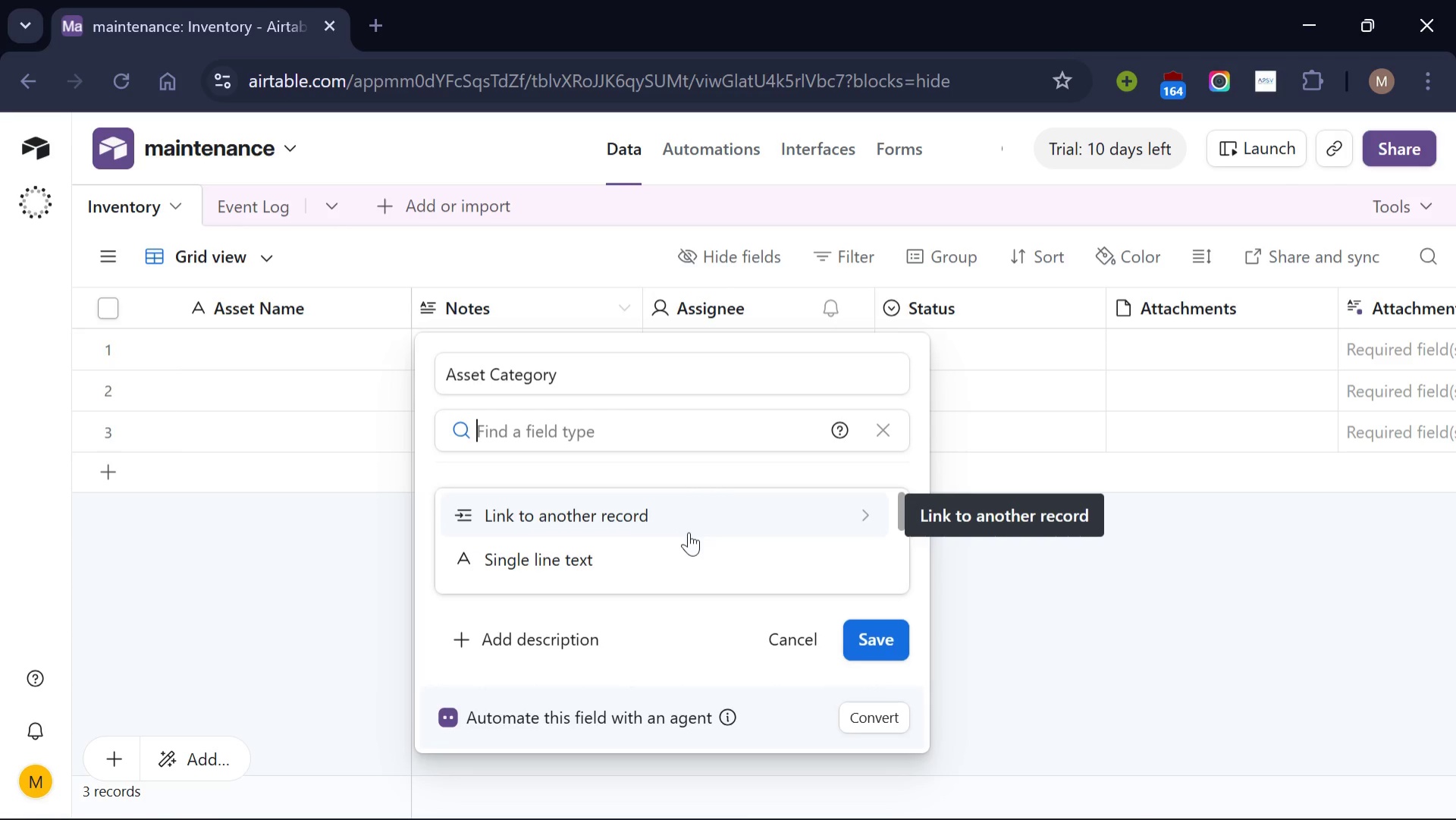 
scroll: coordinate [687, 555], scroll_direction: none, amount: 0.0
 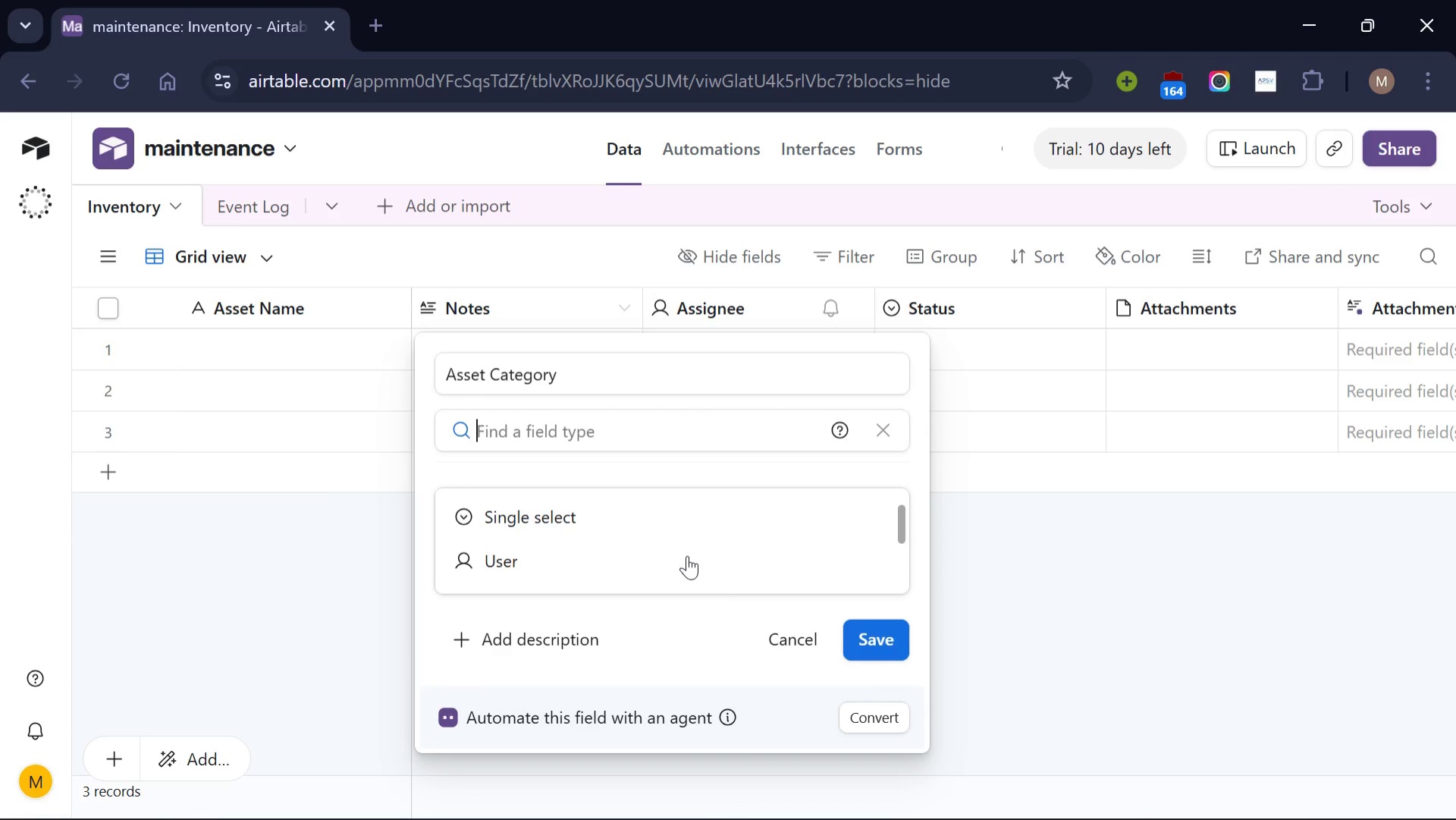 
left_click([620, 529])
 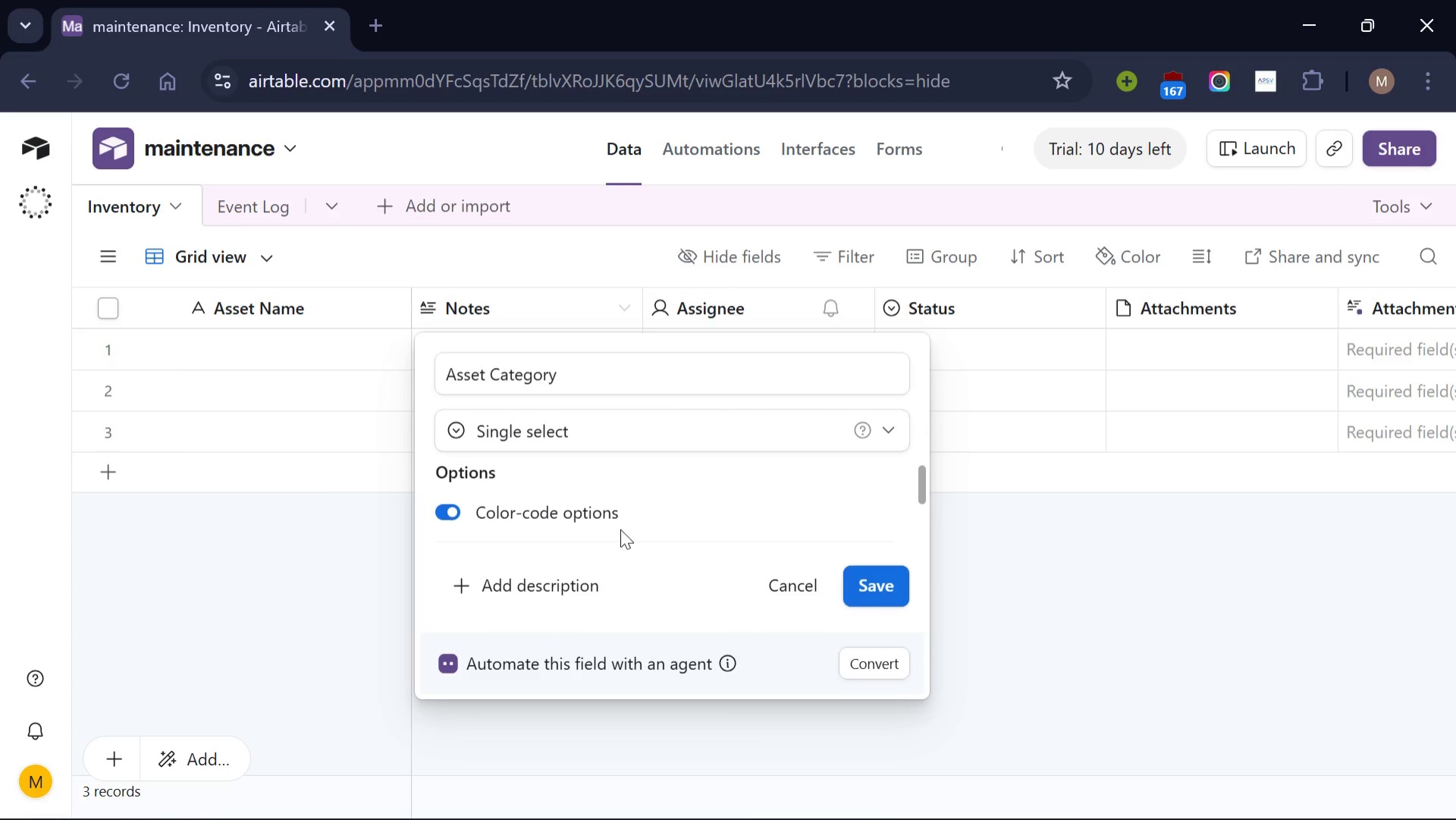 
scroll: coordinate [576, 496], scroll_direction: none, amount: 0.0
 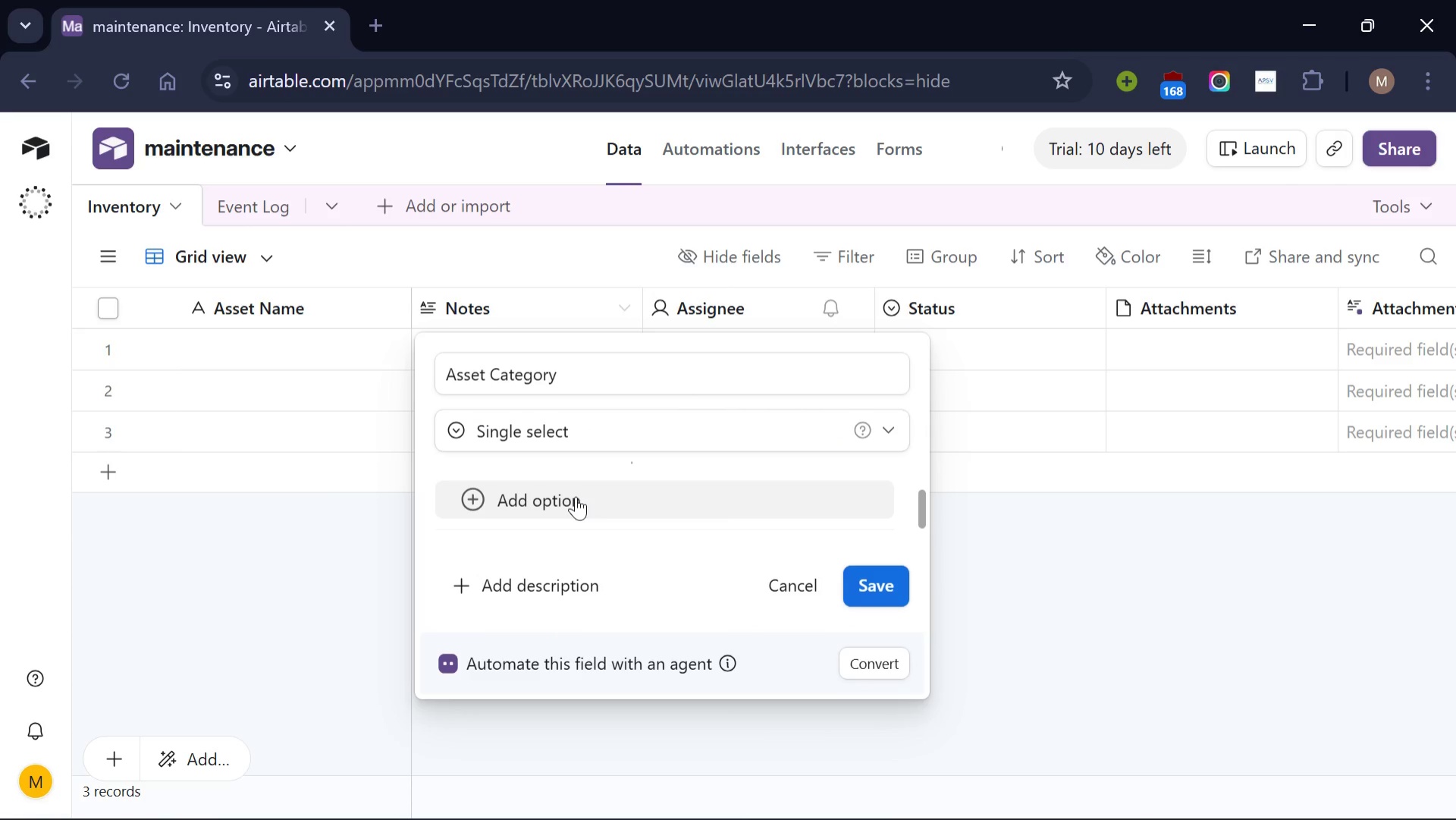 
wait(5.41)
 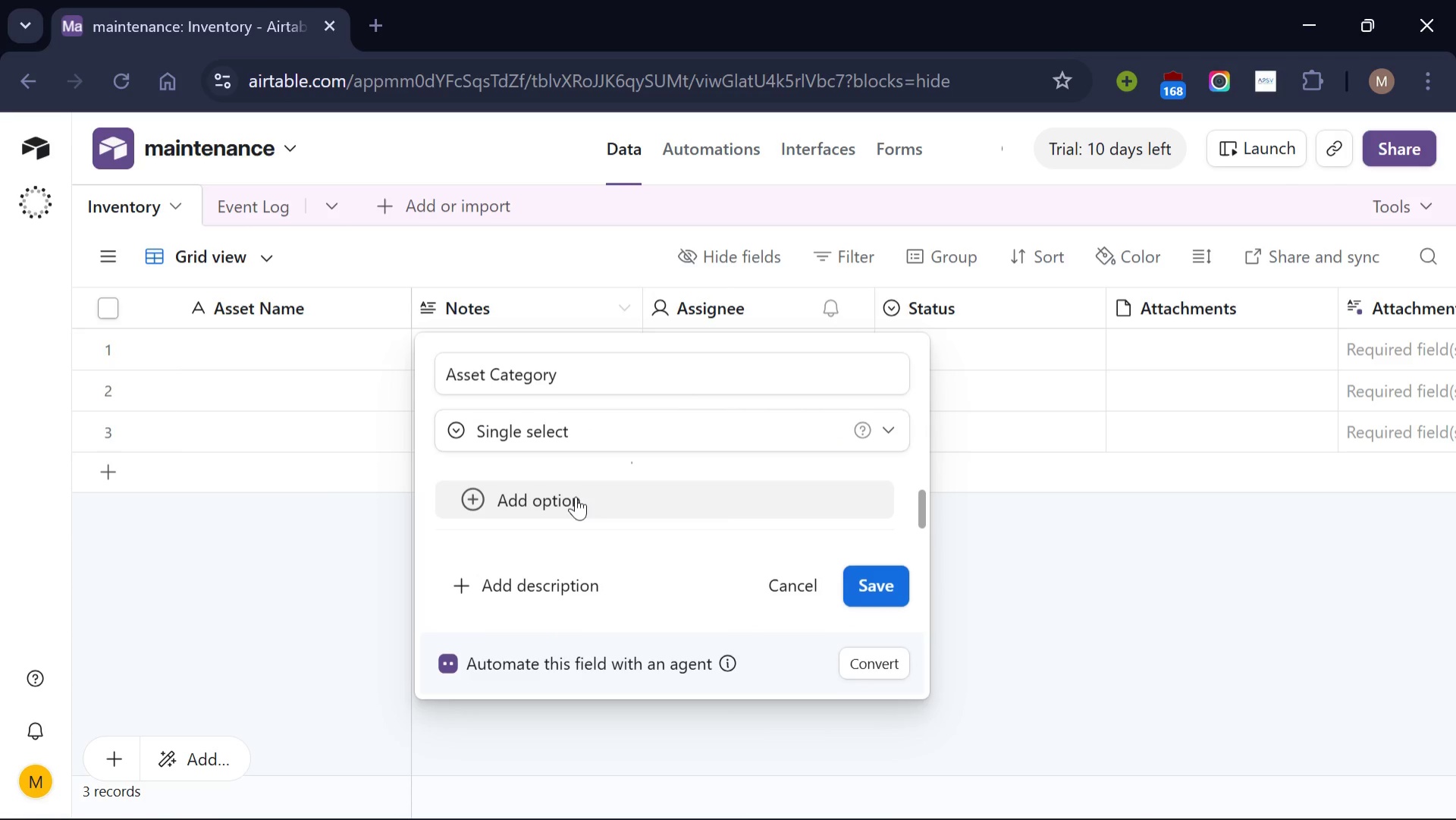 
left_click([609, 496])
 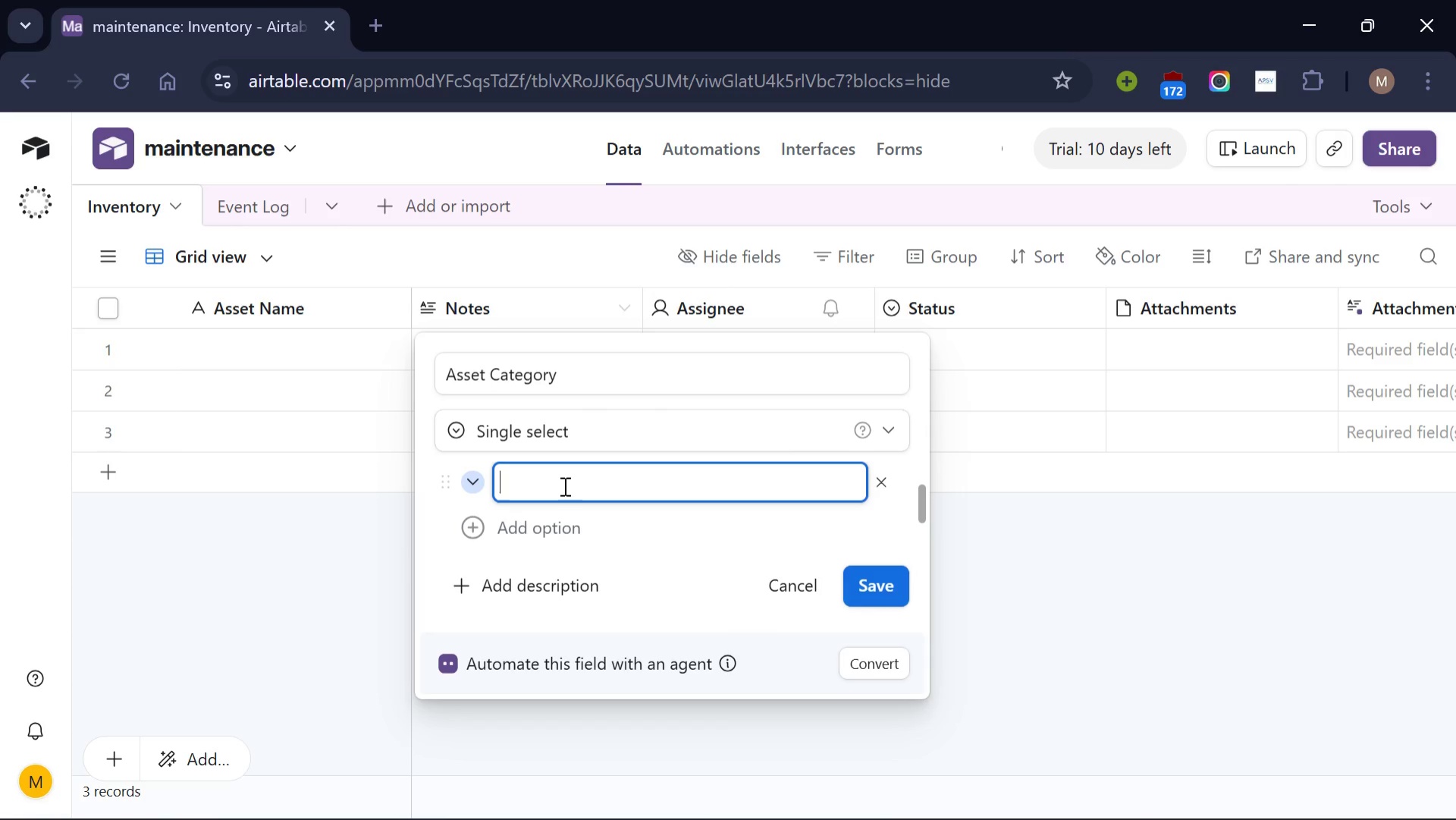 
left_click([563, 485])
 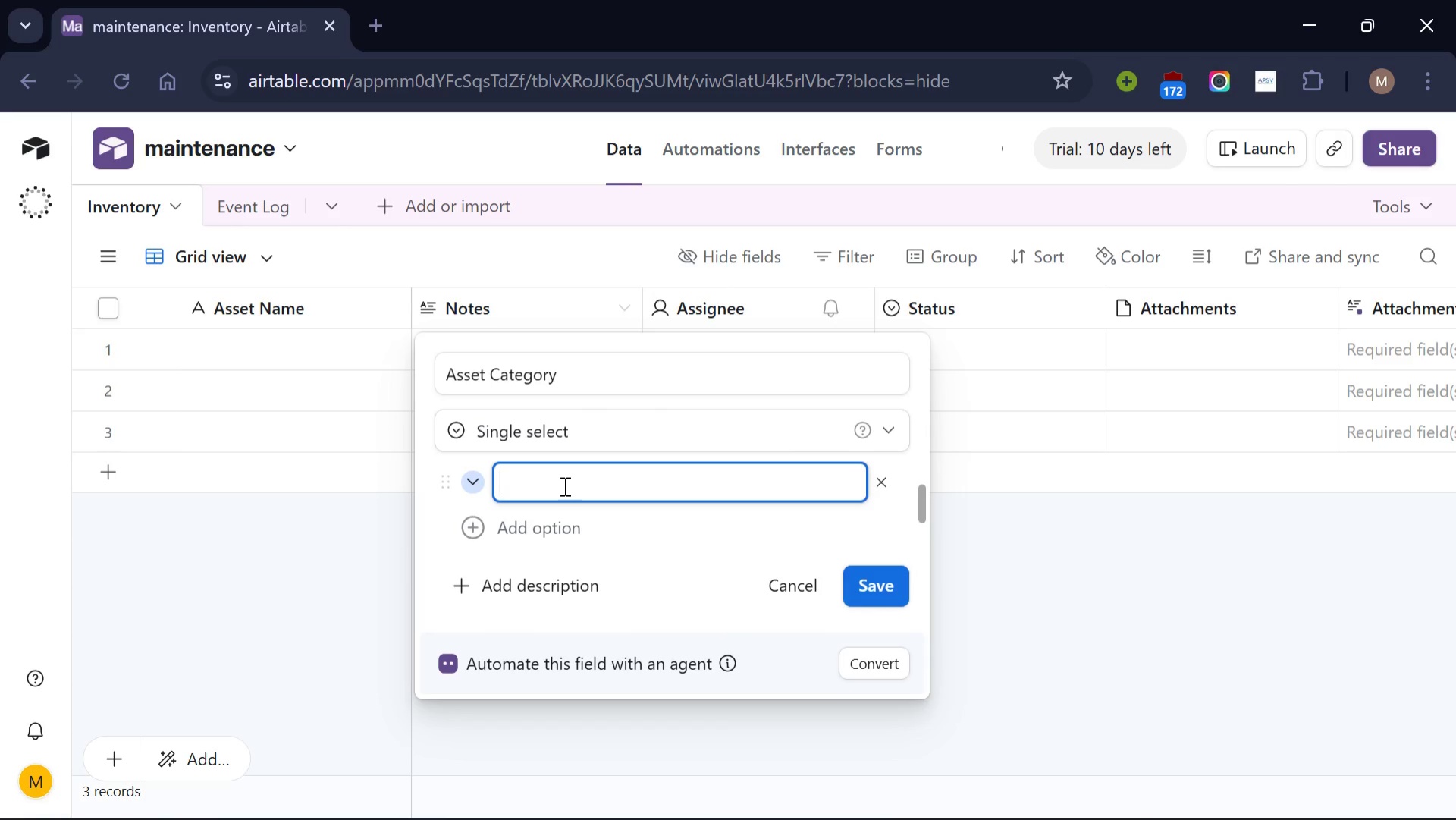 
type(LED Suit)
 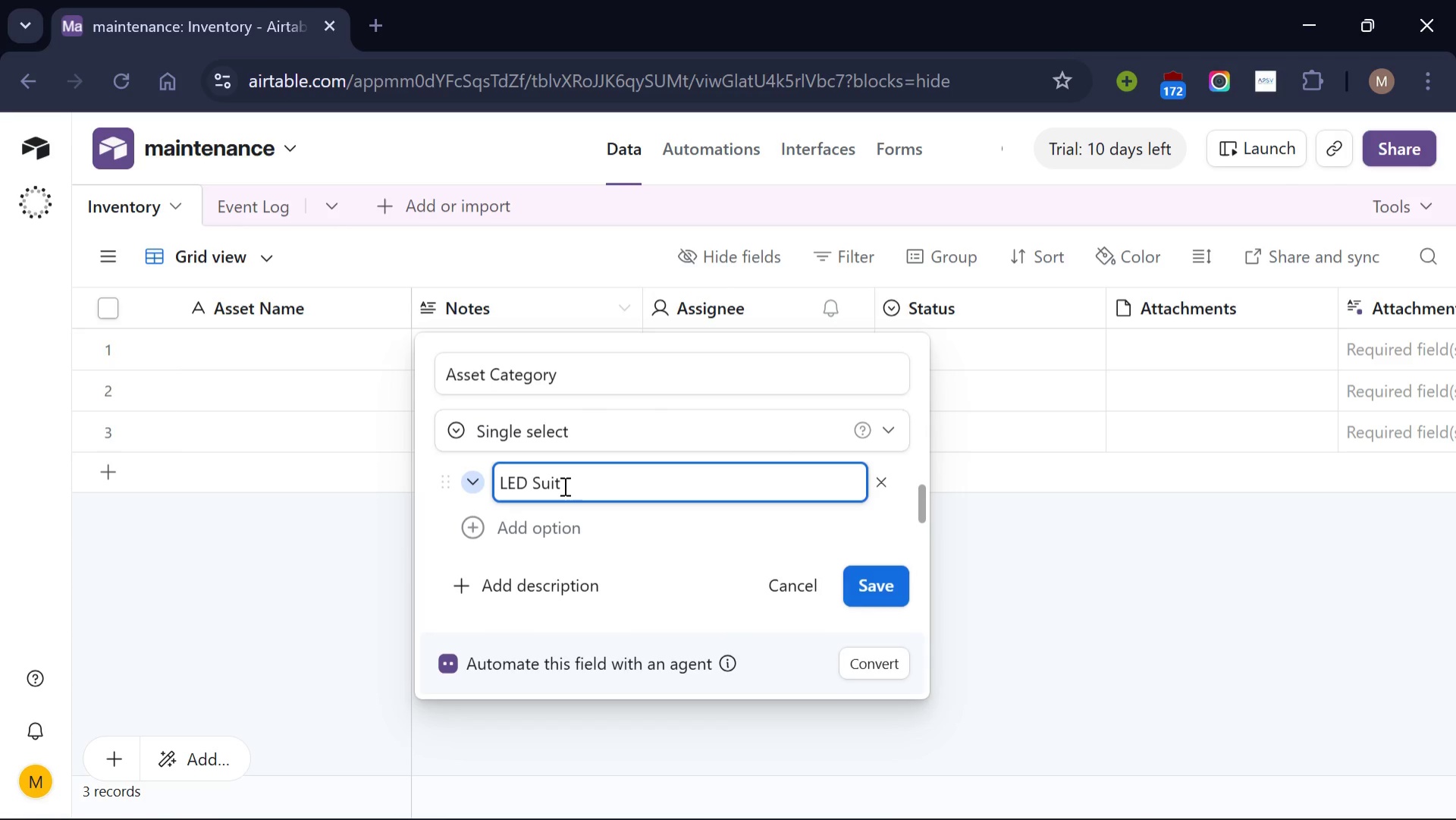 
left_click([614, 526])
 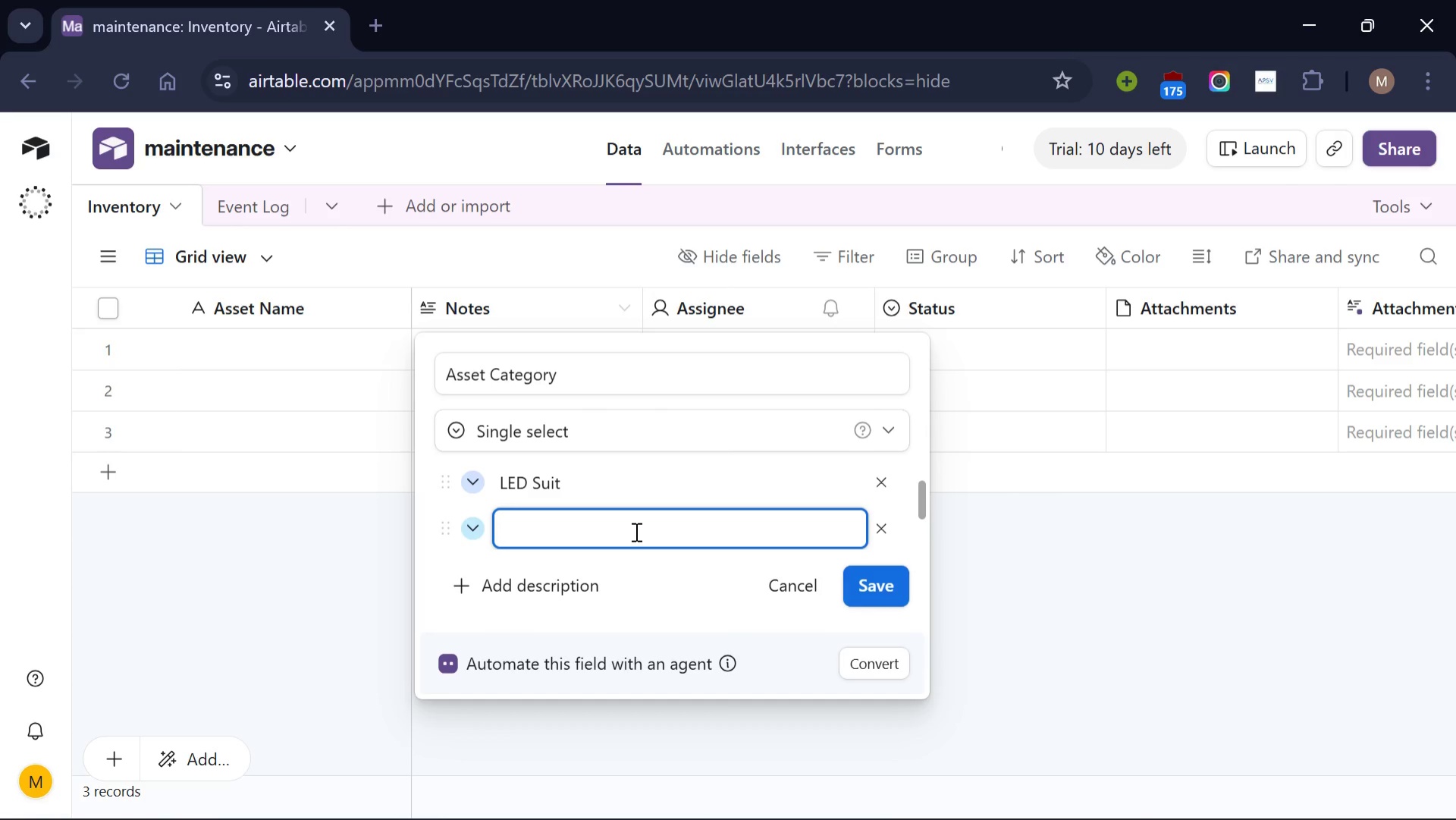 
type(Headphones)
 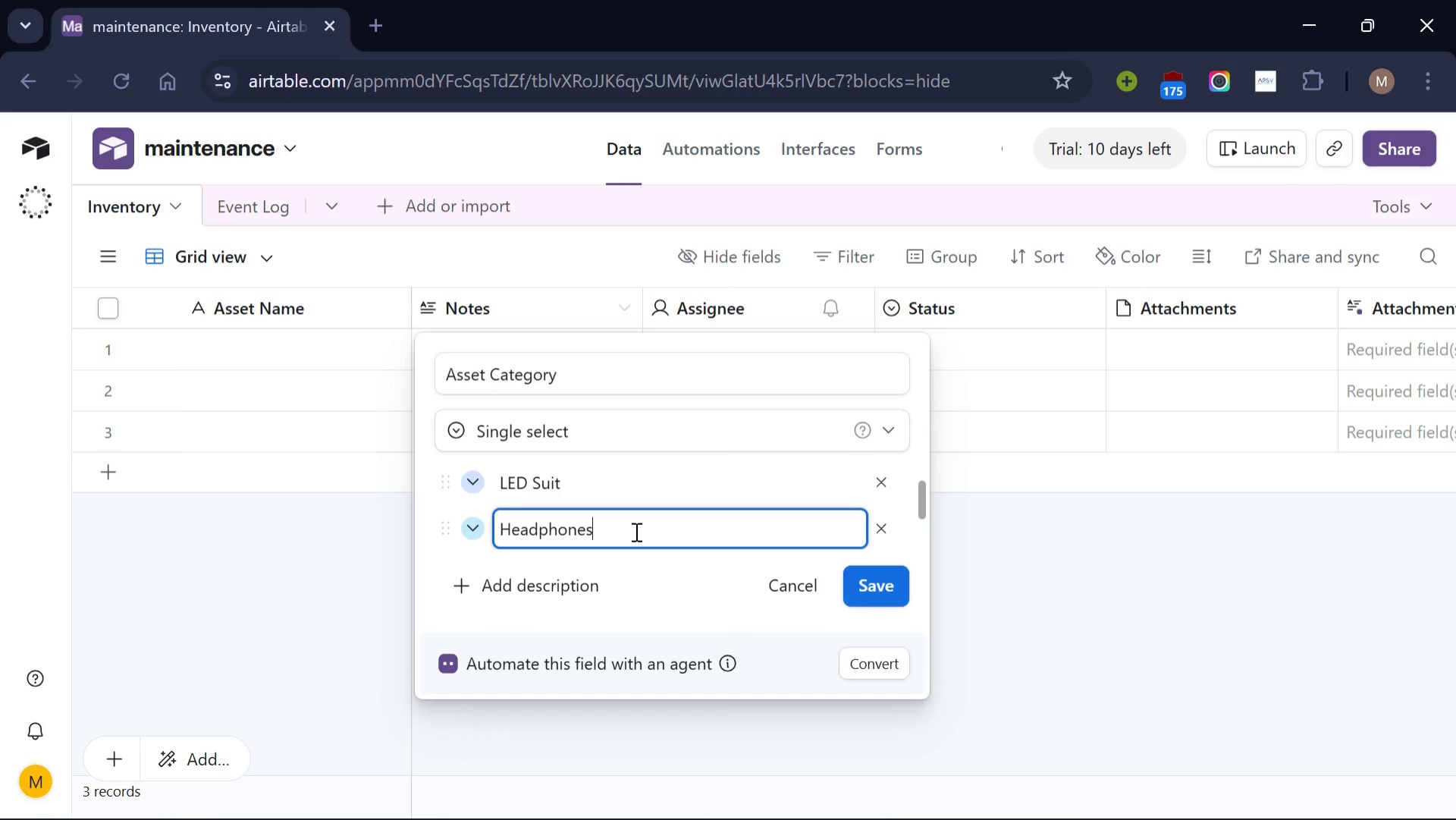 
scroll: coordinate [635, 531], scroll_direction: none, amount: 0.0
 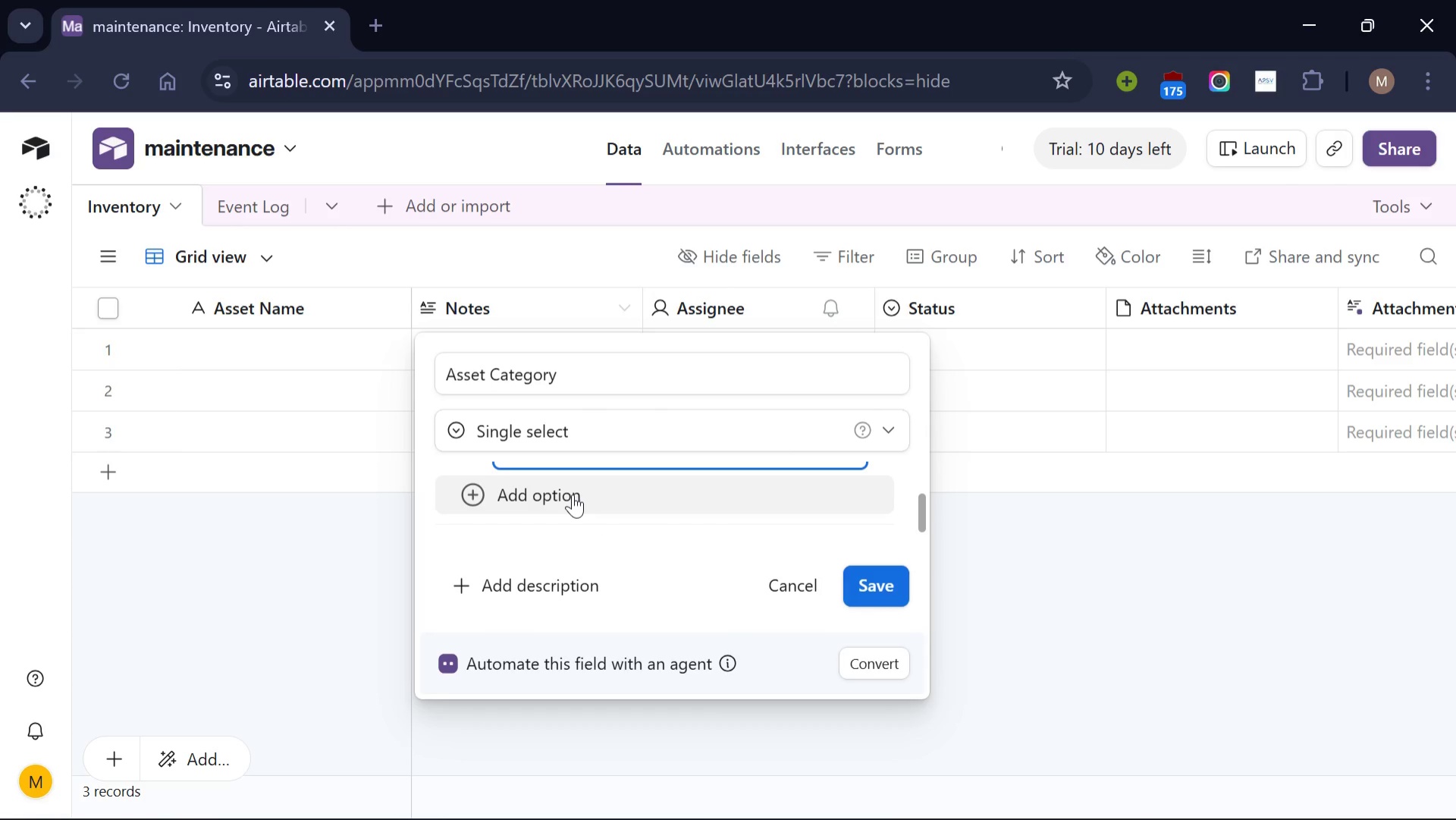 
left_click([573, 494])
 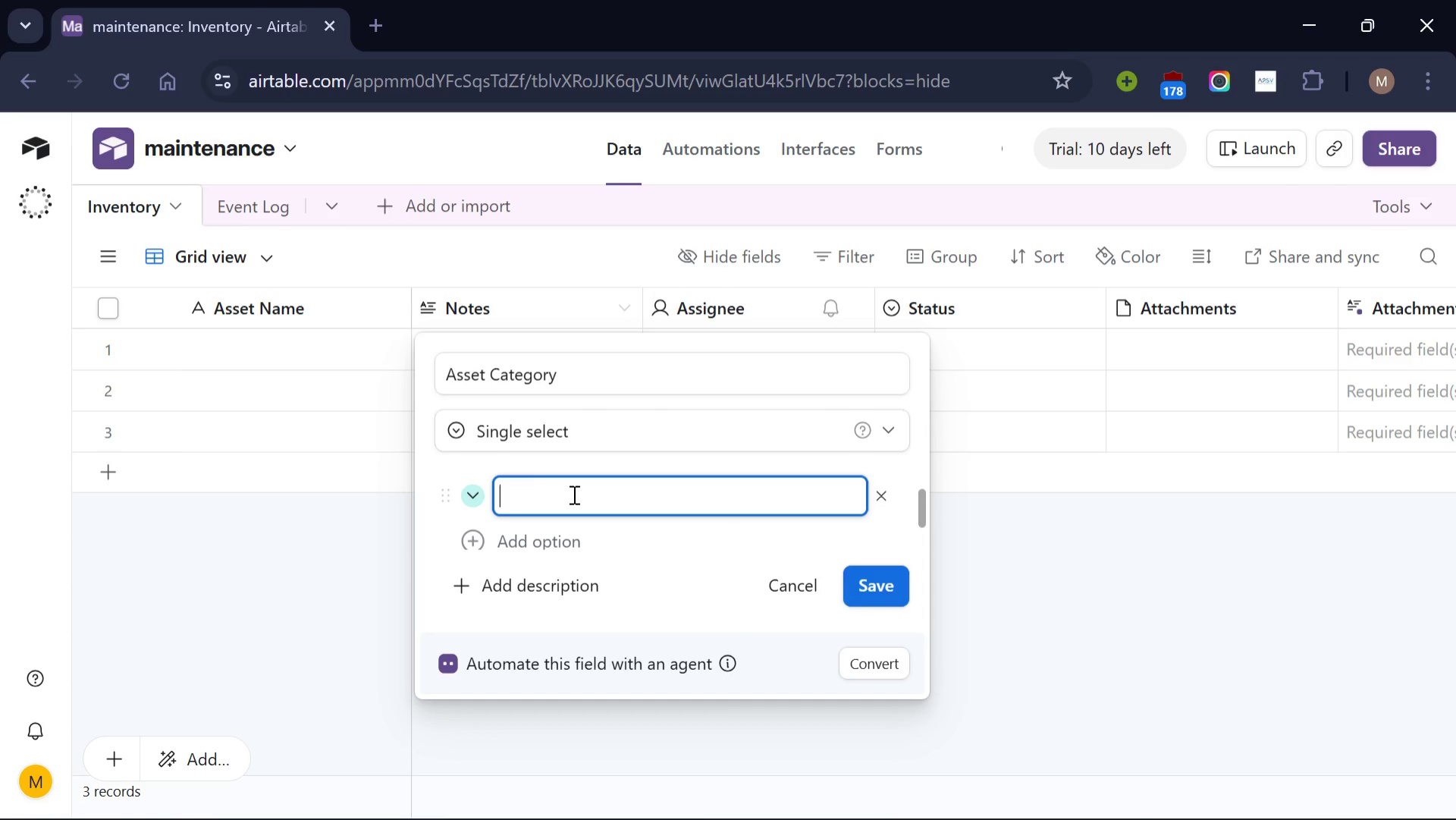 
wait(5.86)
 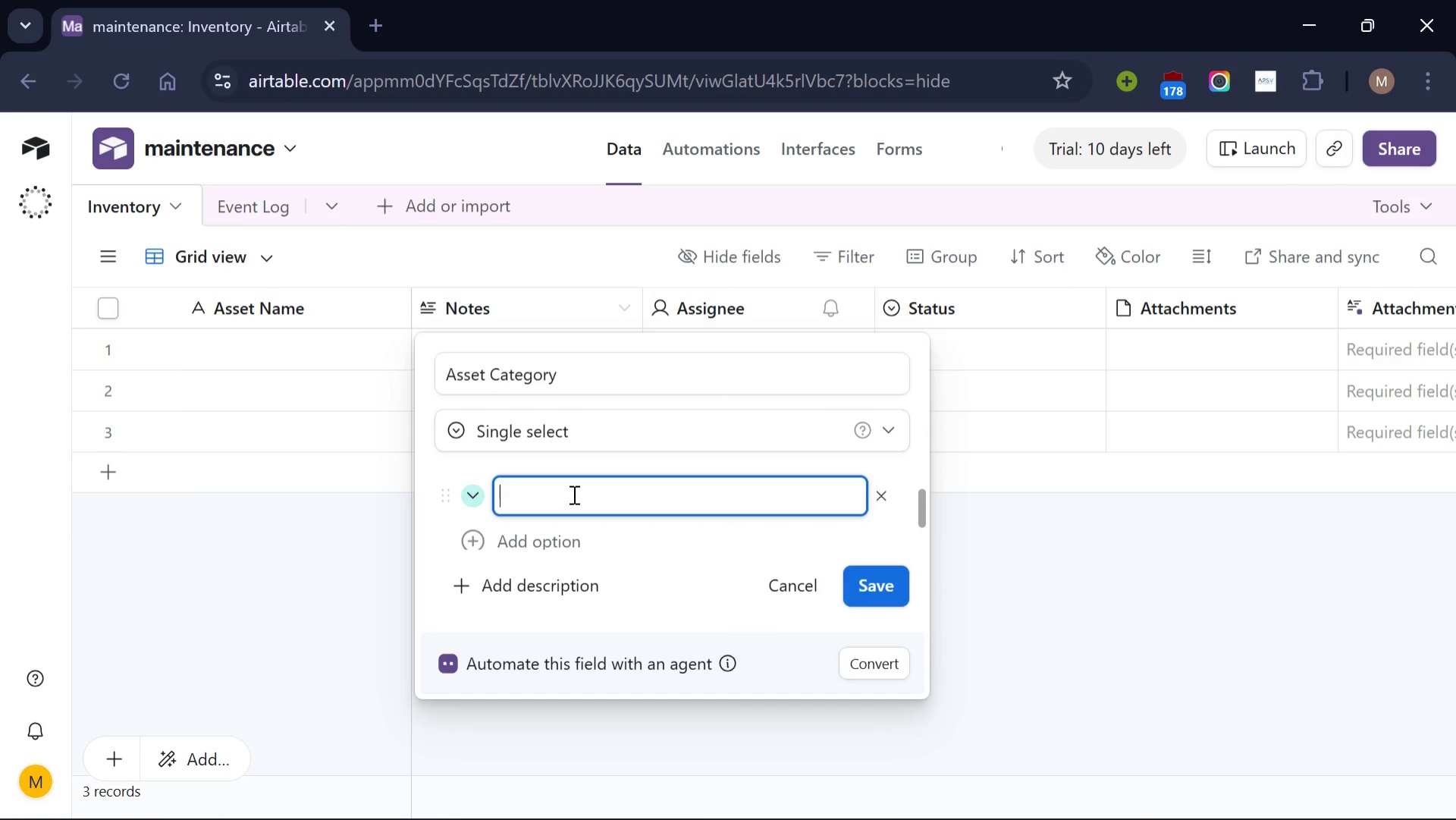 
type(Projector)
 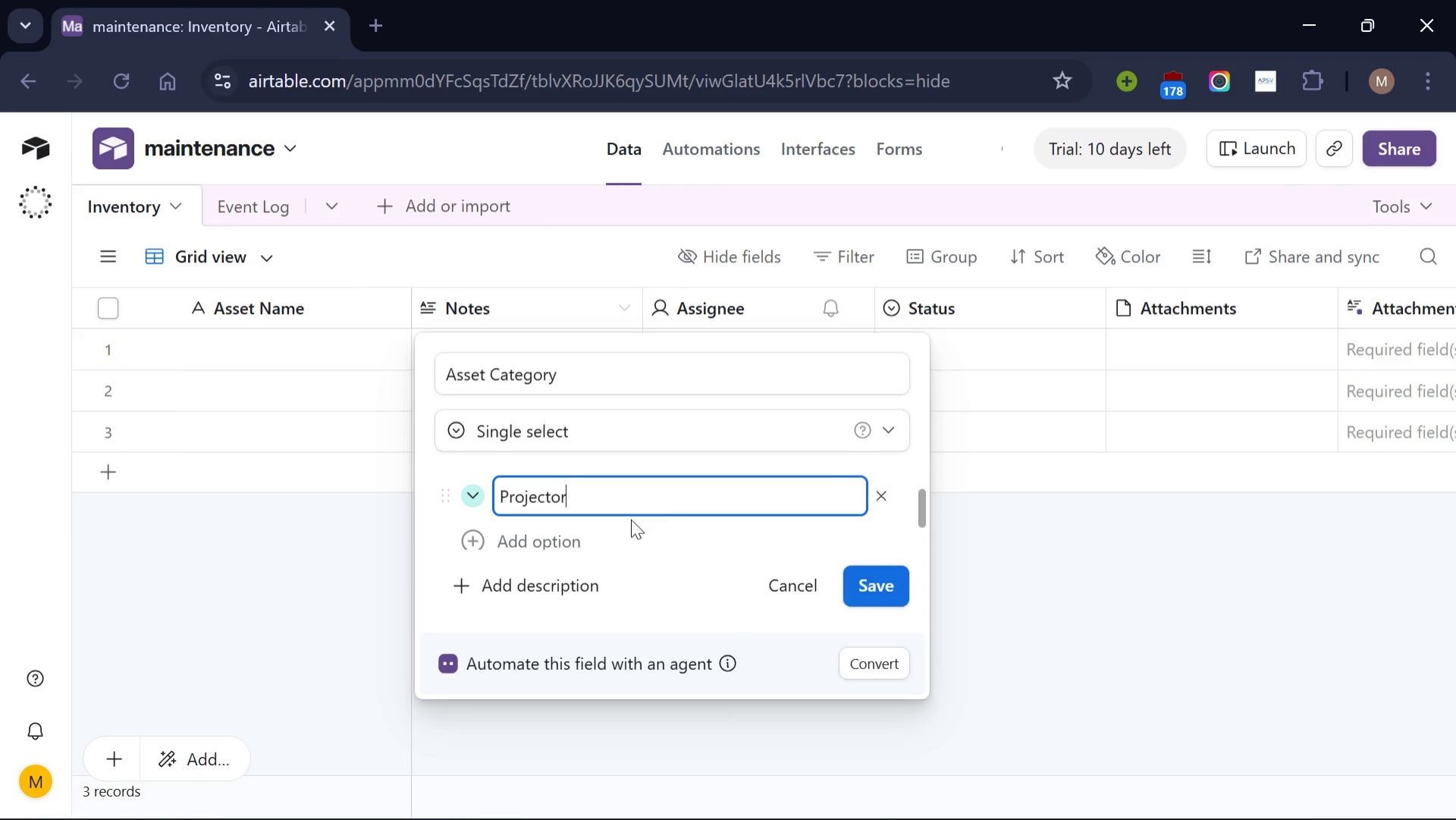 
scroll: coordinate [631, 519], scroll_direction: down, amount: 1.0
 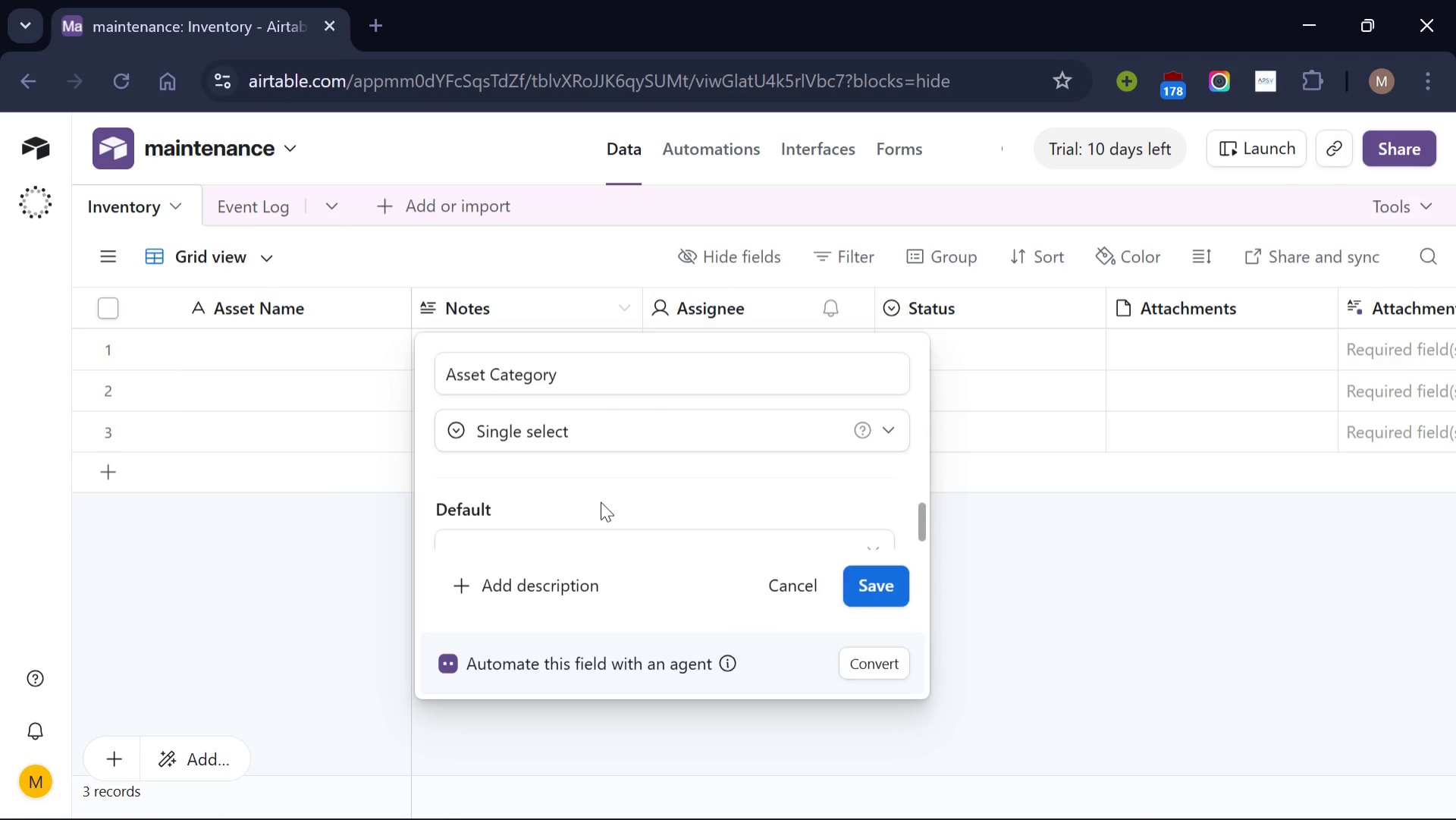 
scroll: coordinate [601, 501], scroll_direction: none, amount: 0.0
 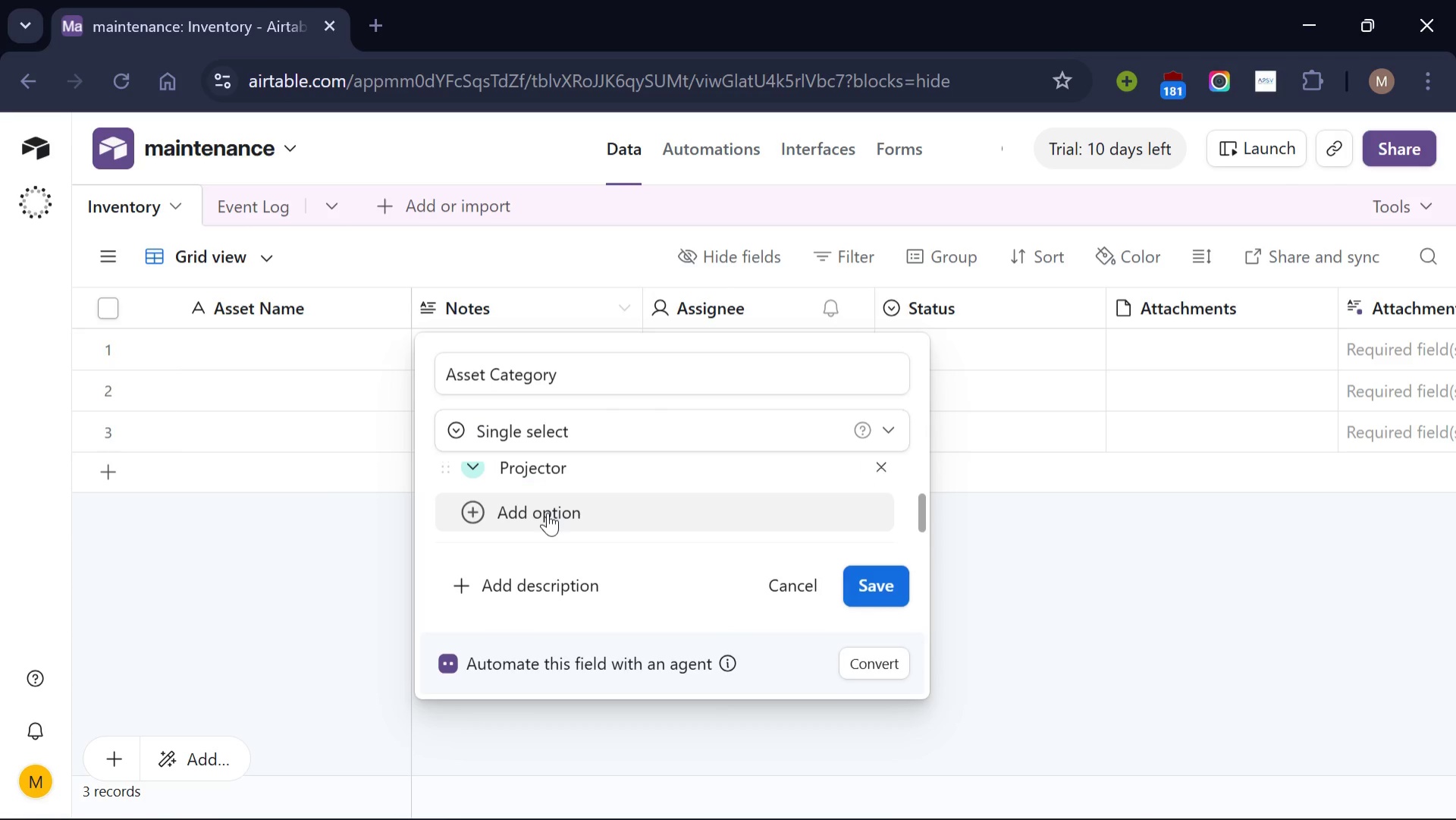 
left_click([548, 512])
 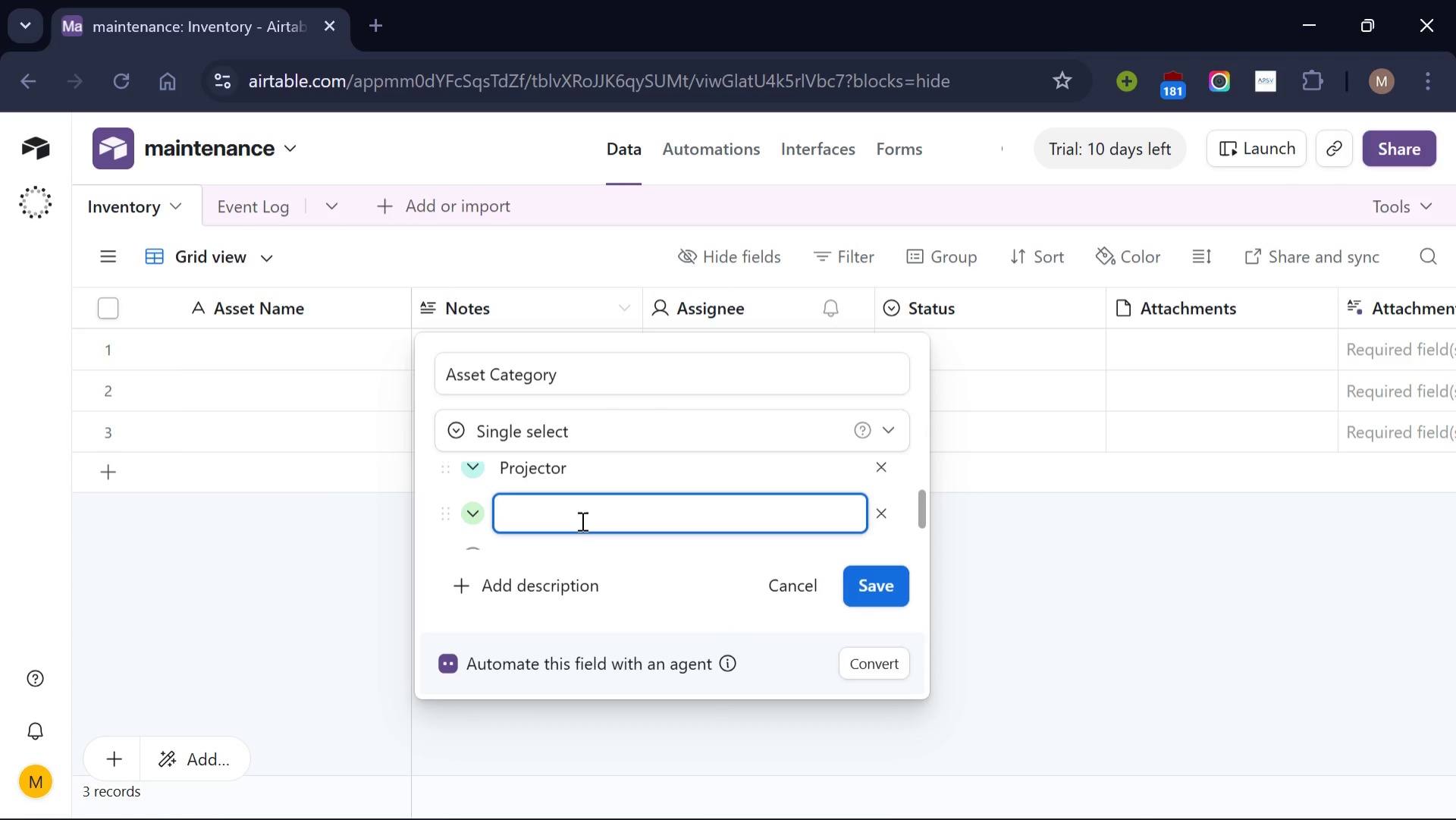 
left_click([581, 520])
 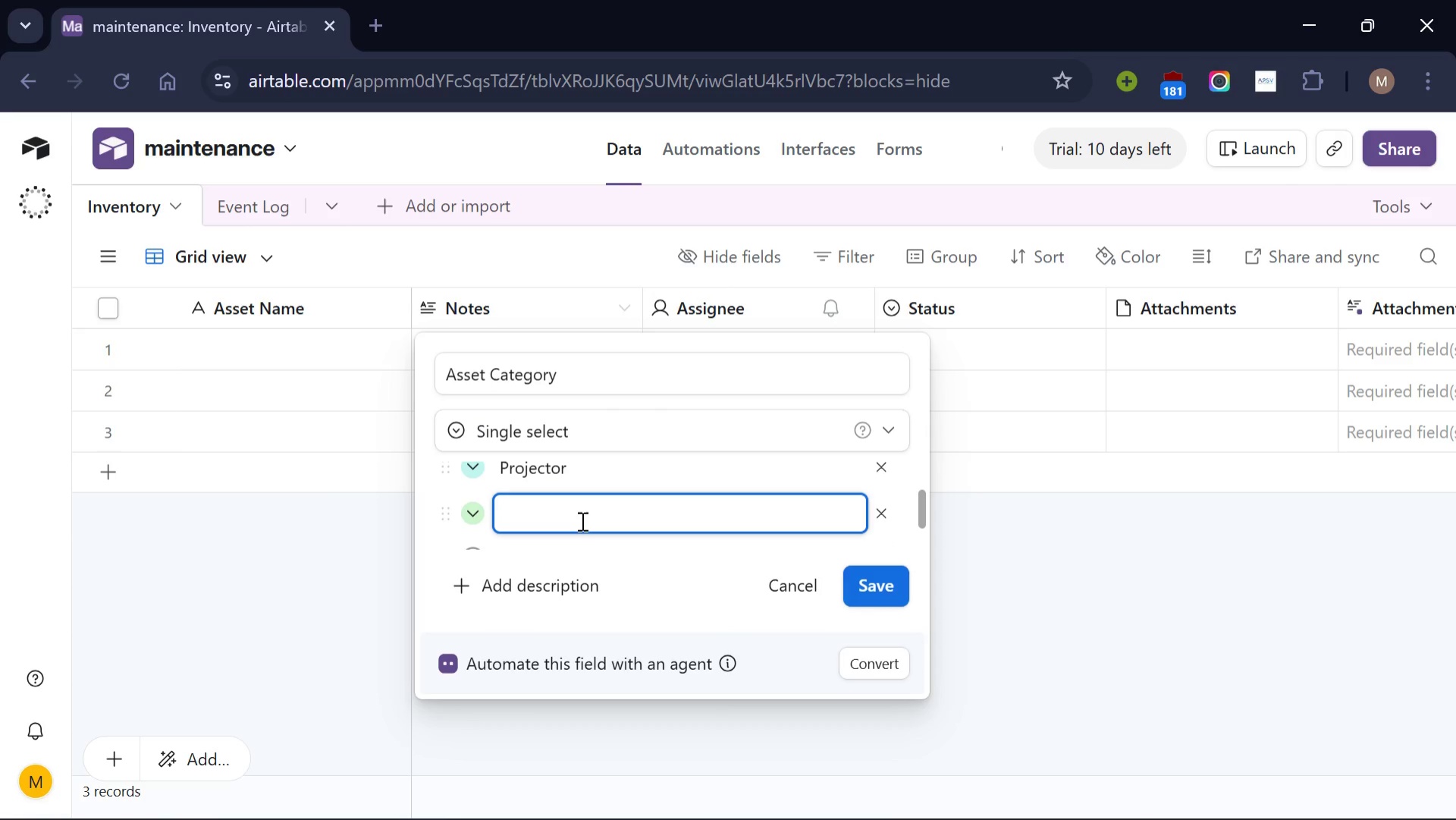 
type(Li)
 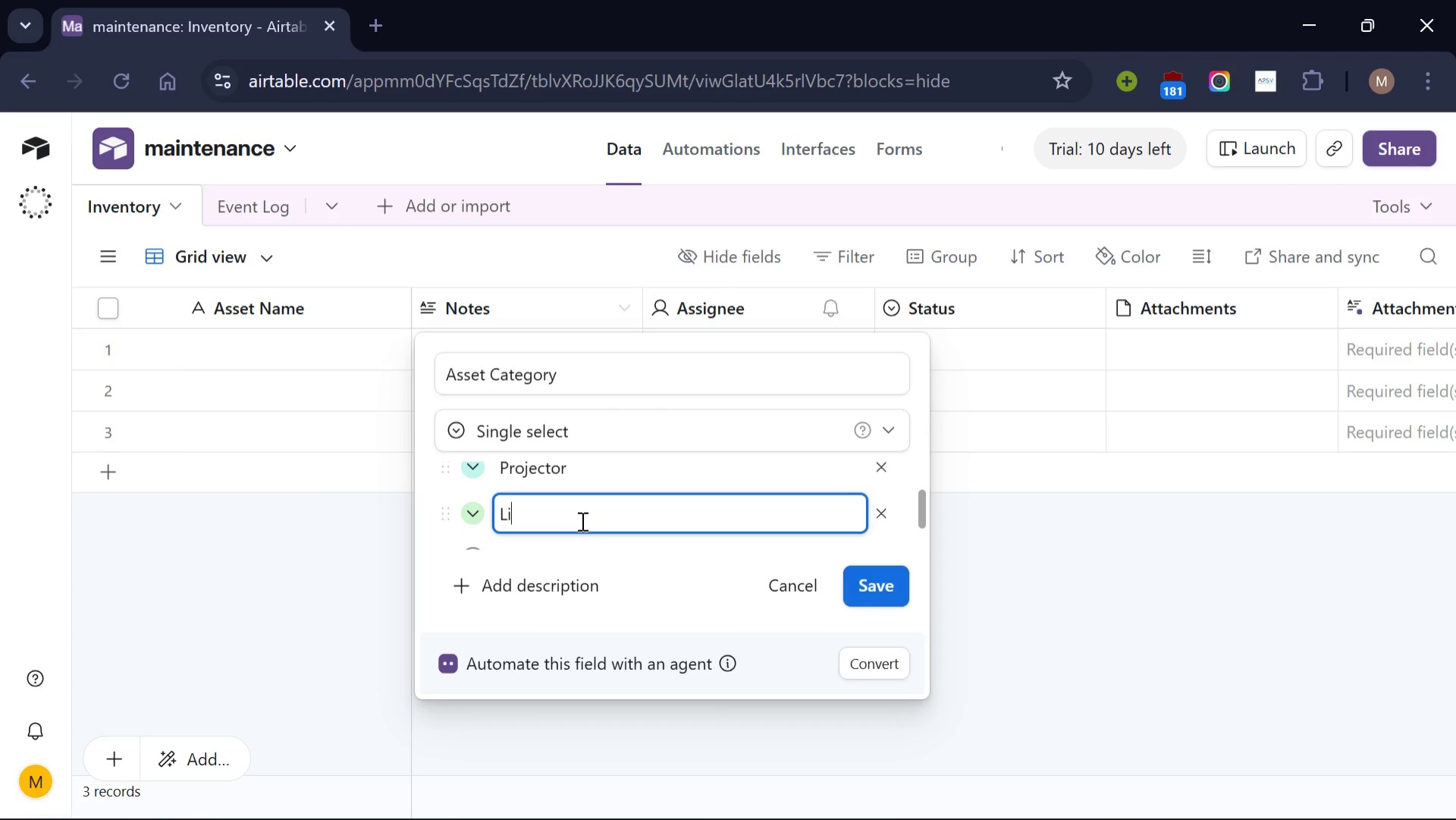 
wait(5.73)
 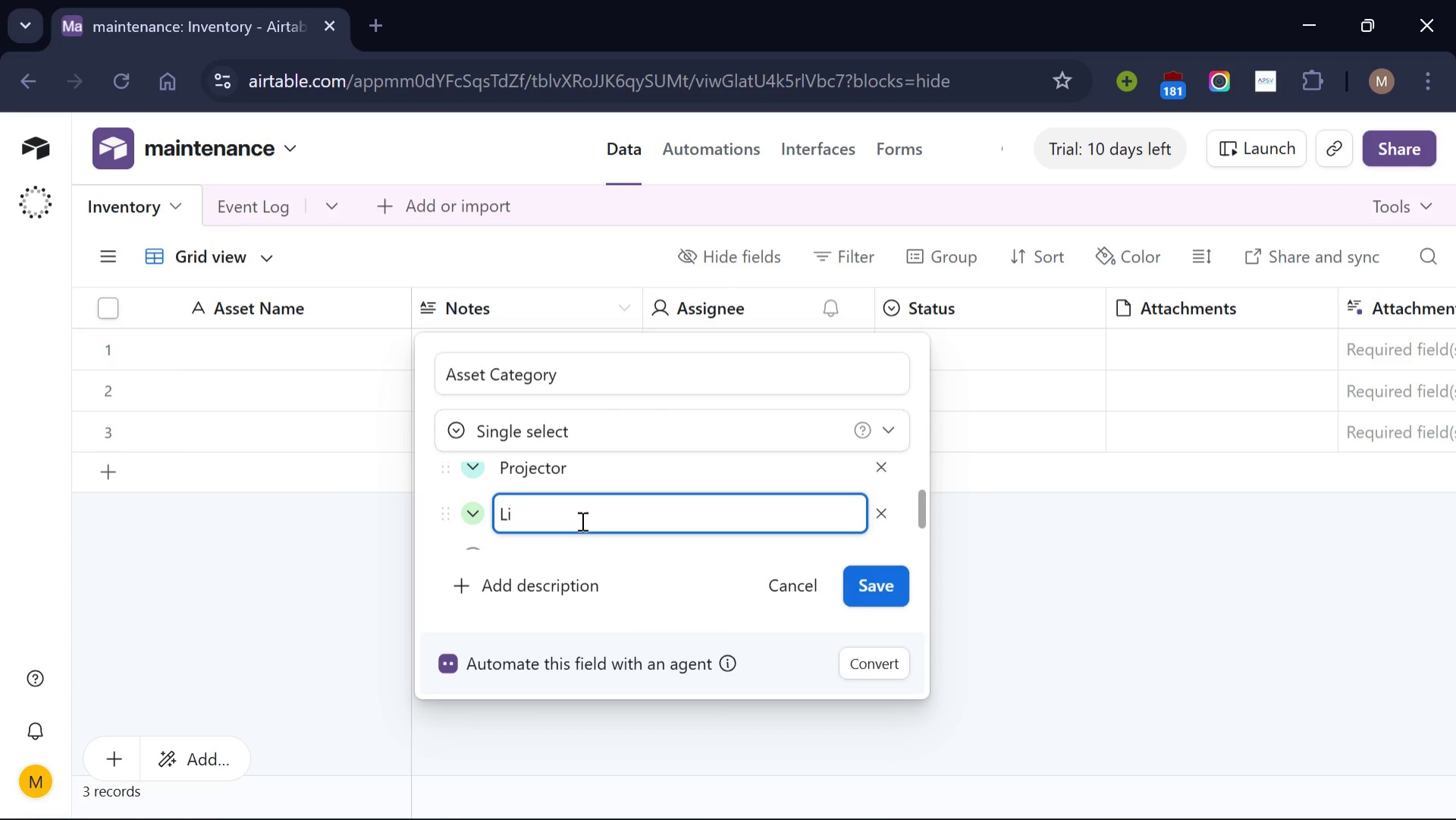 
type(ghting)
 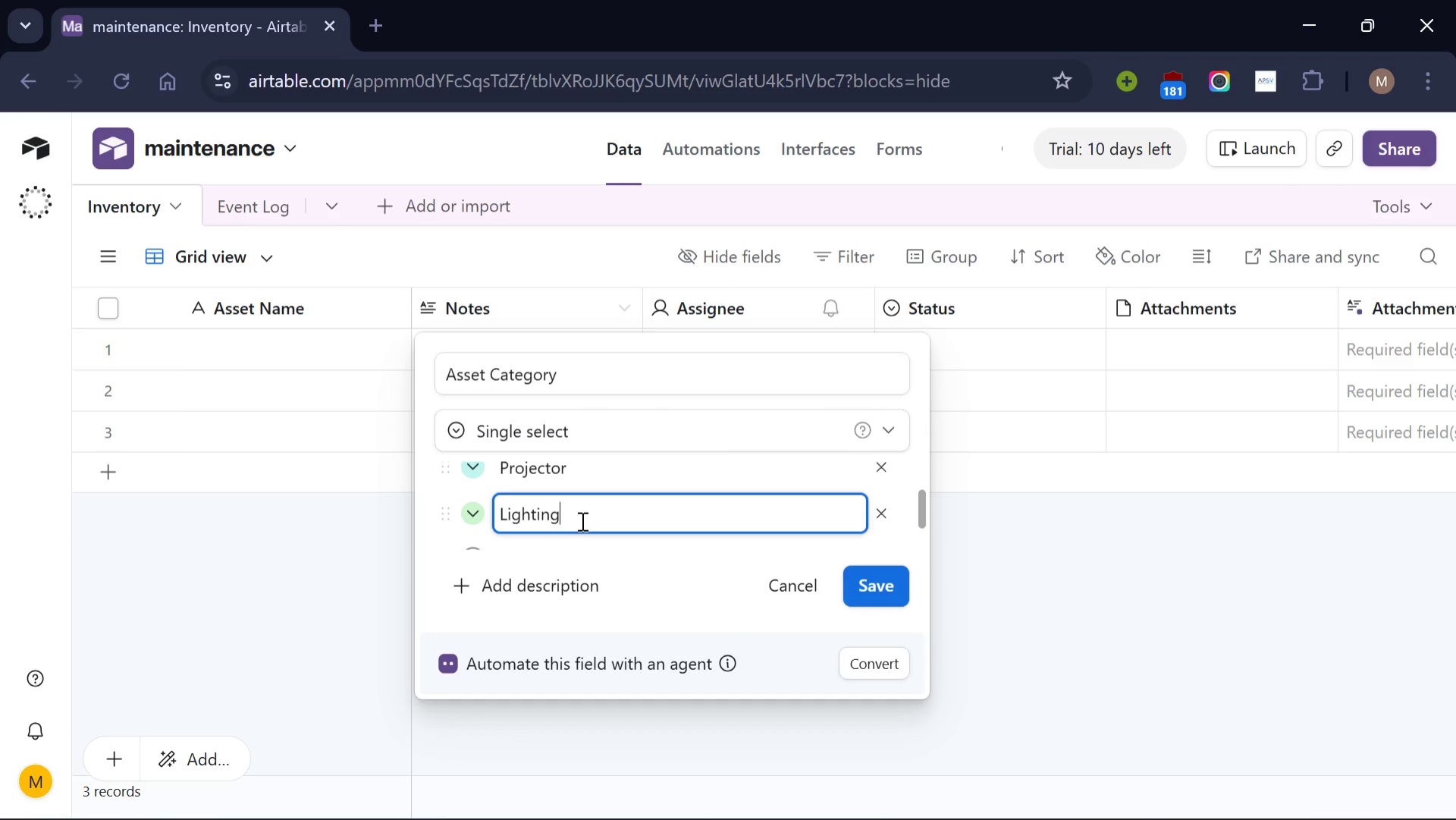 
scroll: coordinate [581, 520], scroll_direction: none, amount: 0.0
 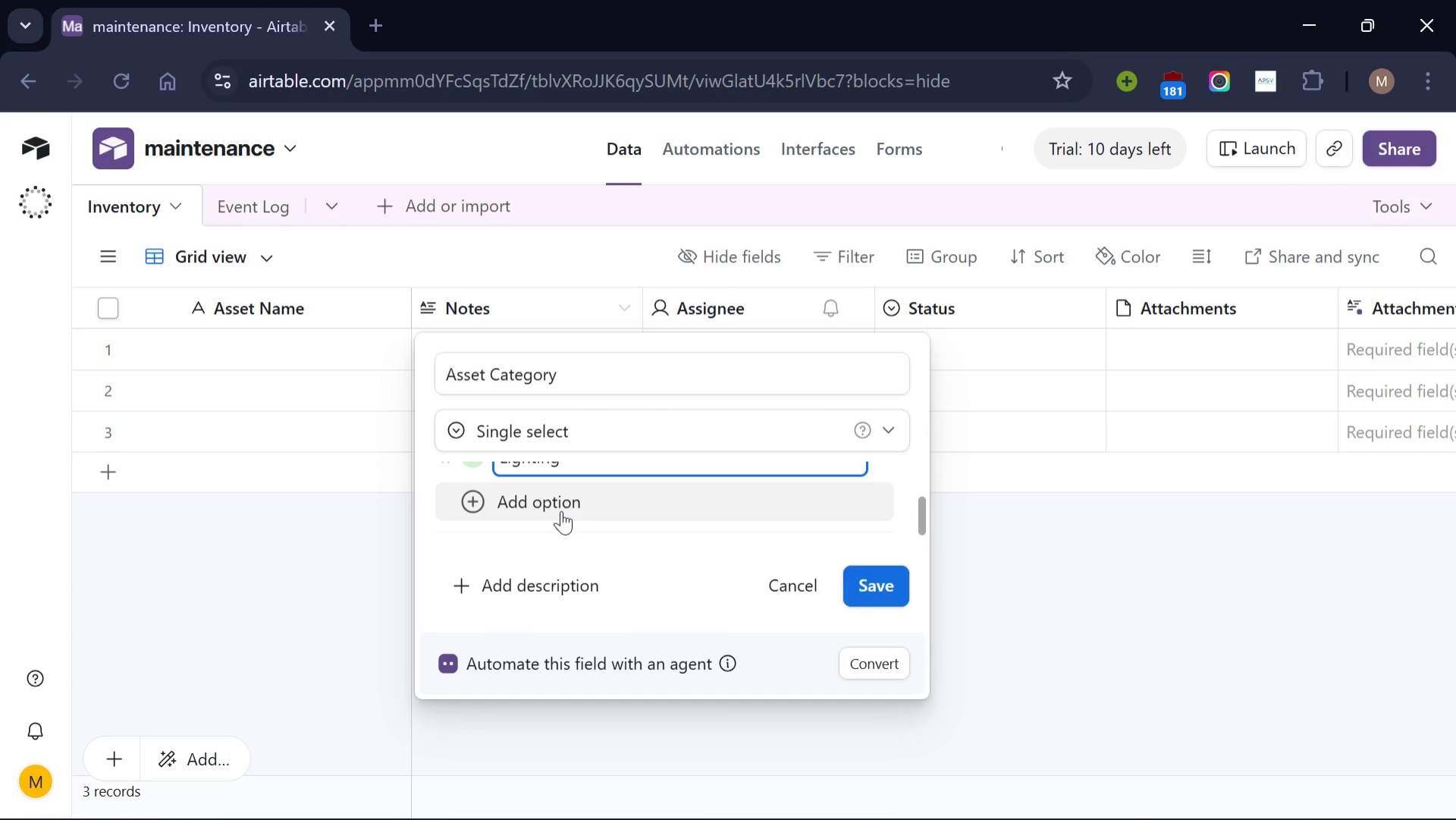 
left_click([561, 511])
 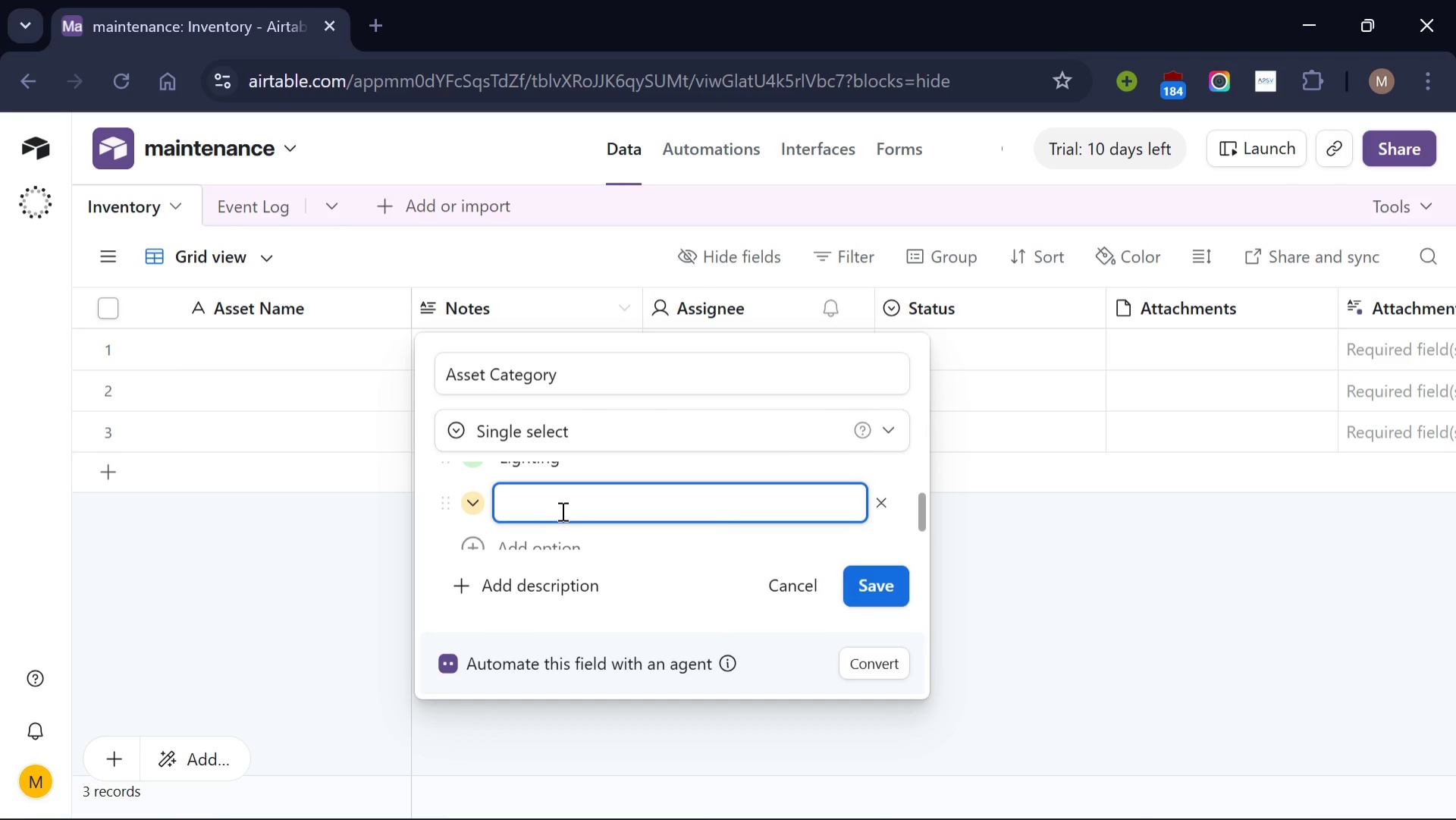 
type(Audio)
 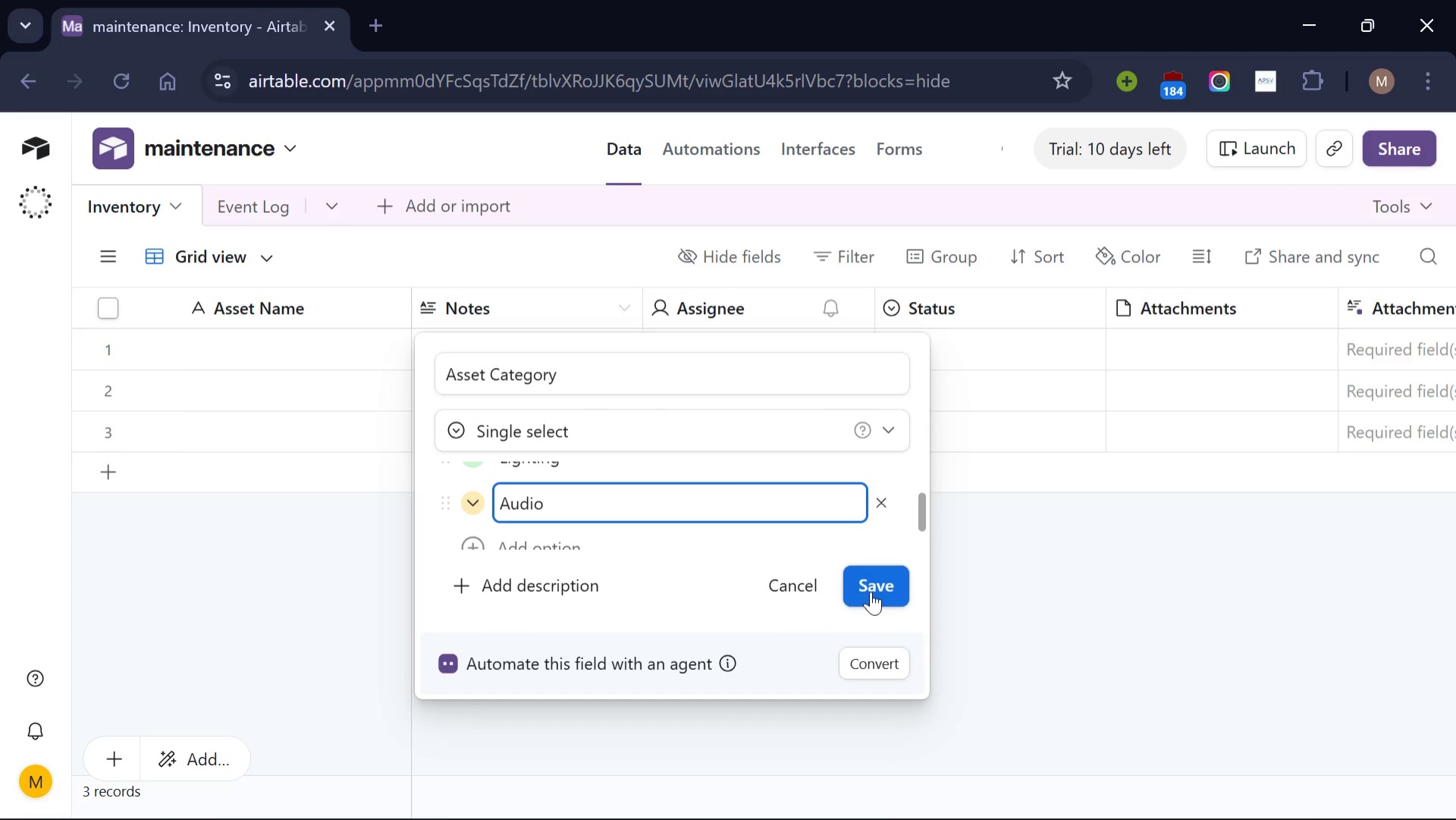 
left_click([873, 590])
 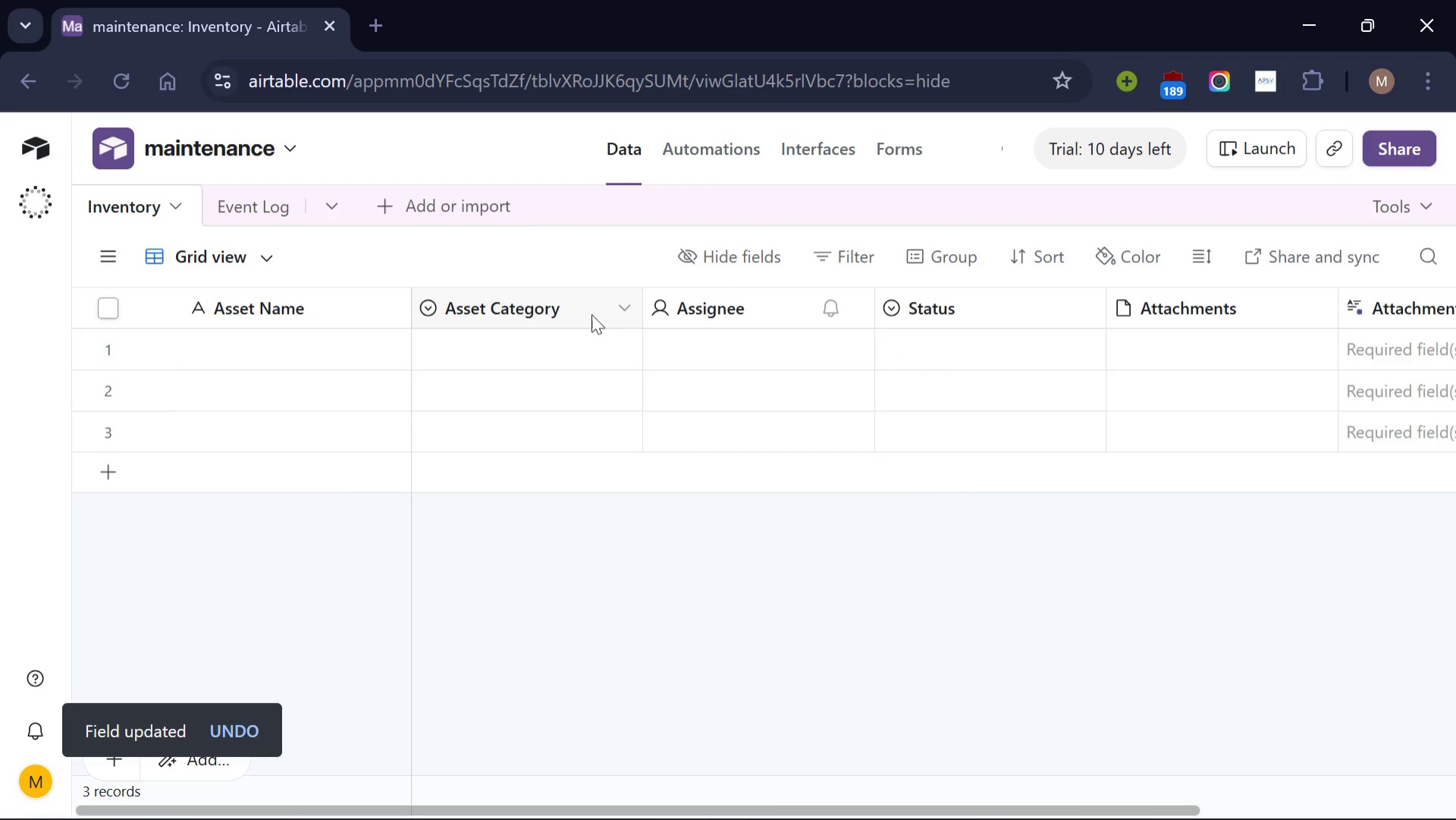 
left_click([627, 309])
 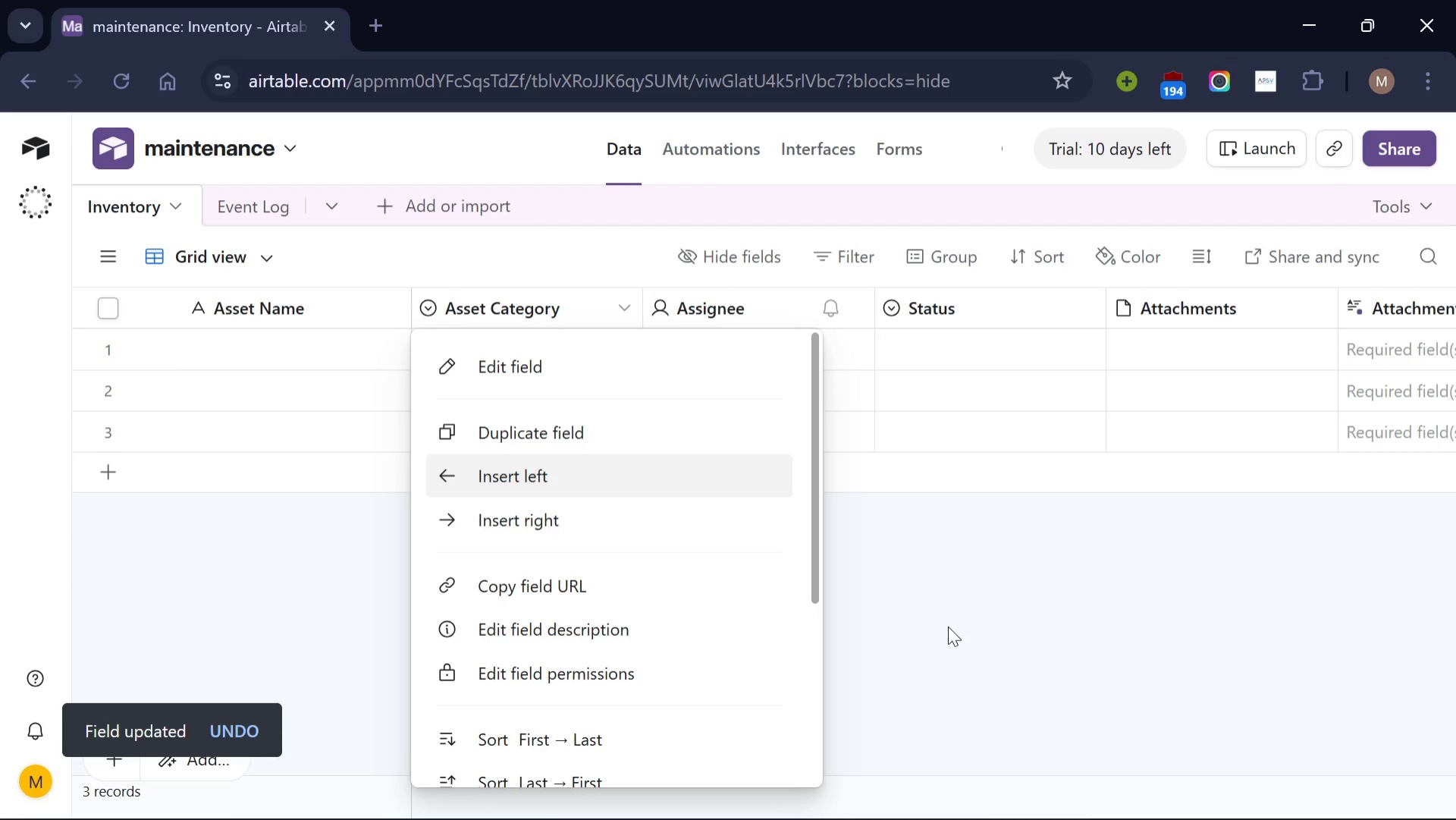 
left_click([948, 626])
 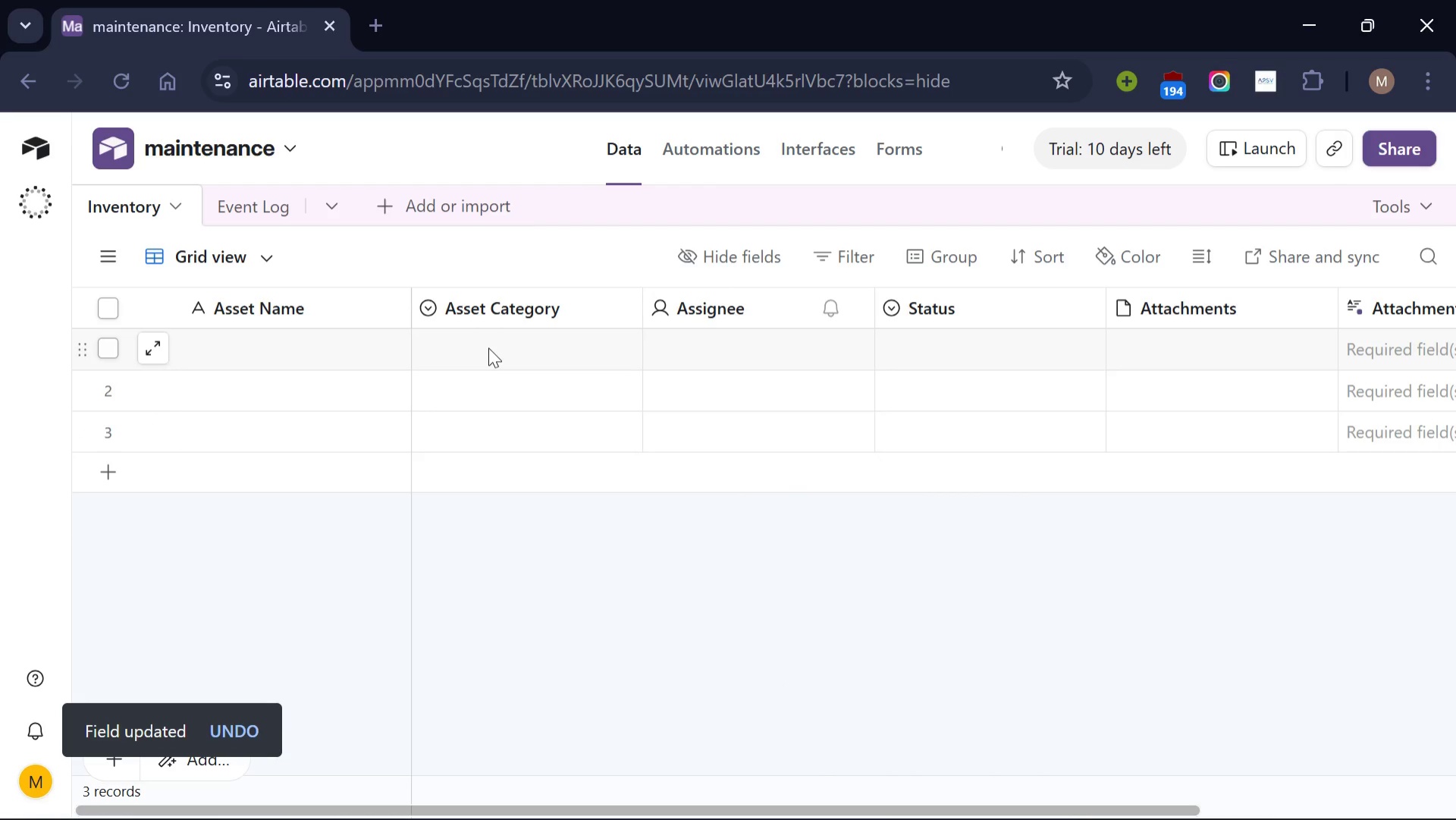 
left_click([488, 347])
 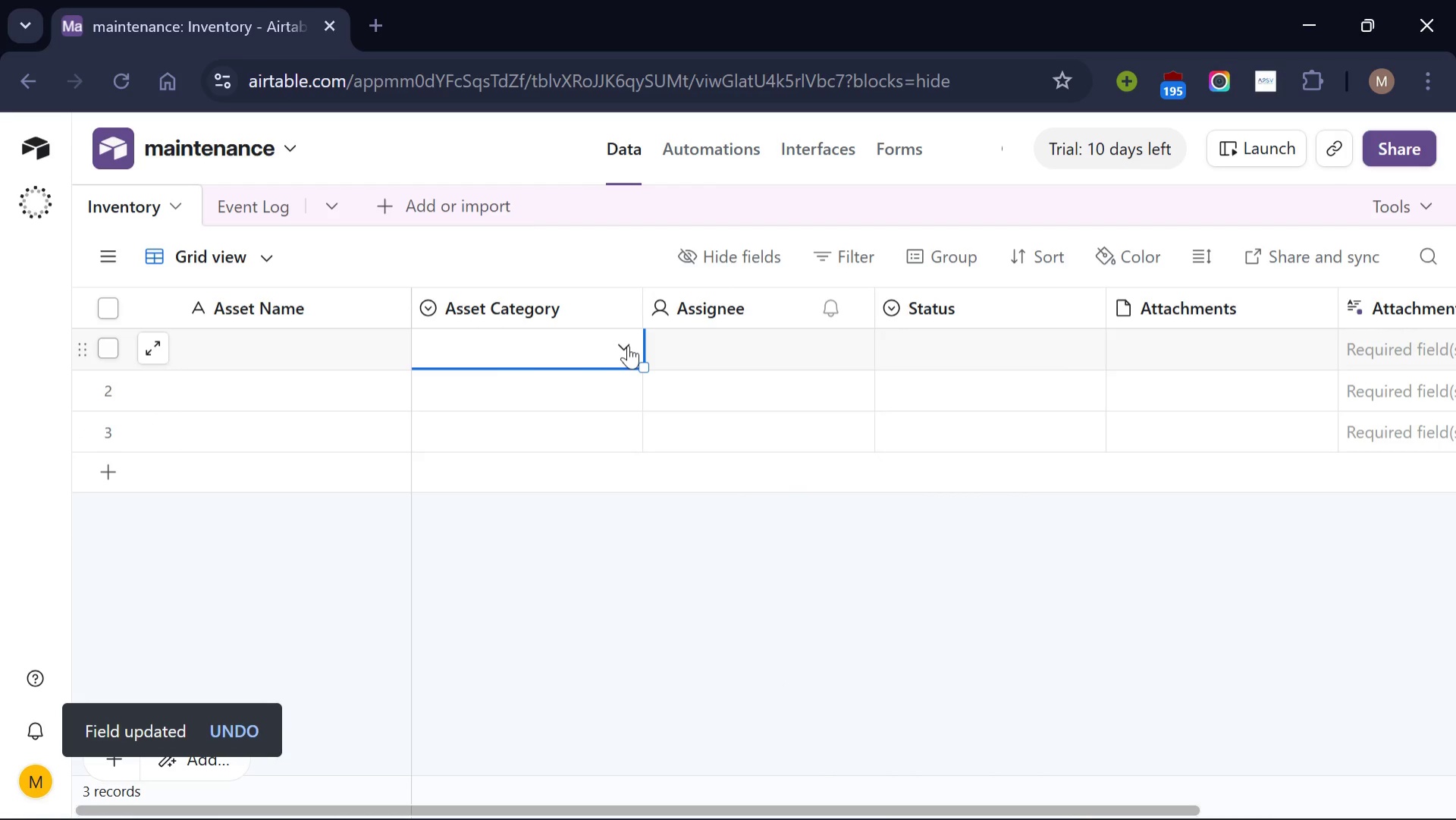 
left_click([628, 345])
 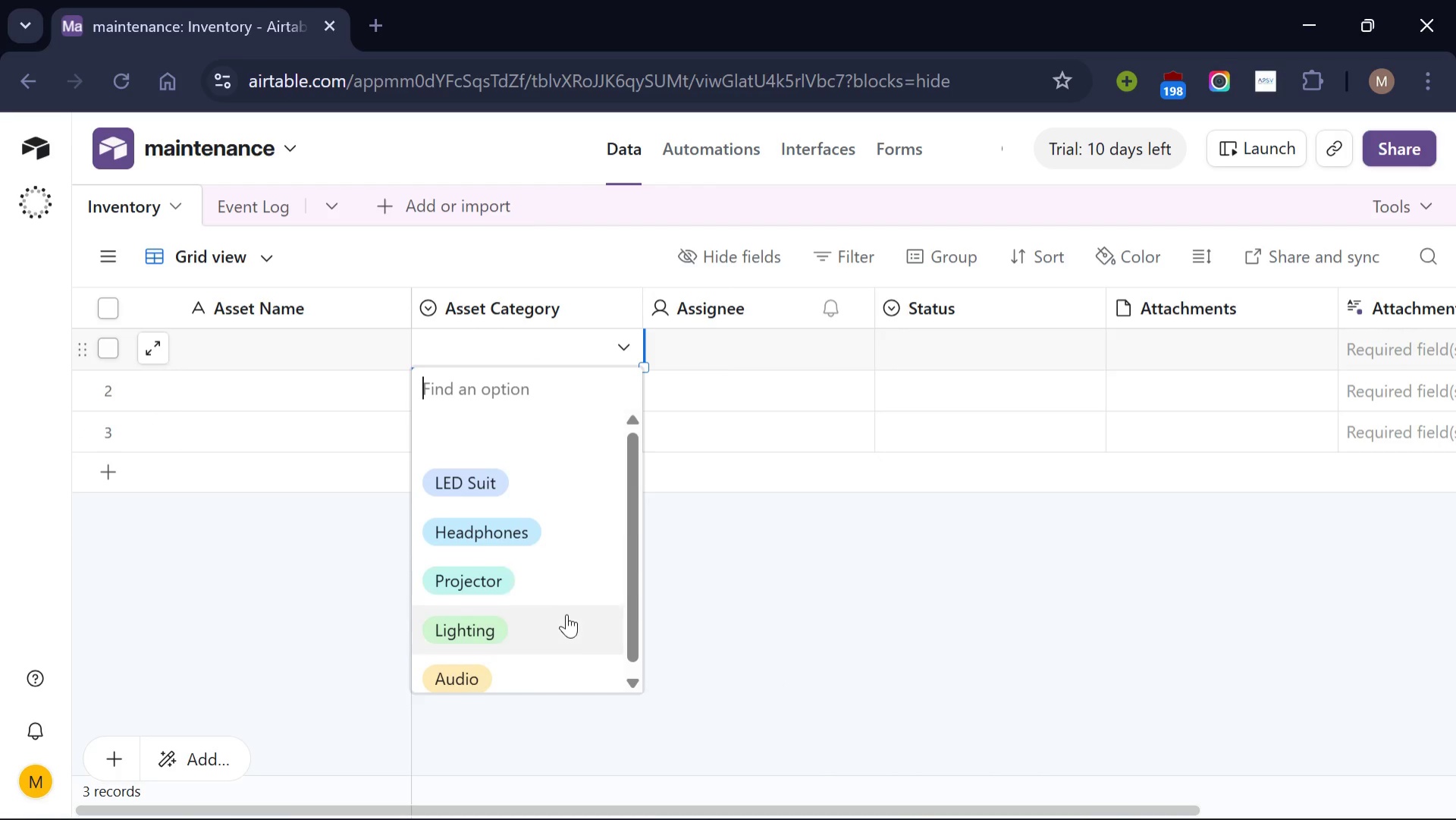 
scroll: coordinate [566, 614], scroll_direction: none, amount: 0.0
 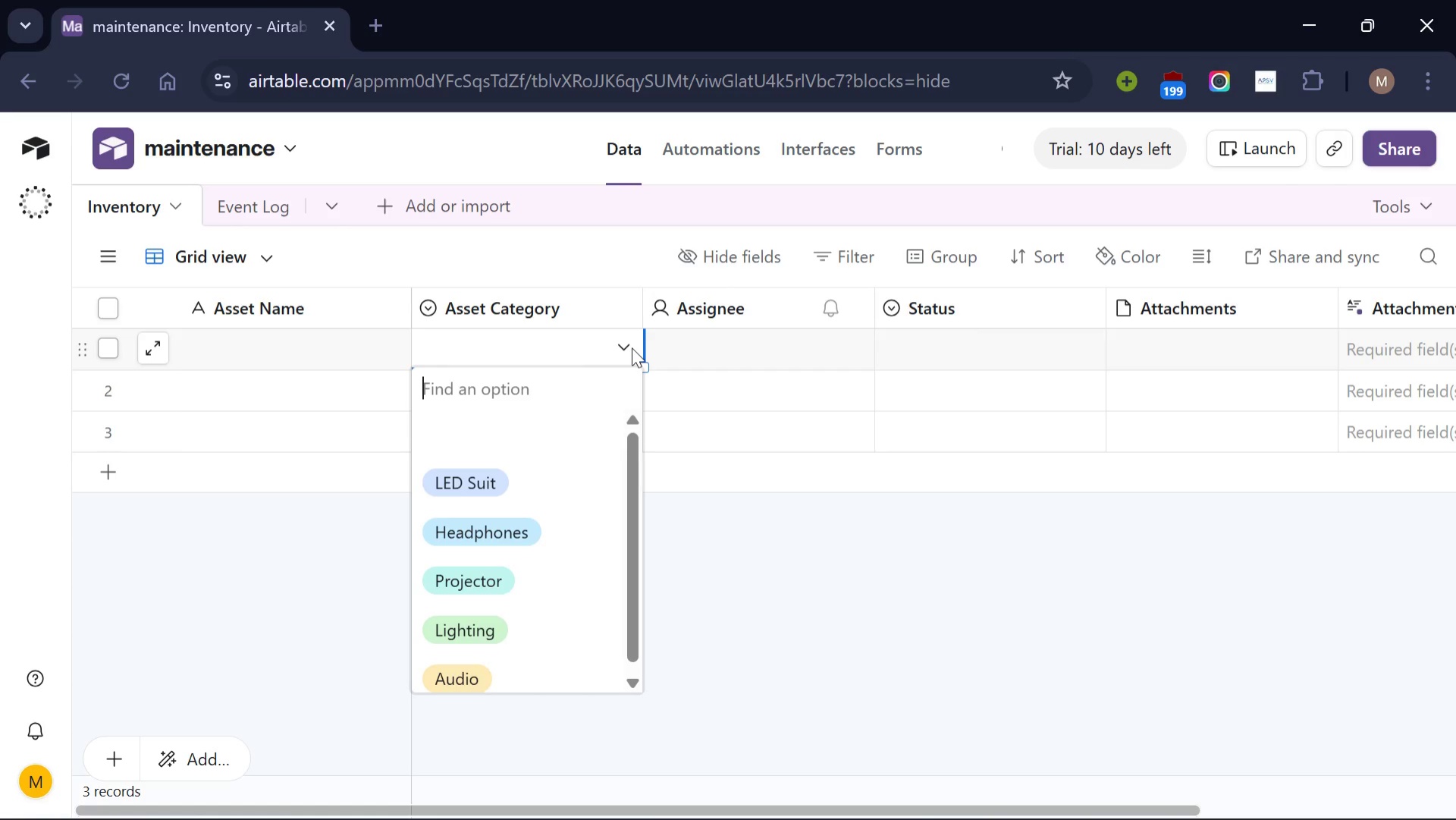 
left_click([632, 347])
 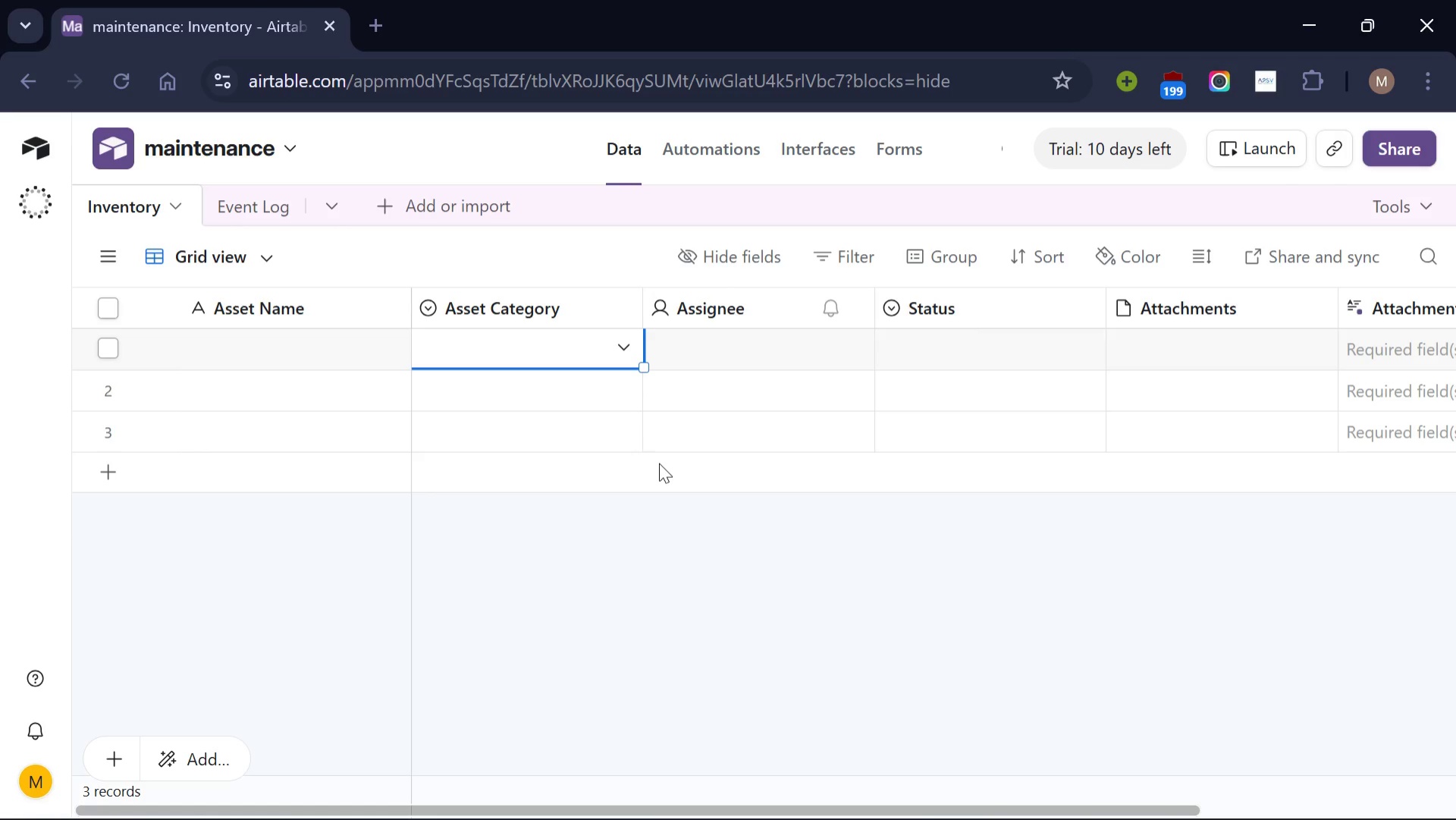 
wait(8.33)
 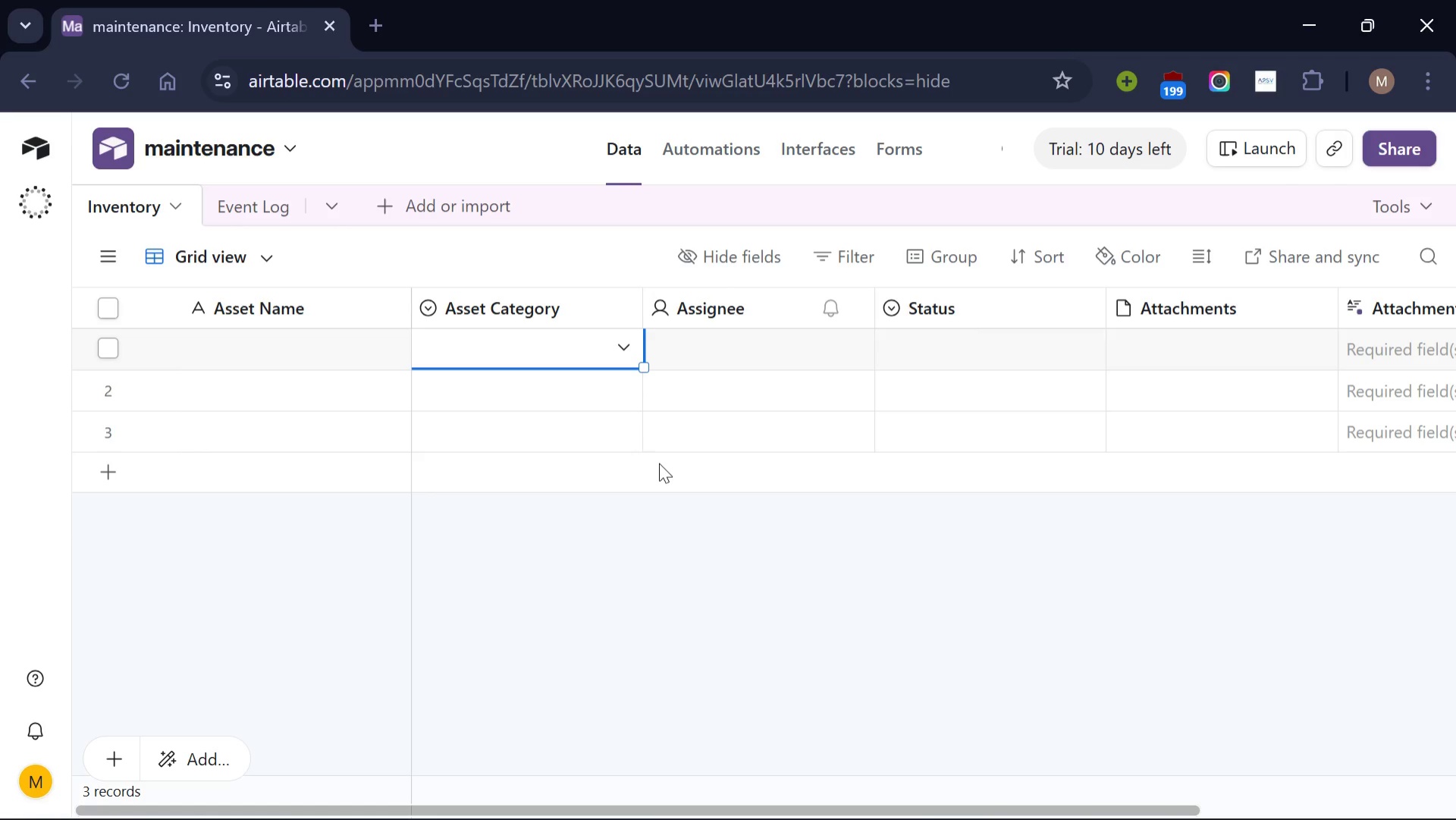 
left_click([855, 318])
 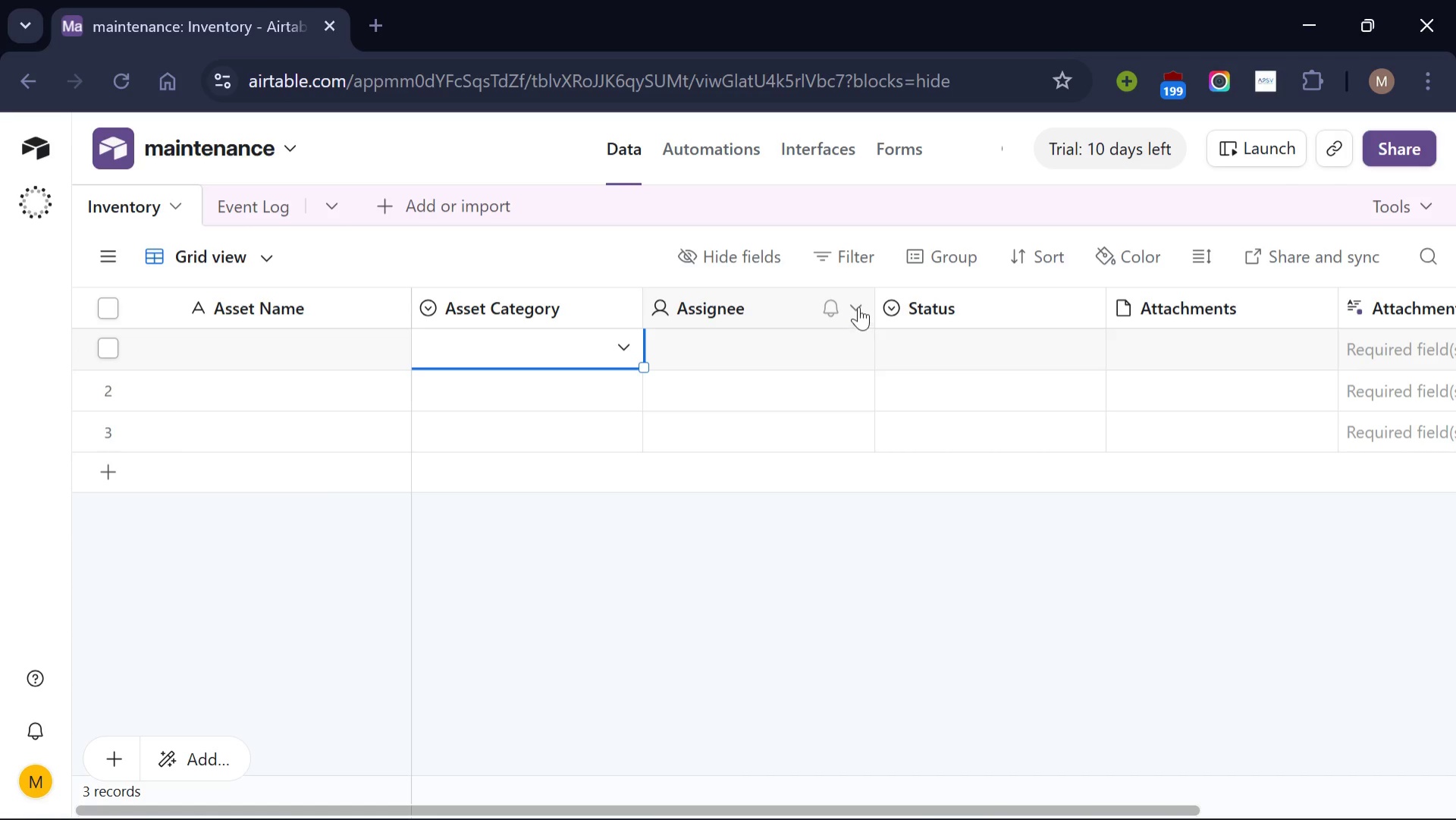 
left_click([858, 305])
 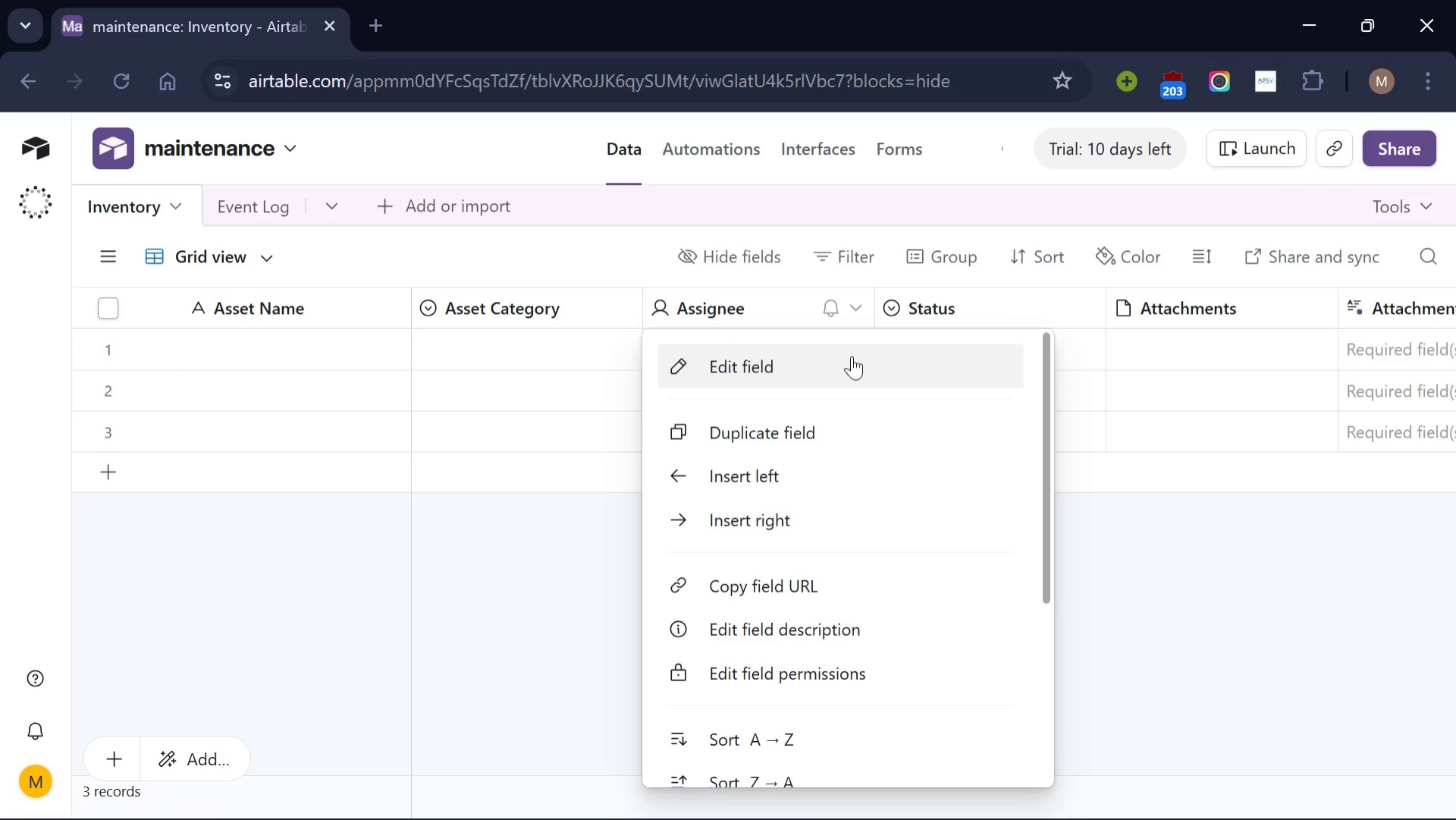 
left_click([852, 356])
 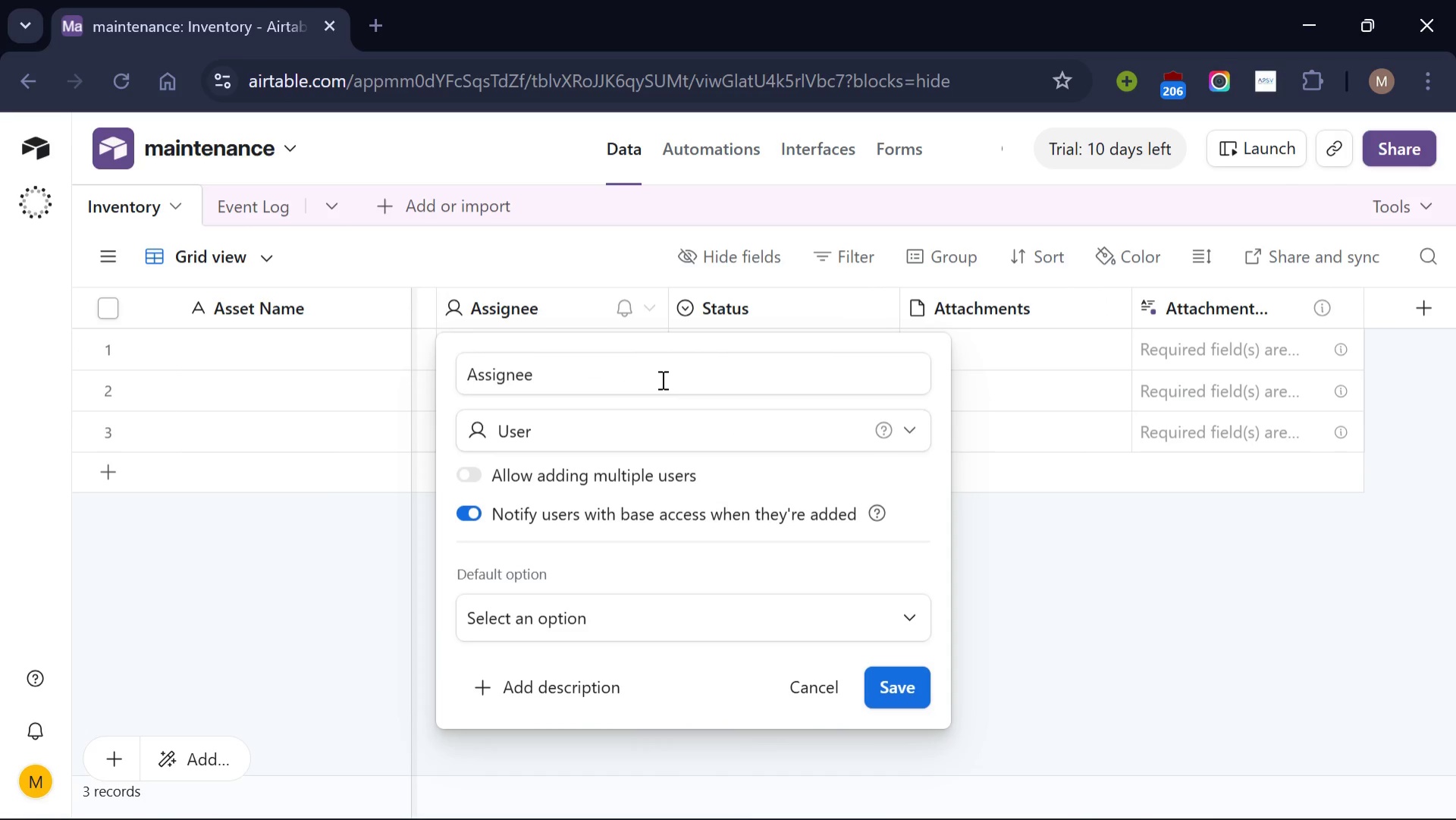 
left_click([661, 379])
 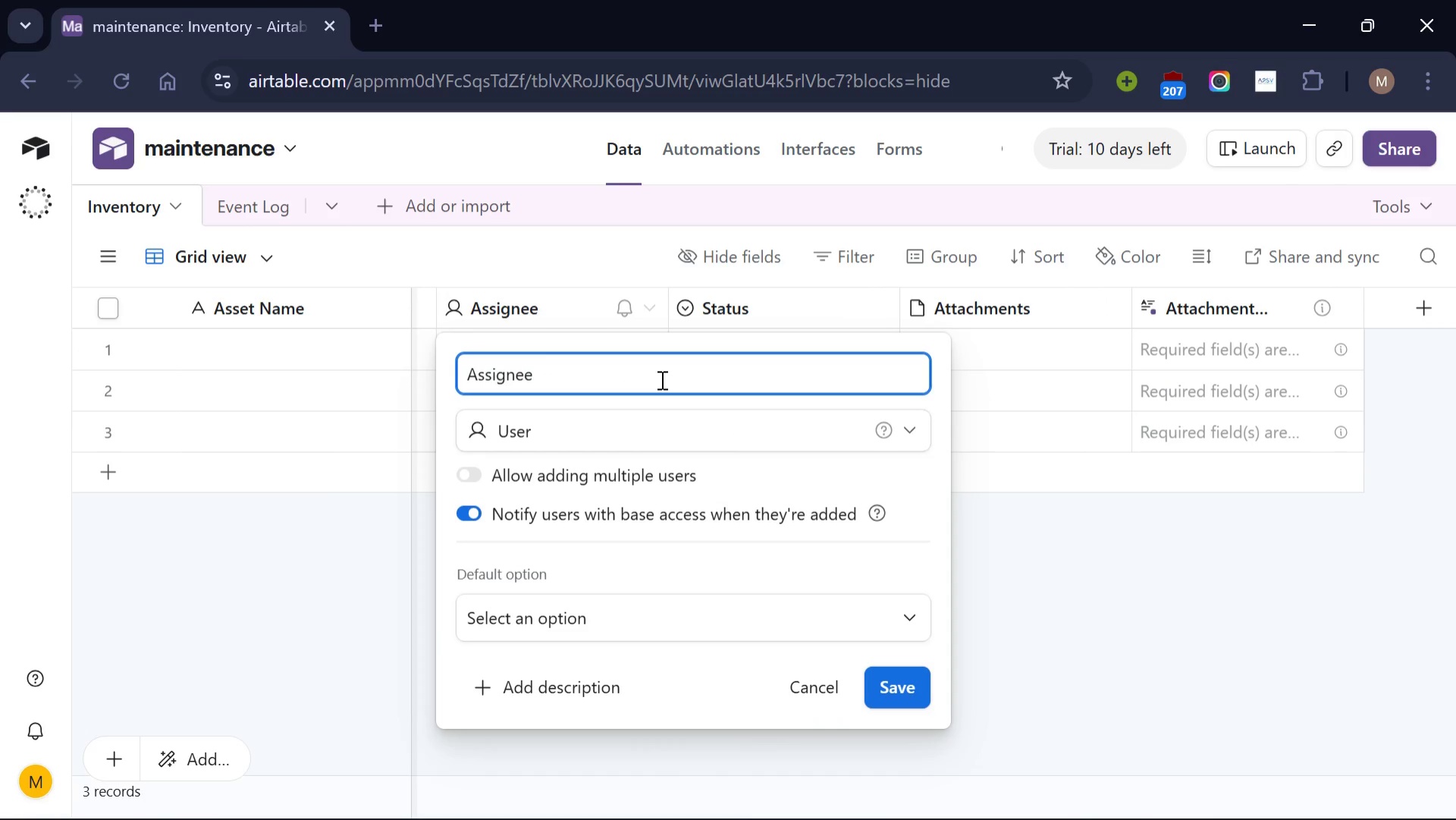 
hold_key(key=Backspace, duration=0.94)
 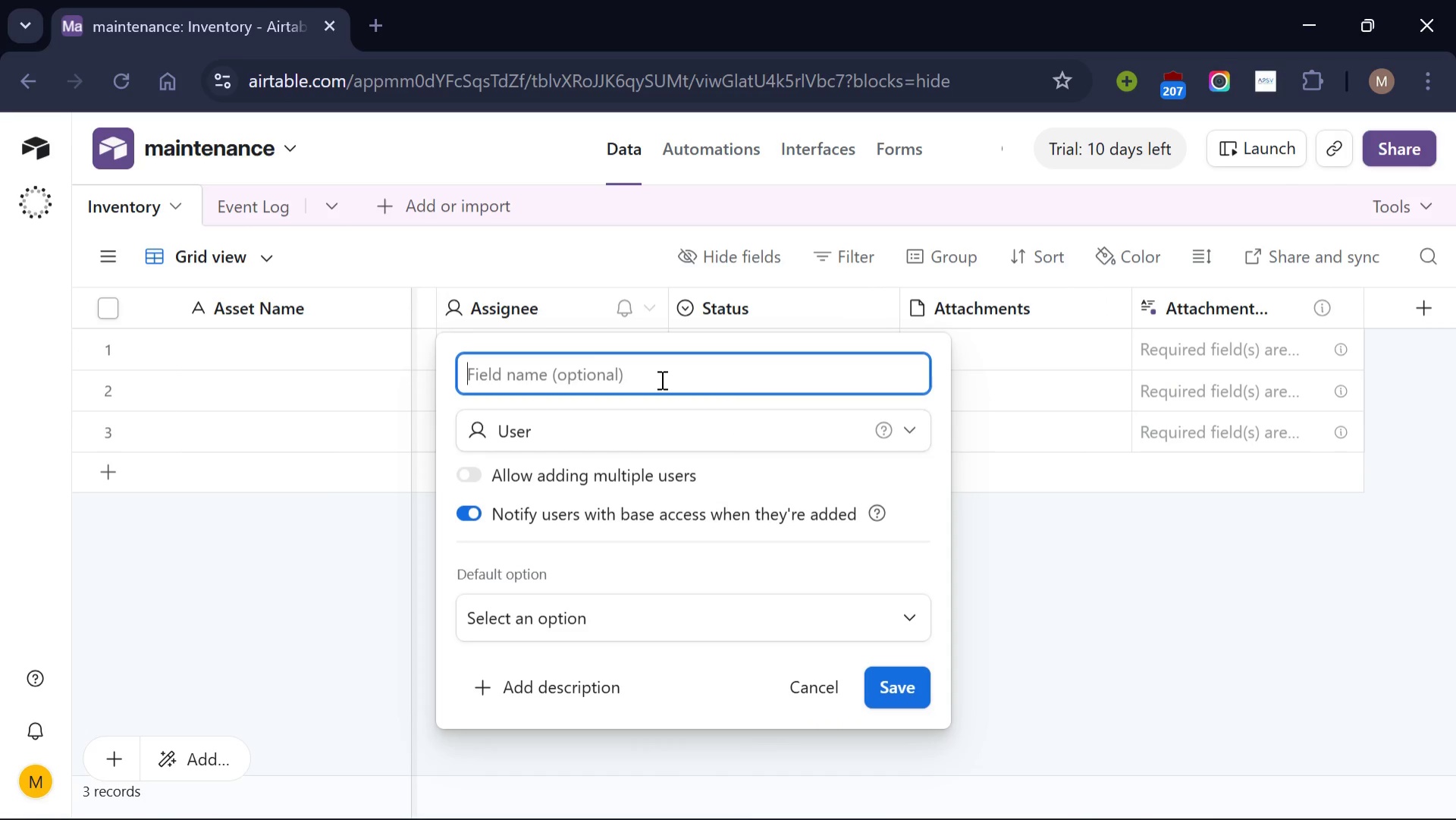 
type(Purchase Date)
 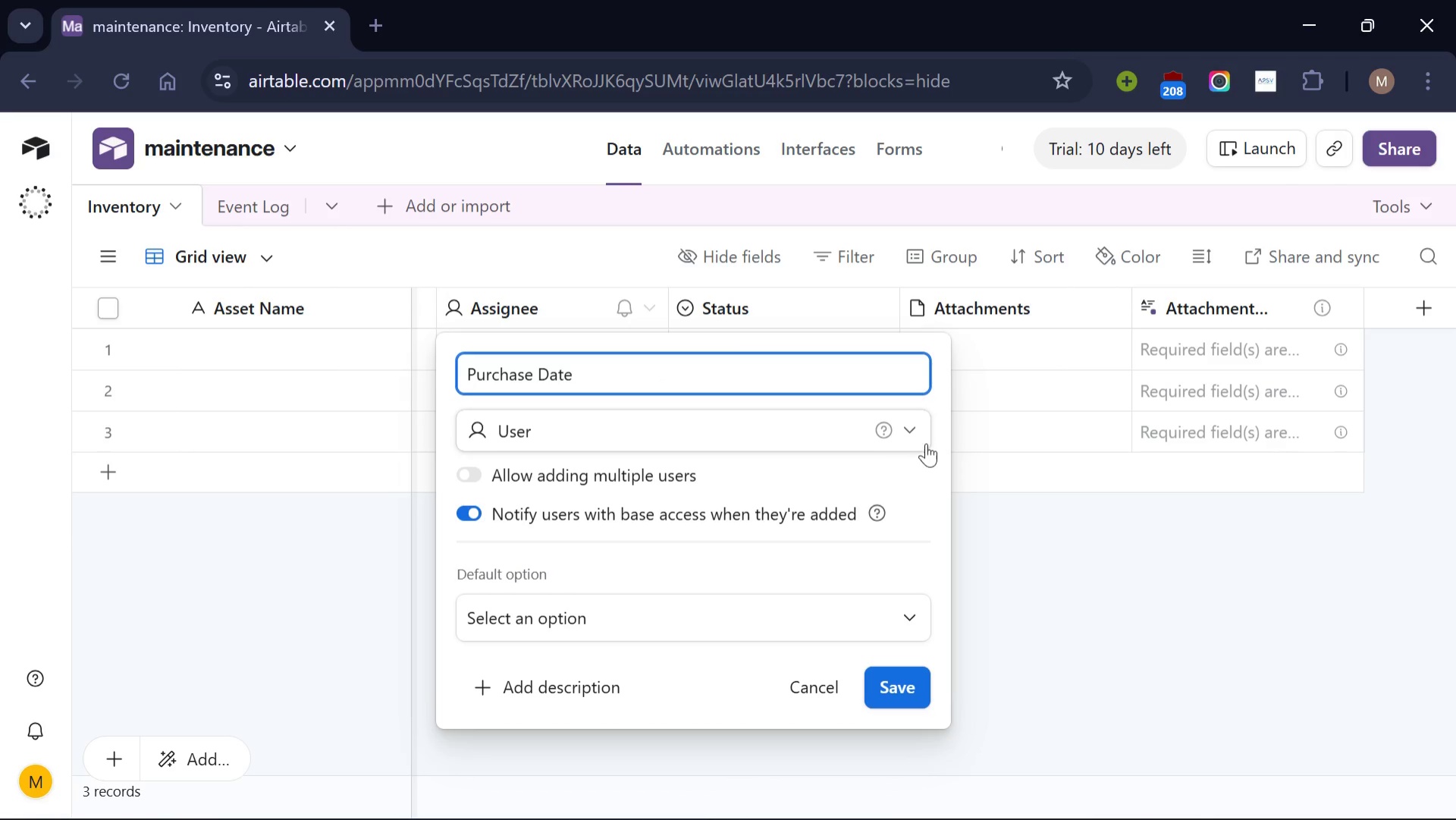 
left_click([920, 435])
 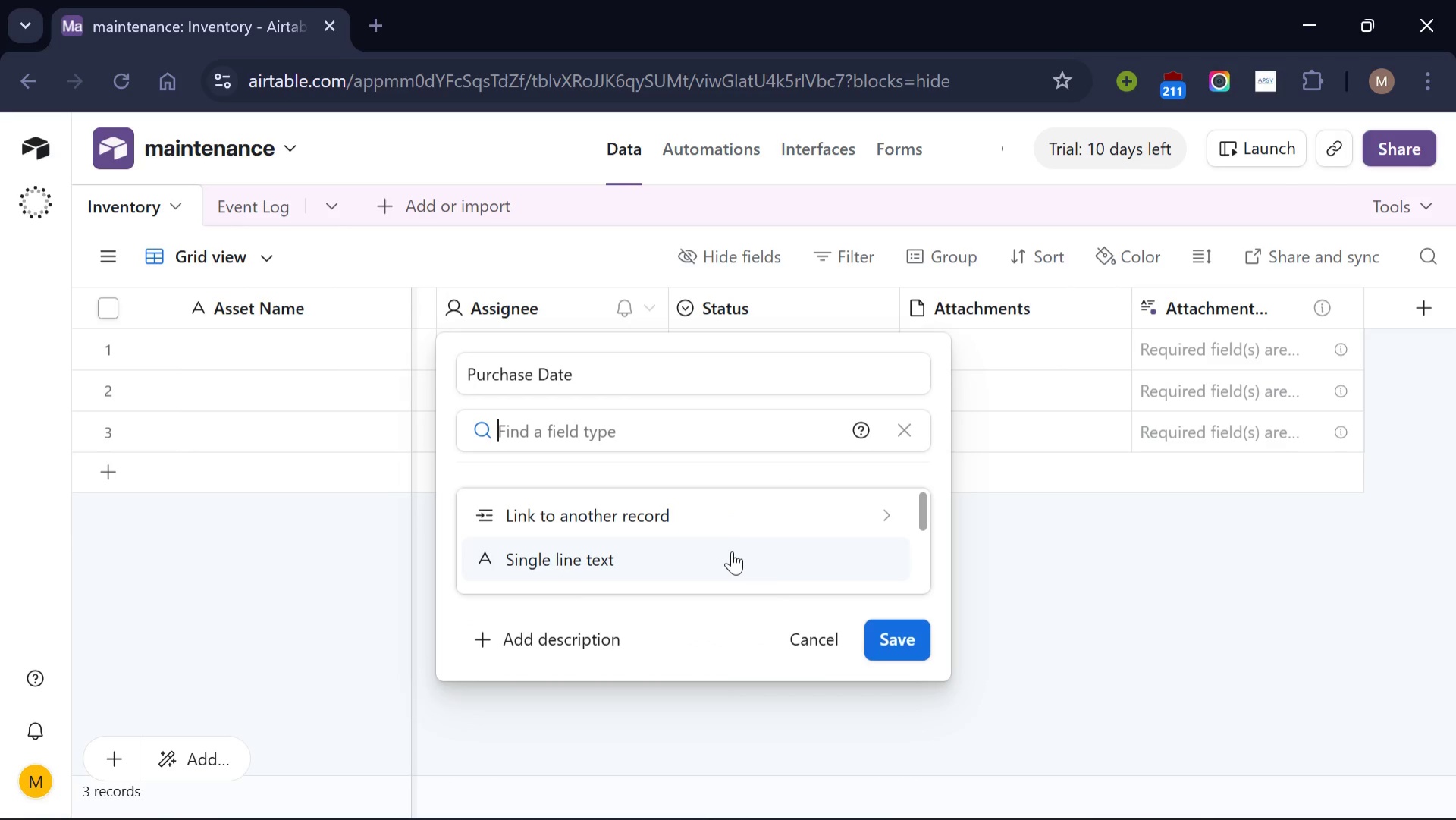 
scroll: coordinate [732, 551], scroll_direction: none, amount: 0.0
 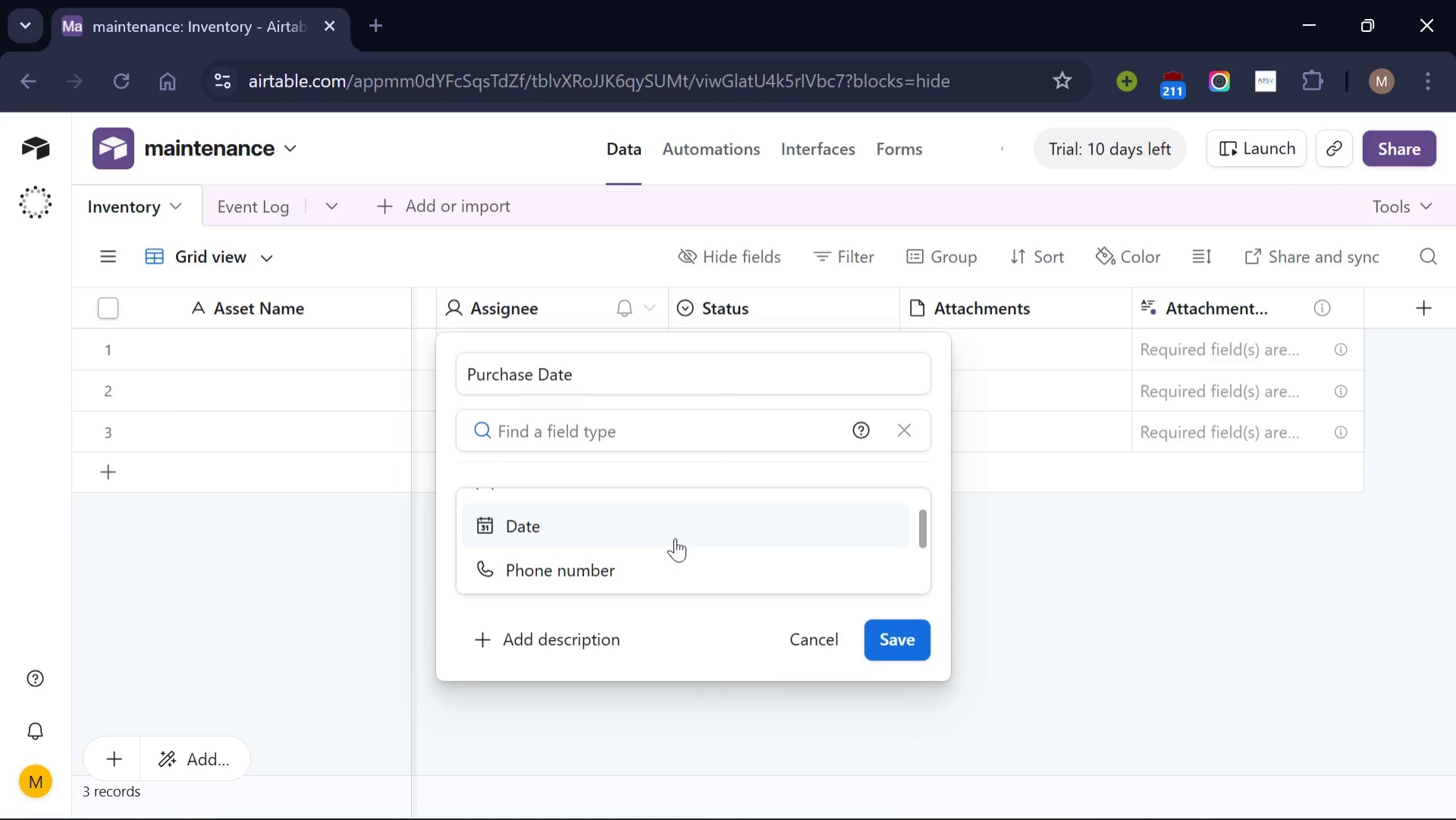 
left_click([675, 538])
 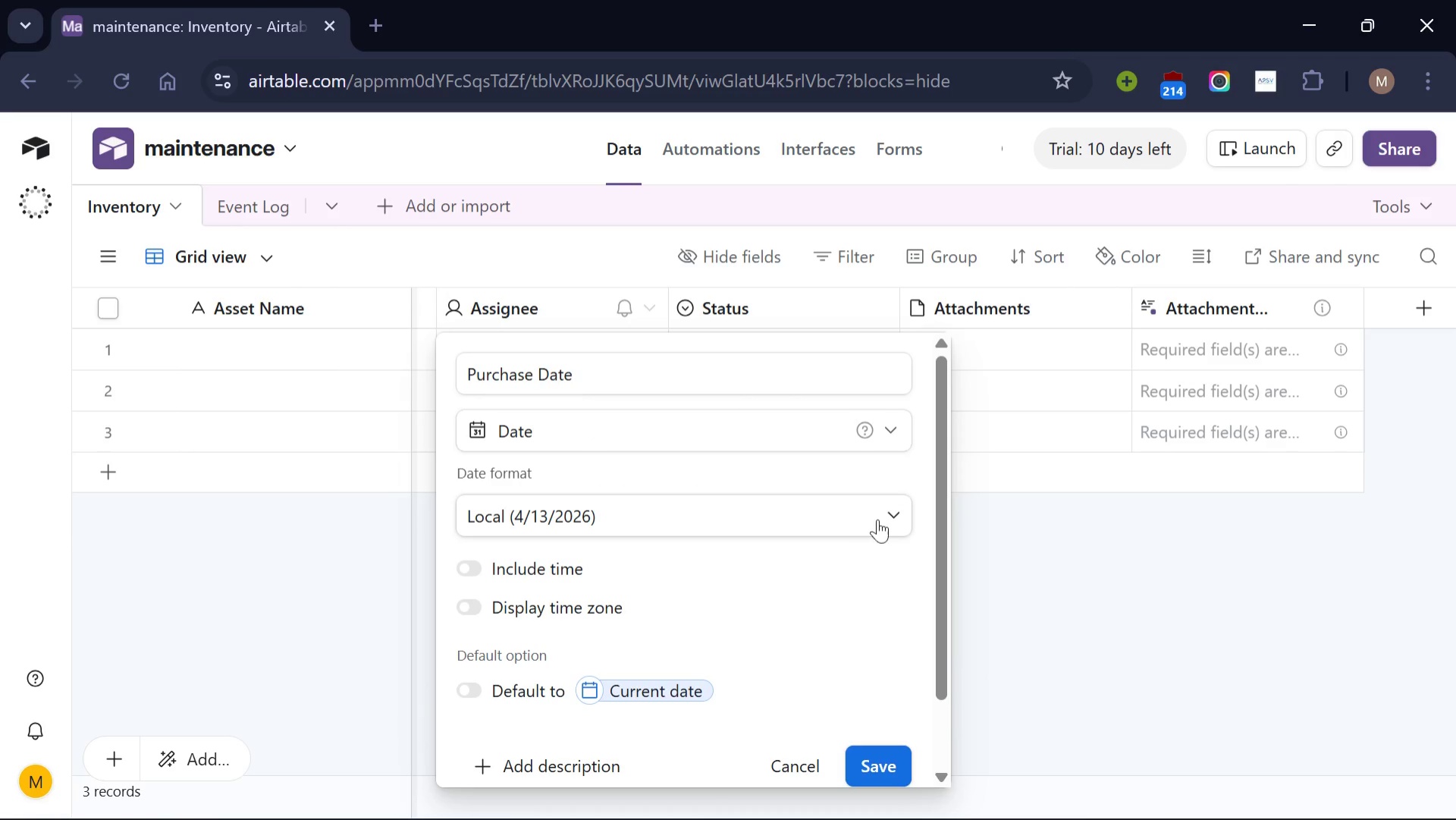 
left_click([892, 517])
 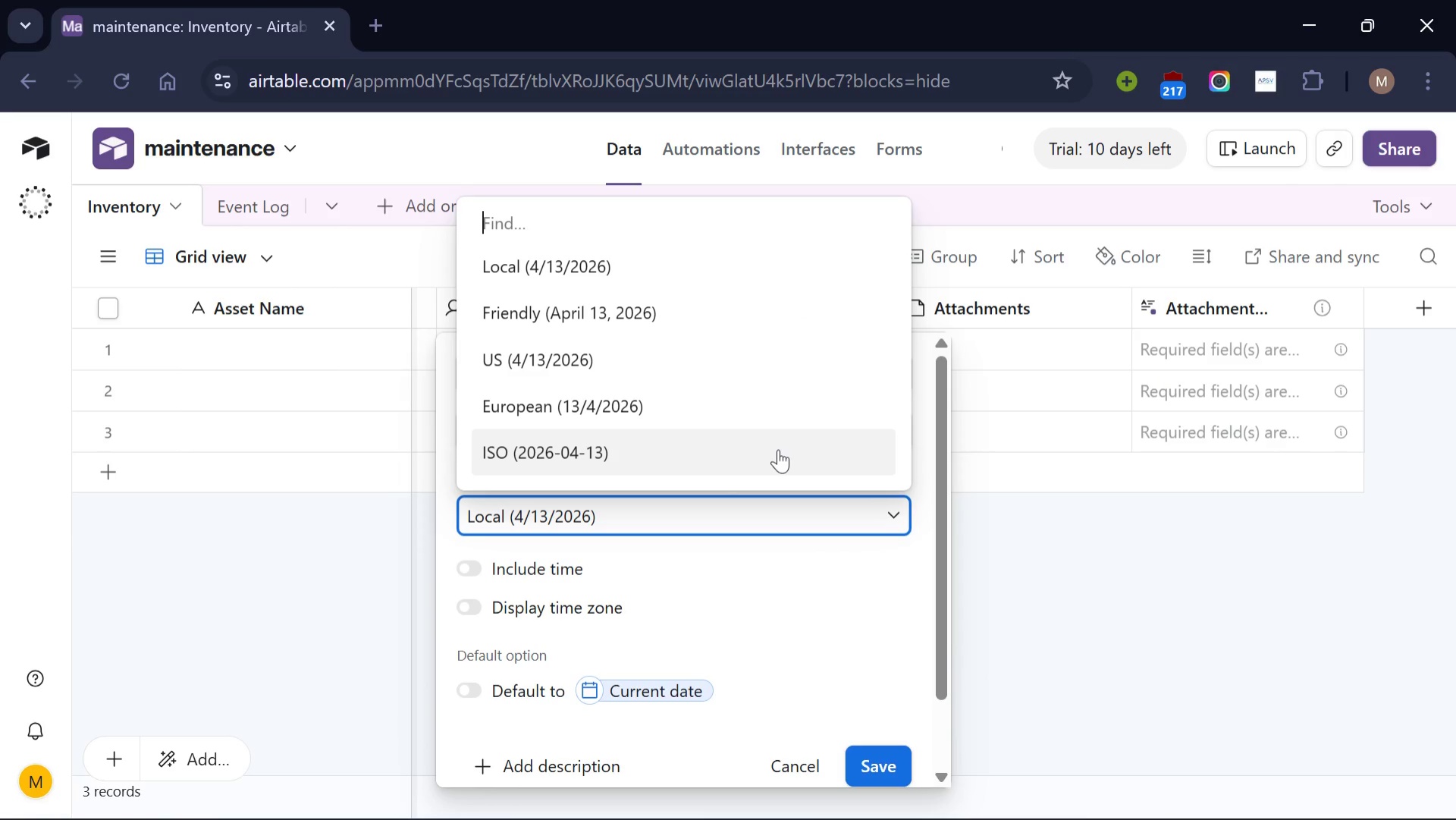 
left_click([778, 449])
 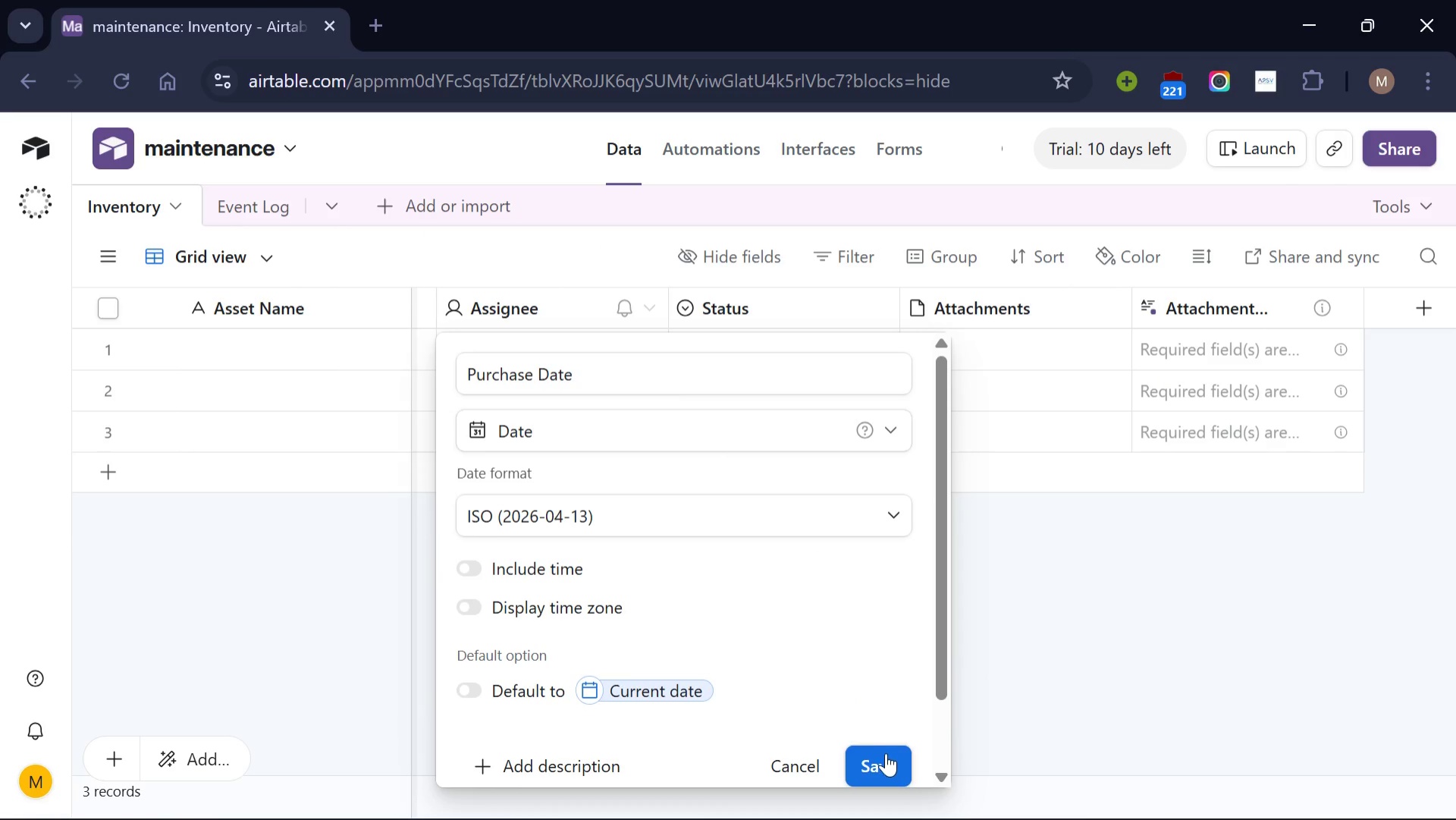 
left_click([883, 758])
 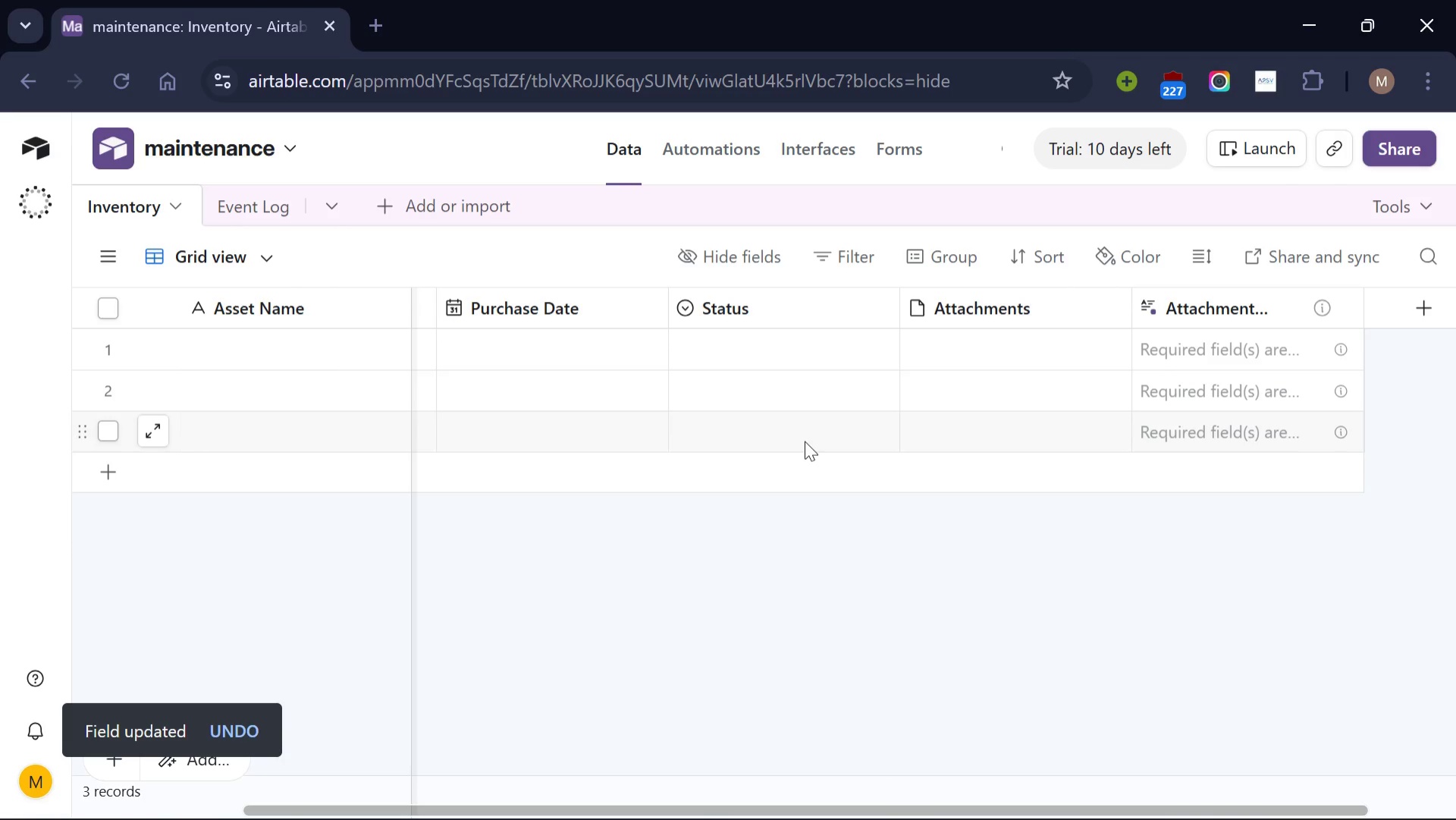 
wait(10.5)
 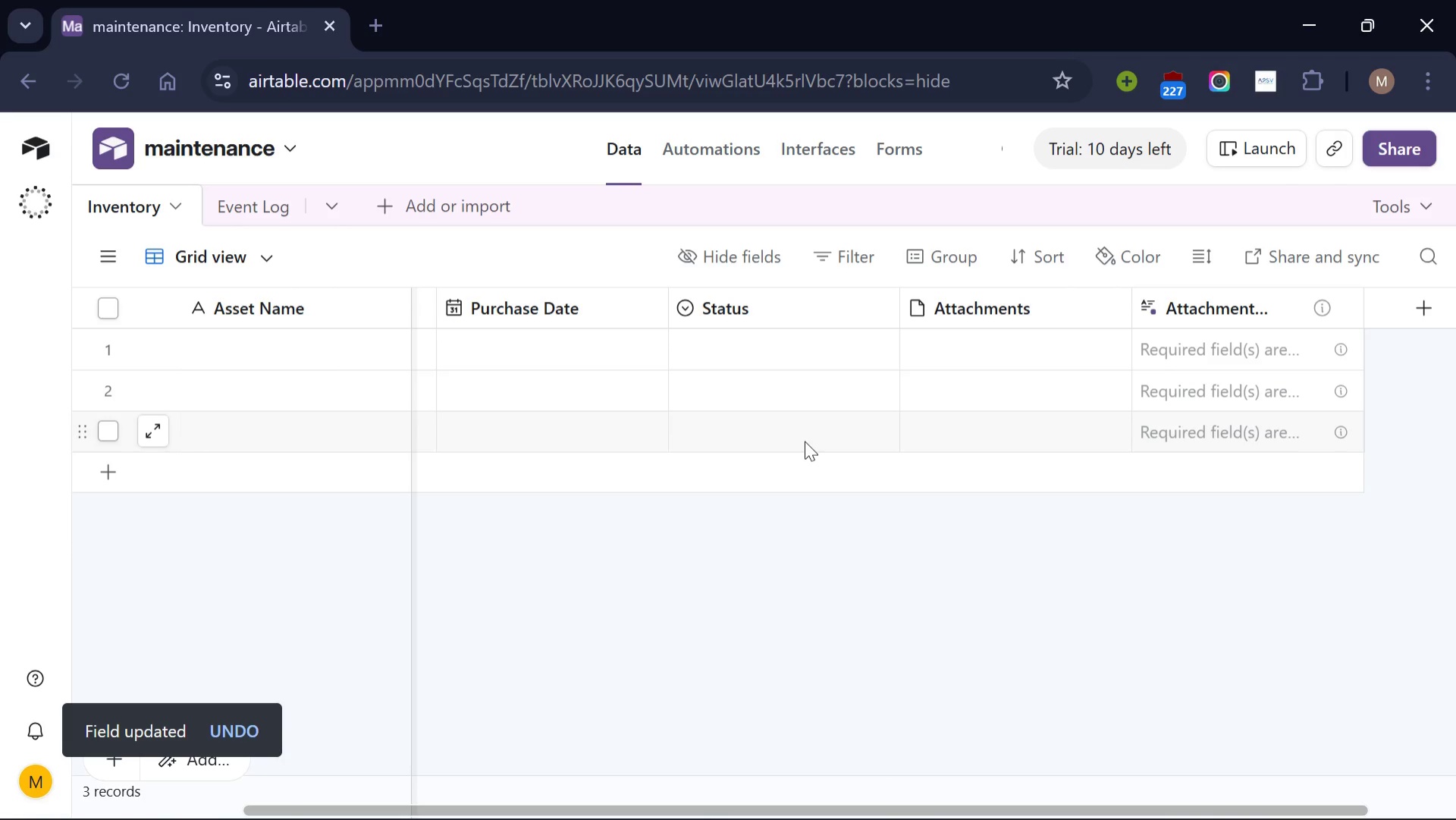 
scroll: coordinate [560, 399], scroll_direction: up, amount: 6.0
 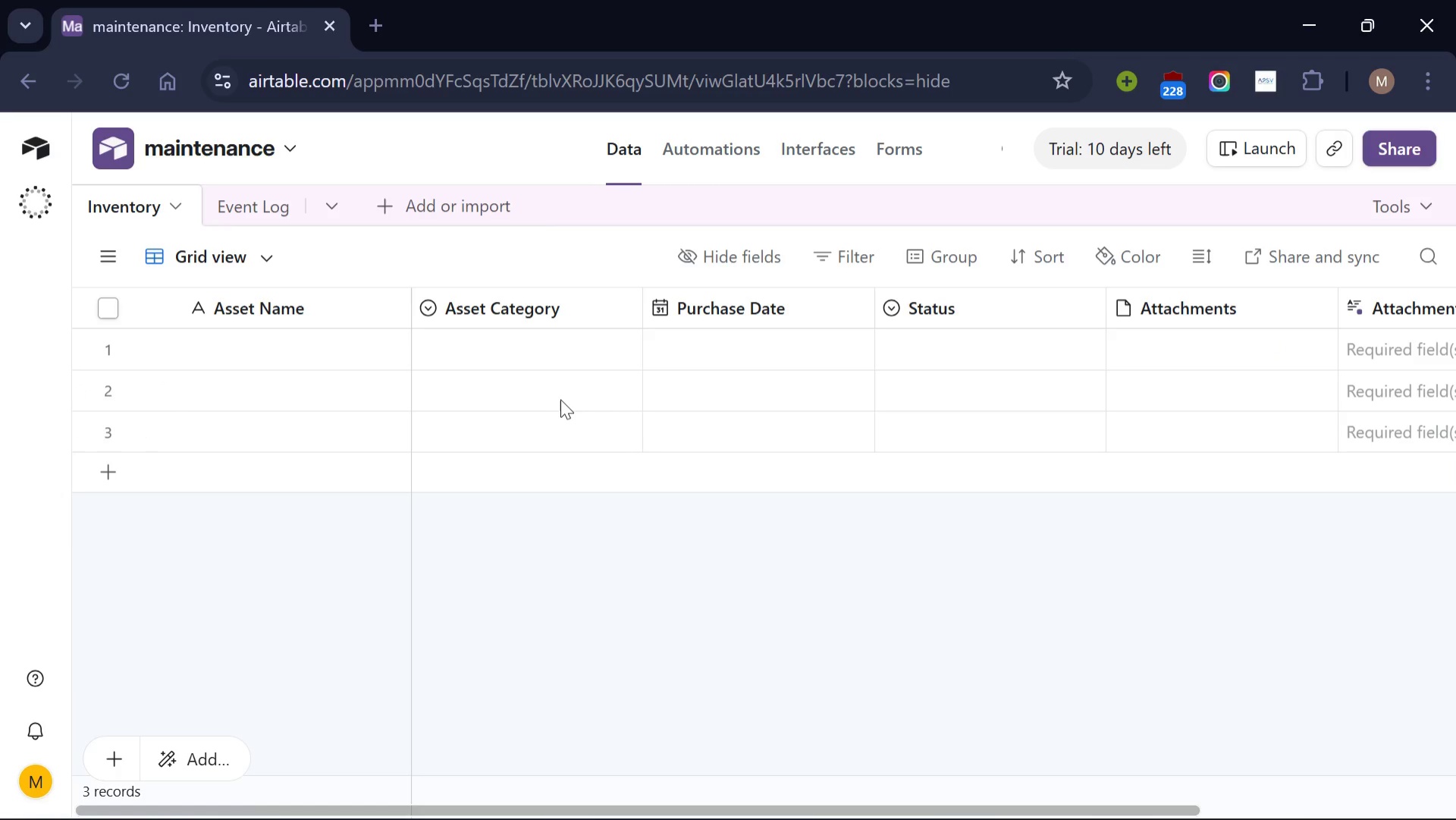 
scroll: coordinate [794, 381], scroll_direction: none, amount: 0.0
 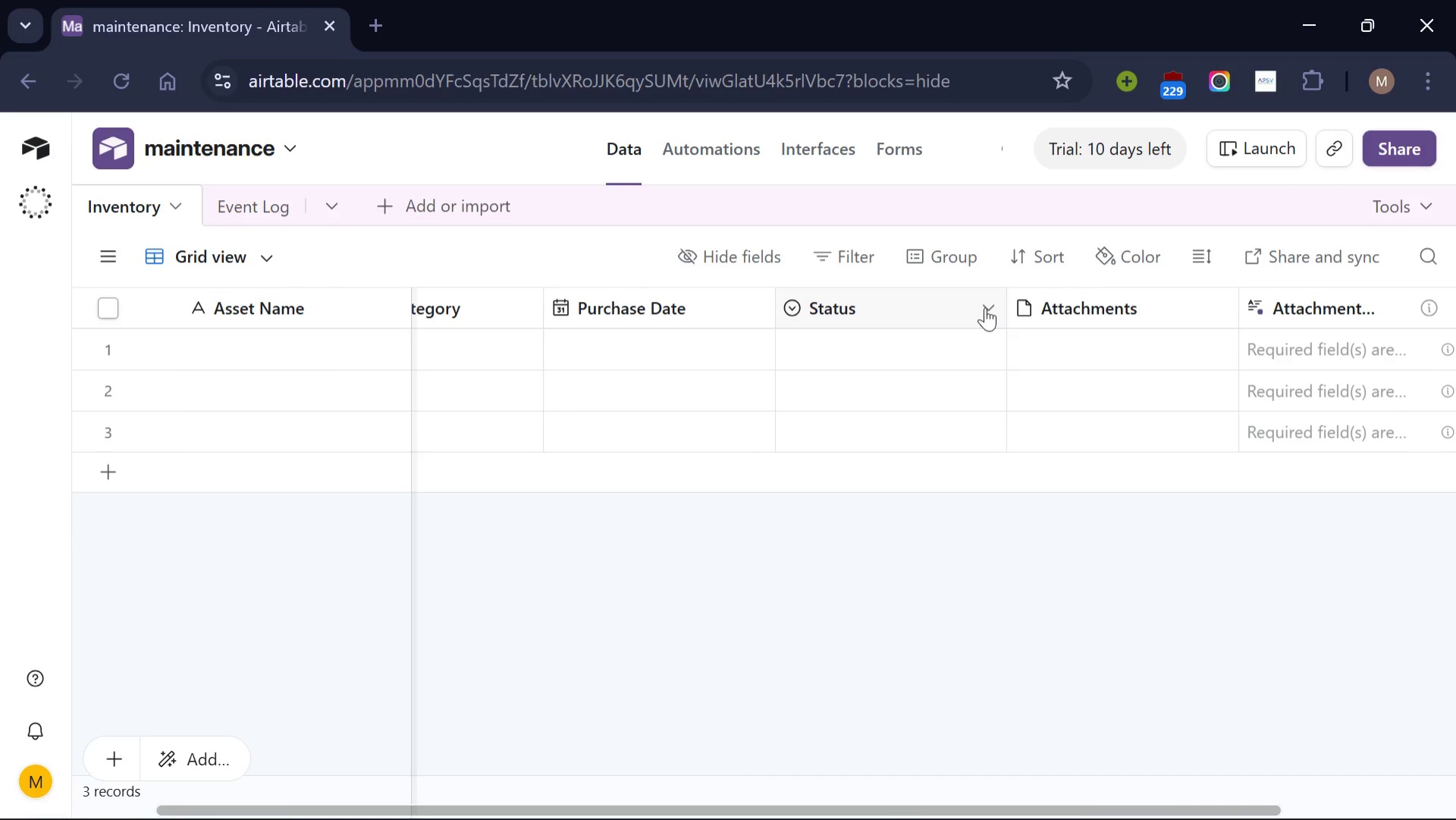 
left_click([987, 305])
 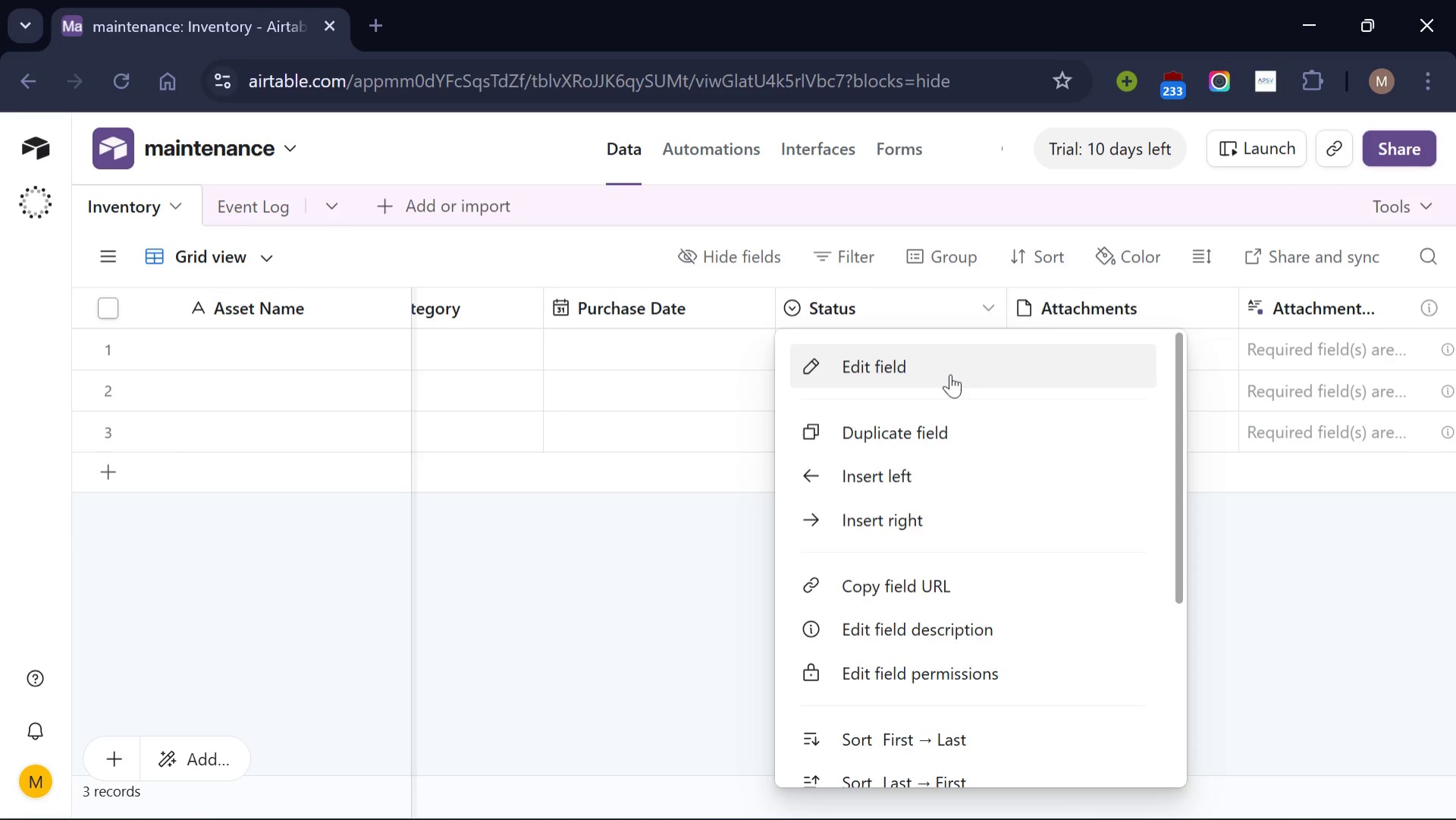 
left_click([950, 374])
 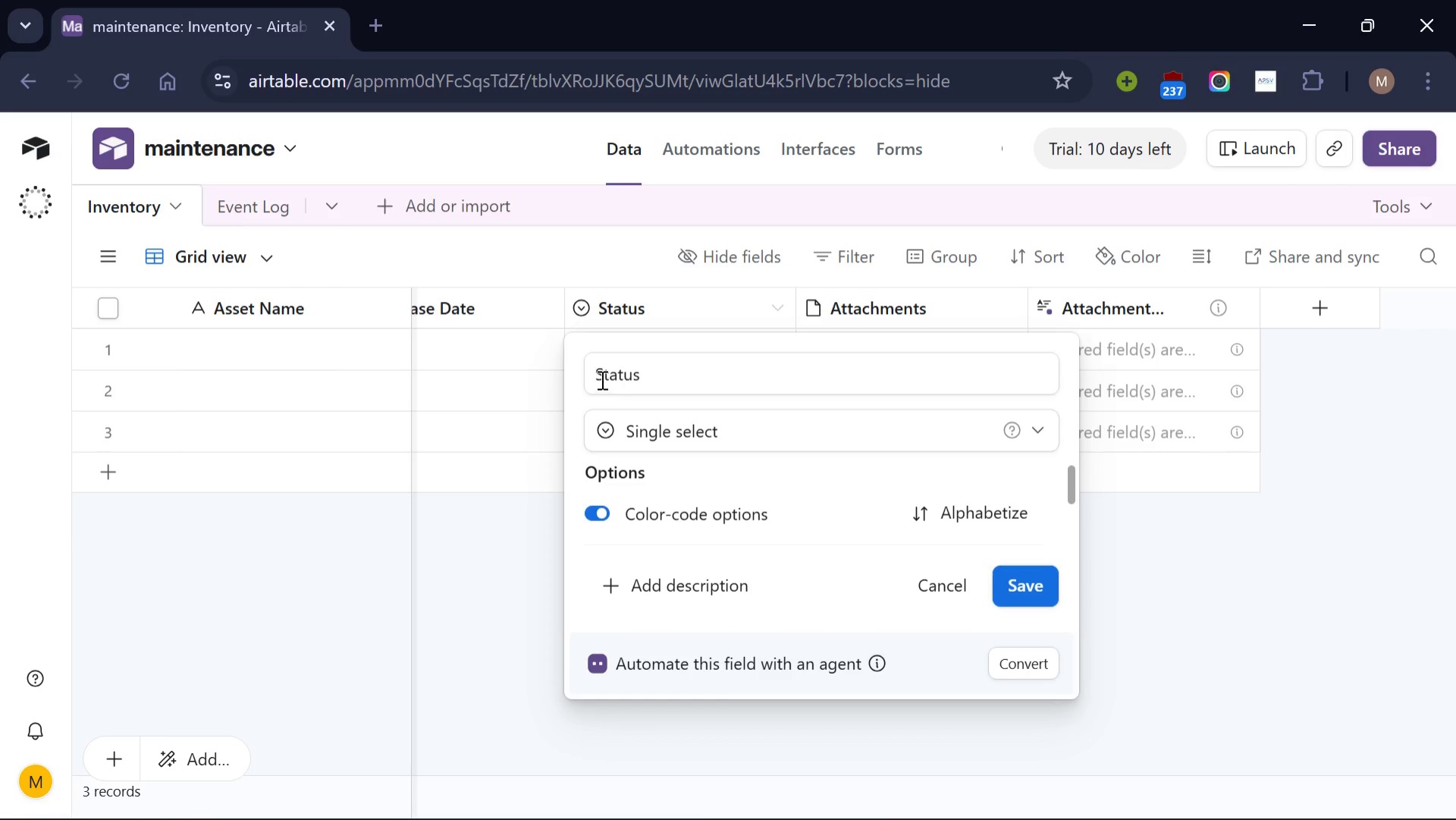 
left_click([598, 377])
 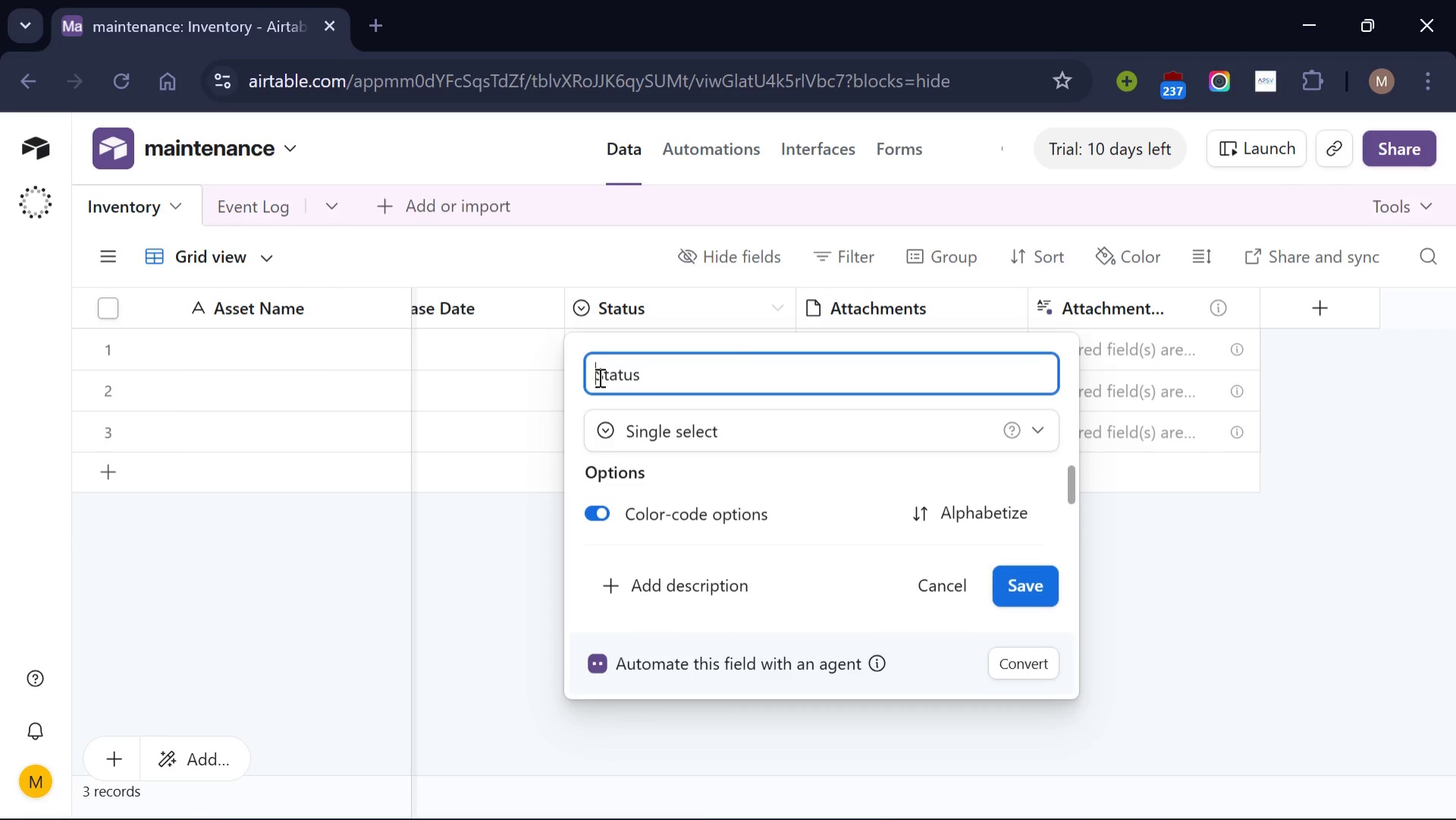 
type(Cure)
key(Backspace)
type(rent )
 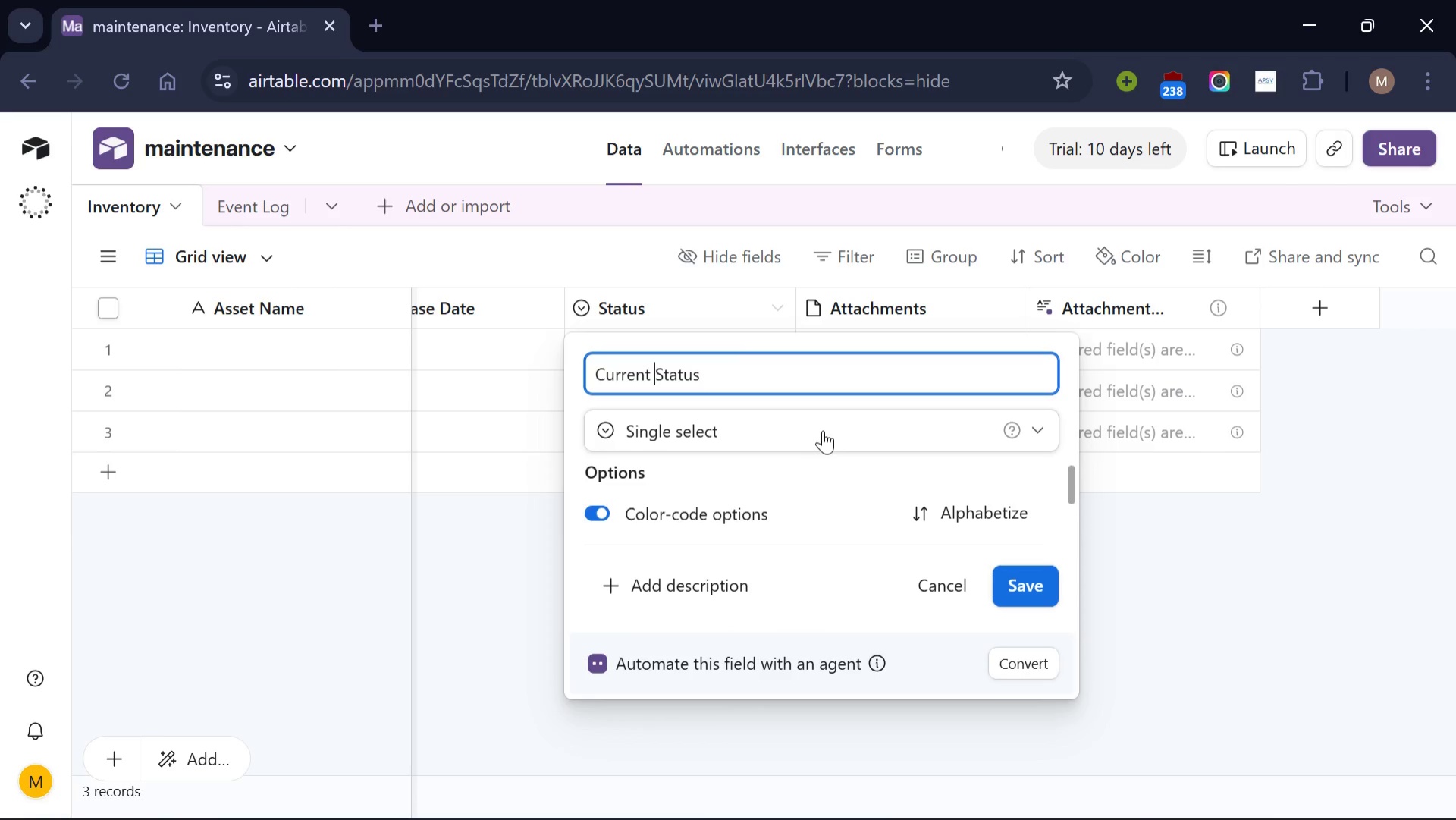 
scroll: coordinate [777, 509], scroll_direction: none, amount: 0.0
 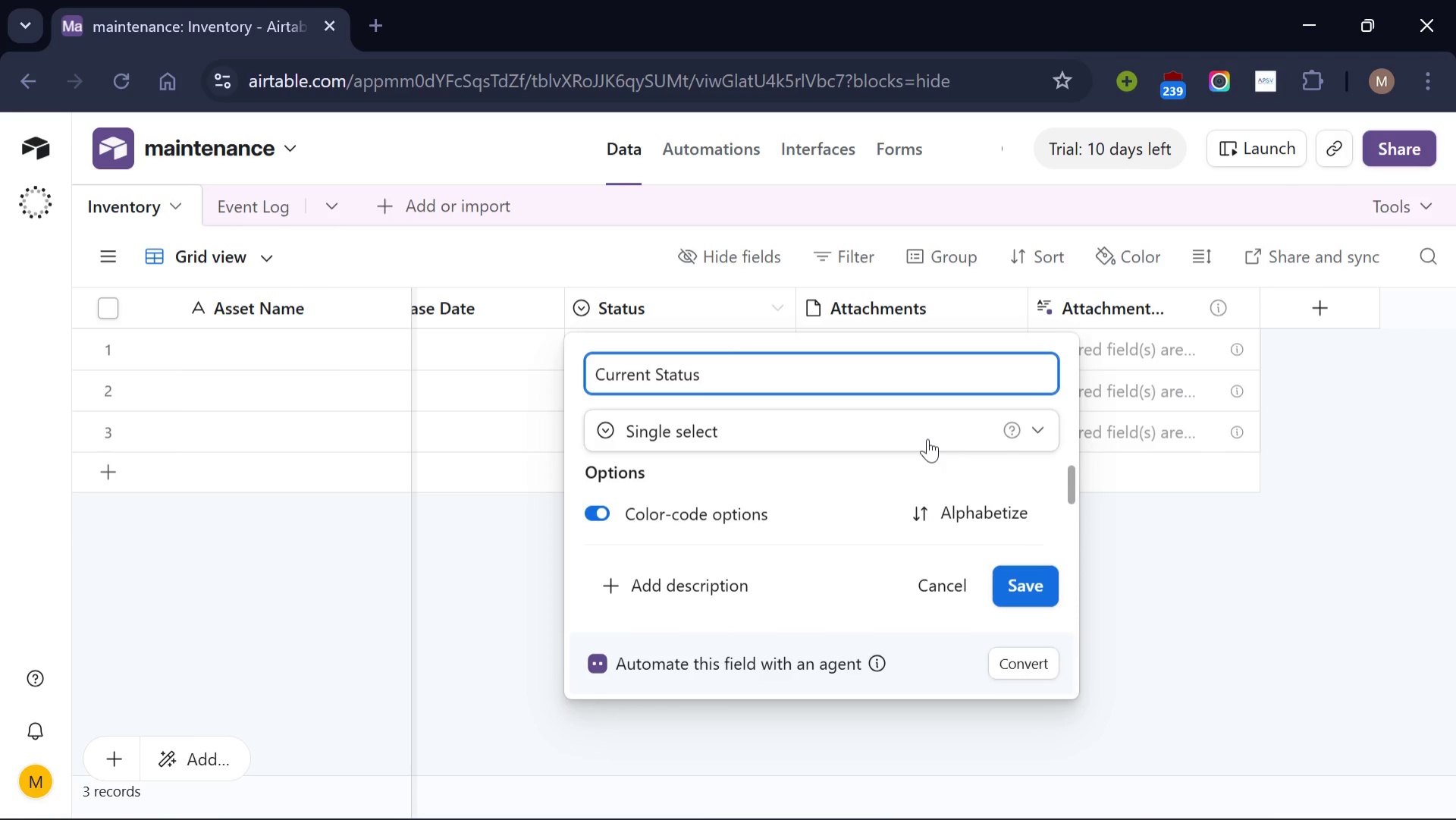 
left_click([927, 438])
 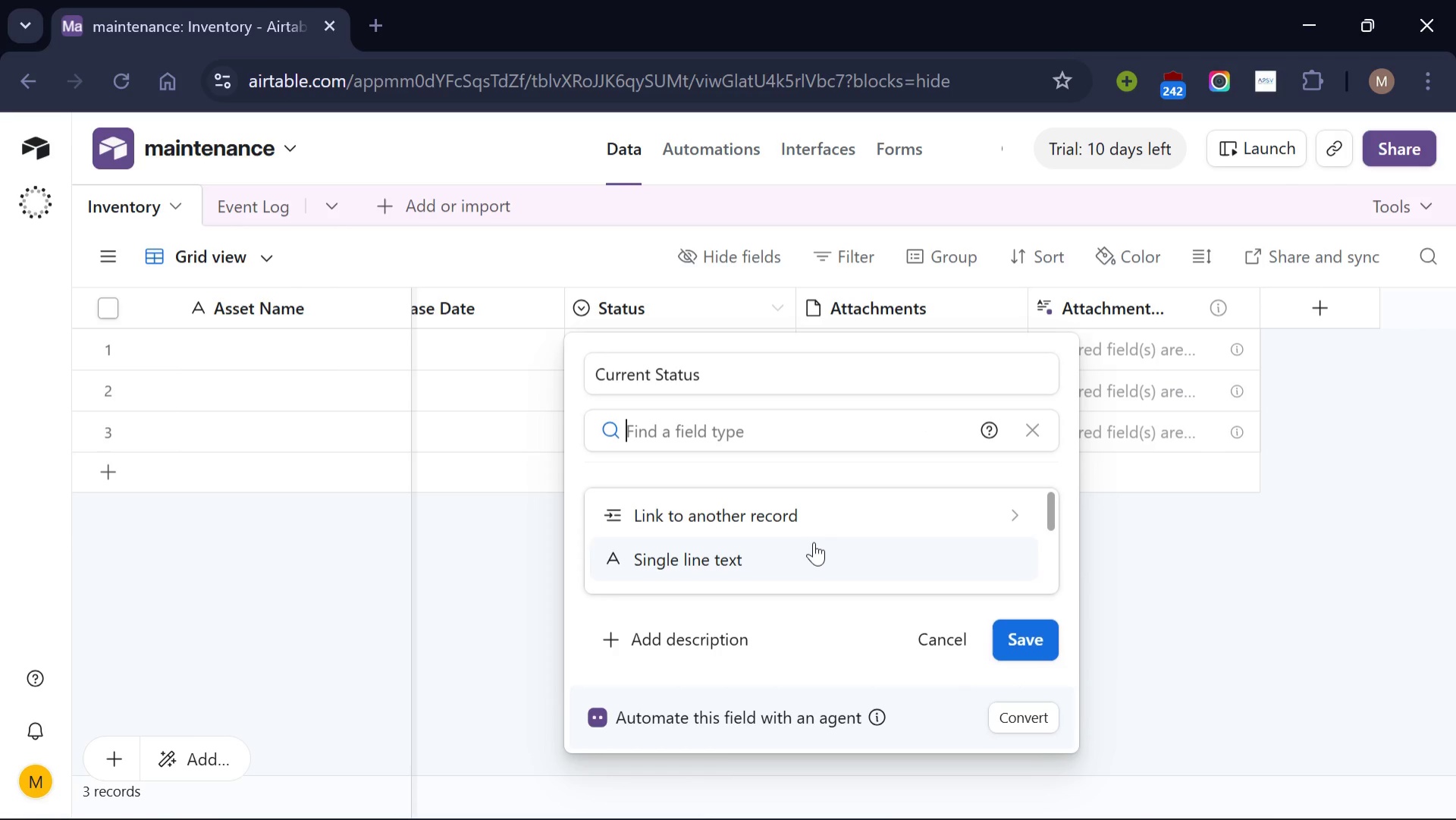 
scroll: coordinate [814, 542], scroll_direction: none, amount: 0.0
 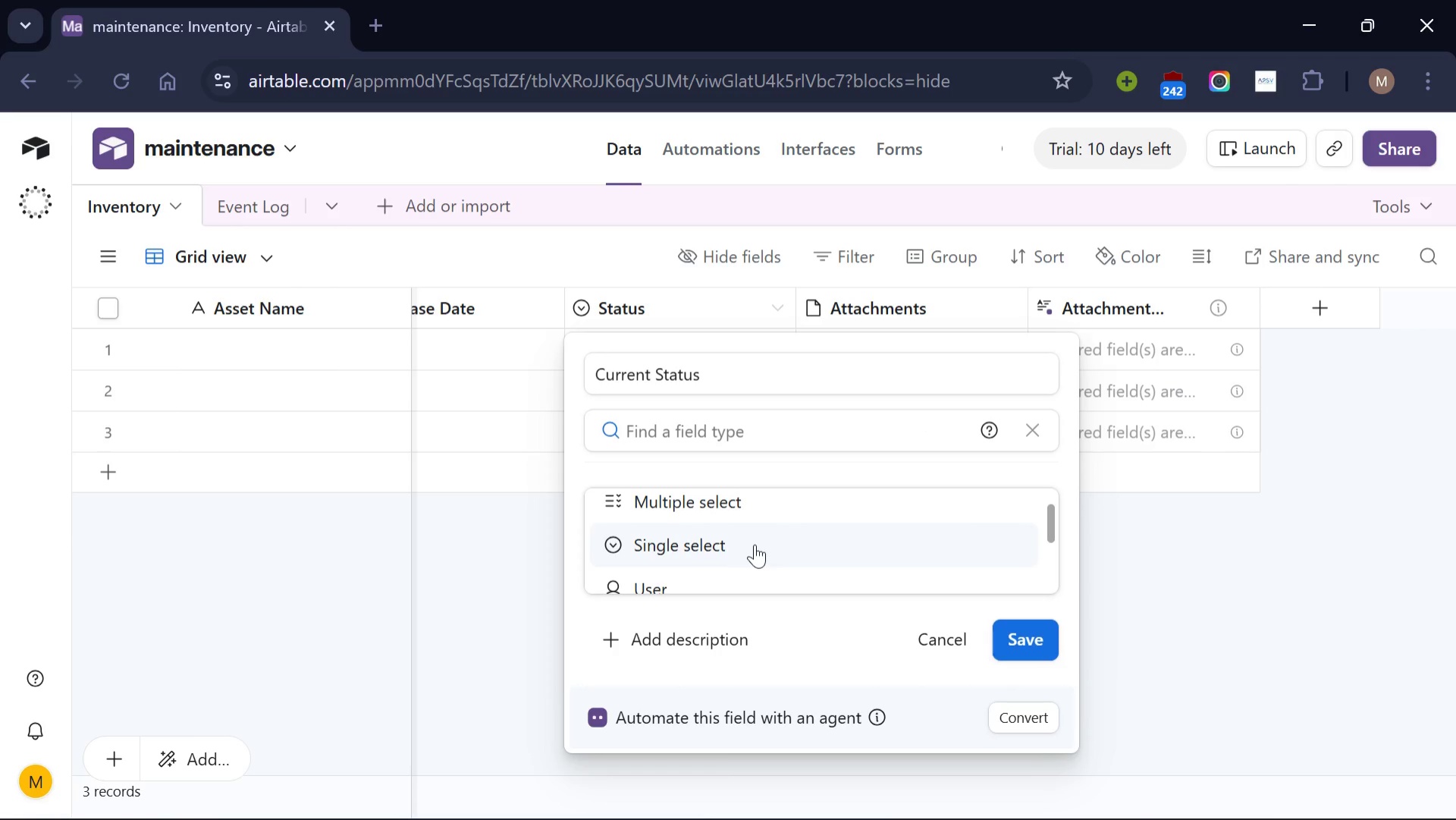 
left_click([755, 544])
 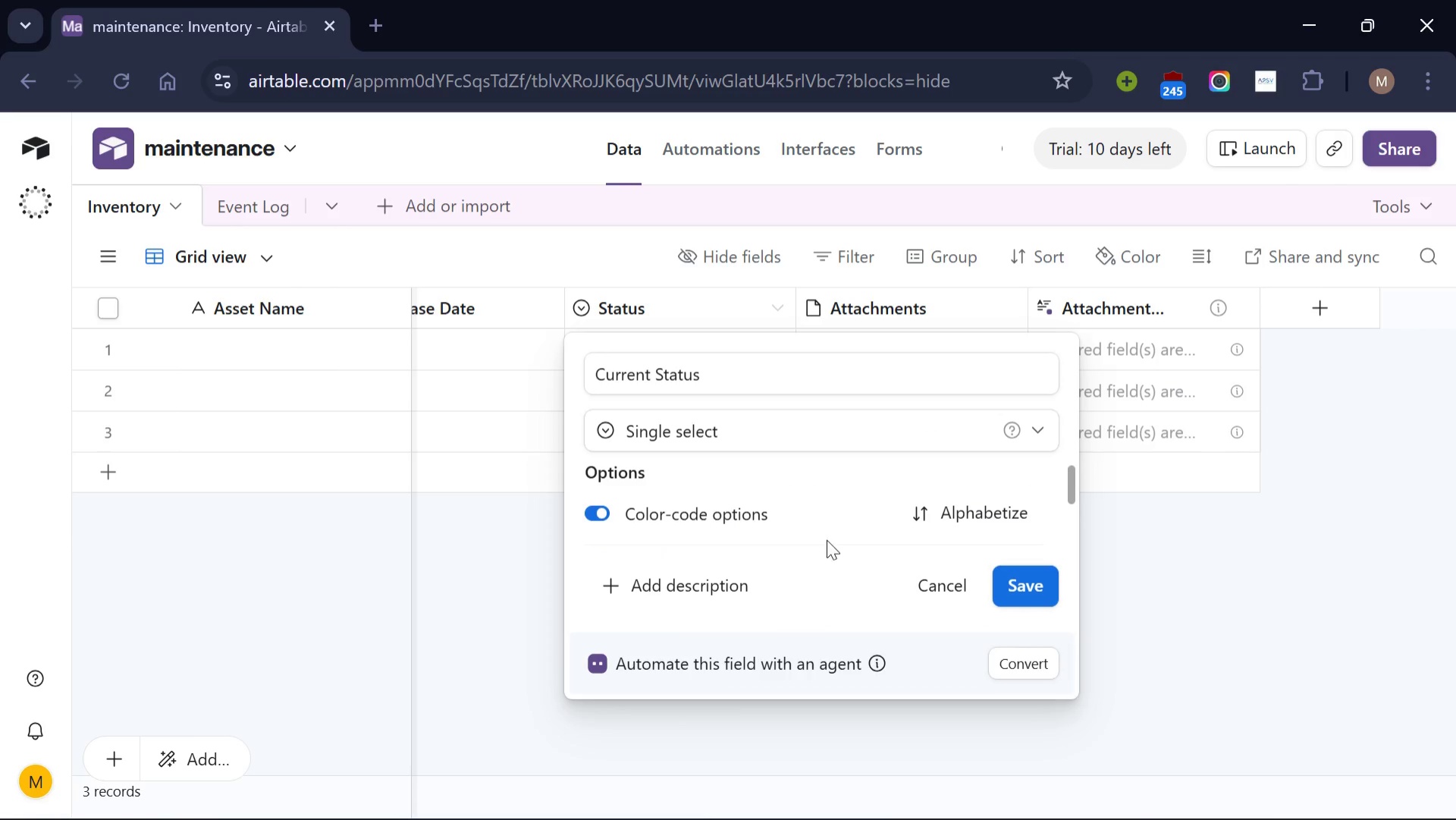 
scroll: coordinate [827, 539], scroll_direction: none, amount: 0.0
 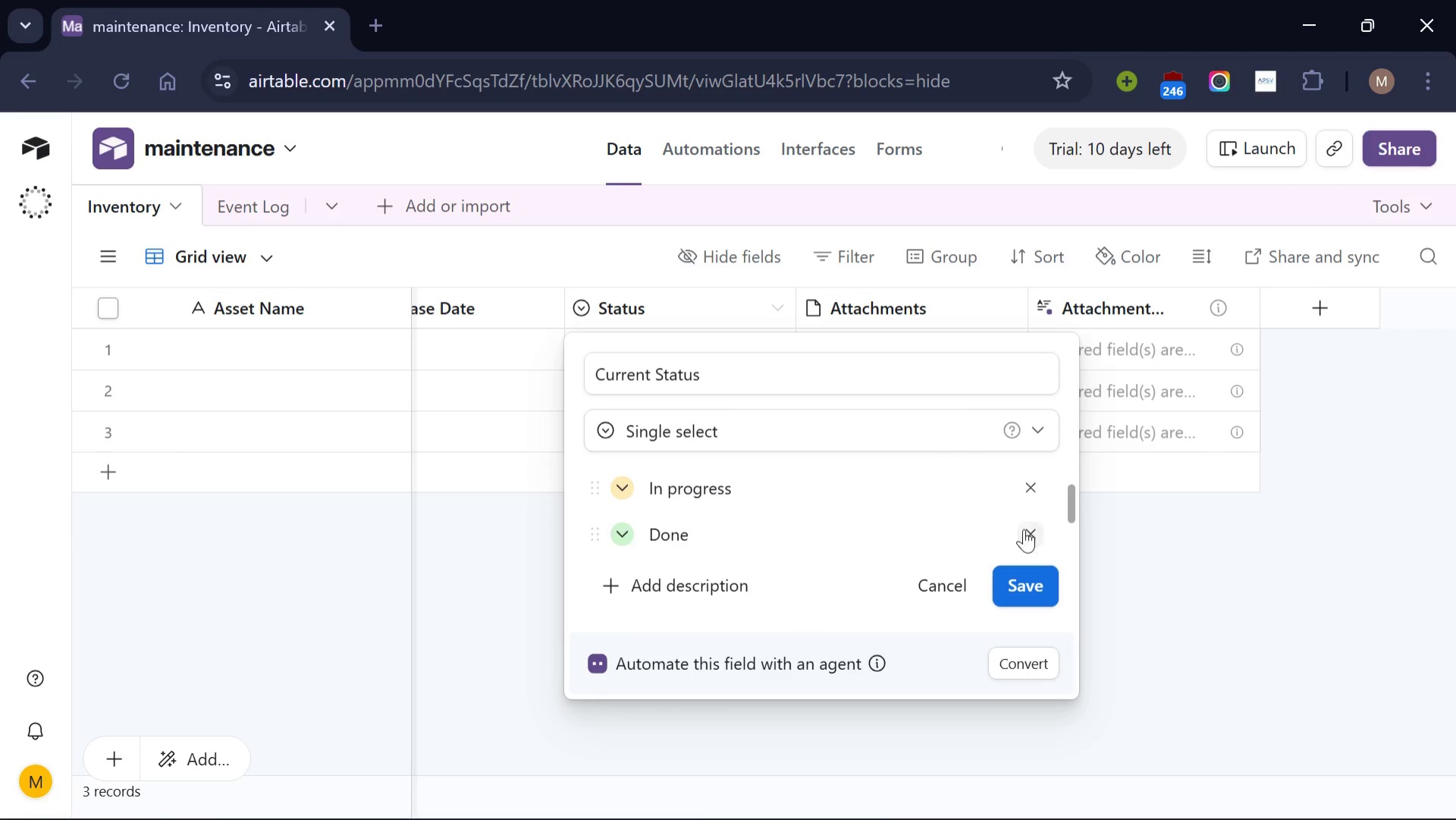 
left_click([1037, 531])
 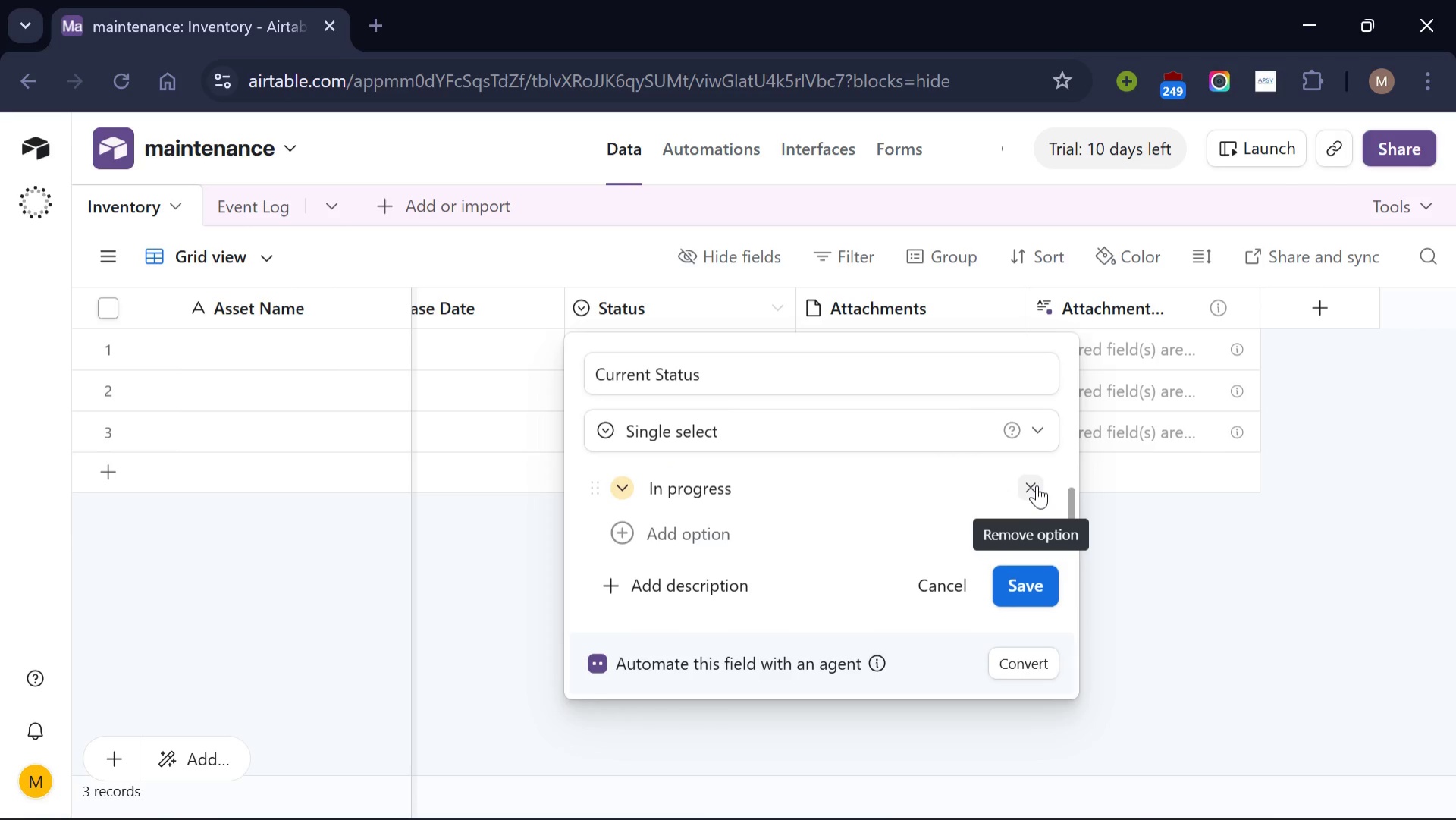 
left_click([1037, 485])
 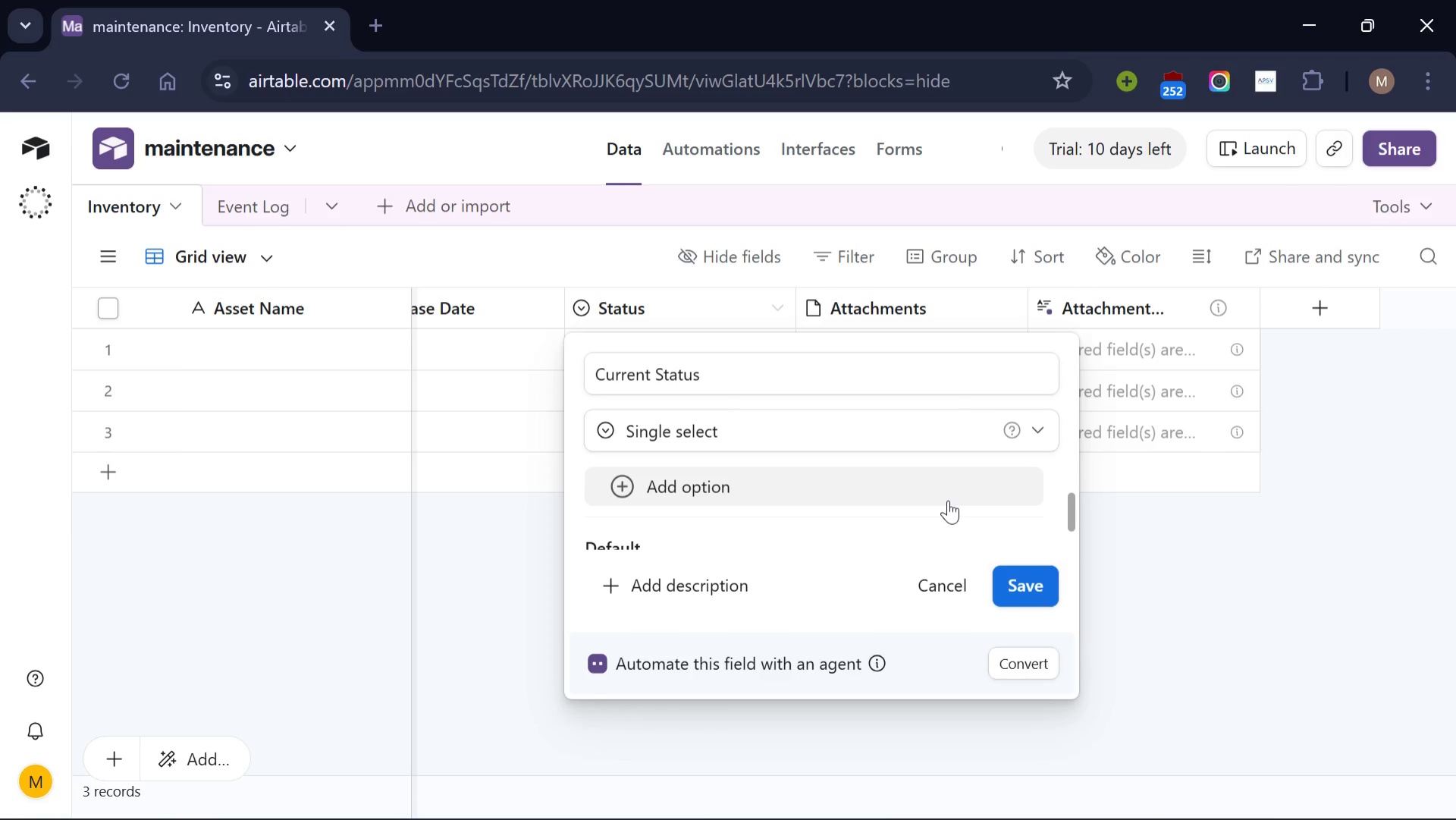 
scroll: coordinate [948, 500], scroll_direction: none, amount: 0.0
 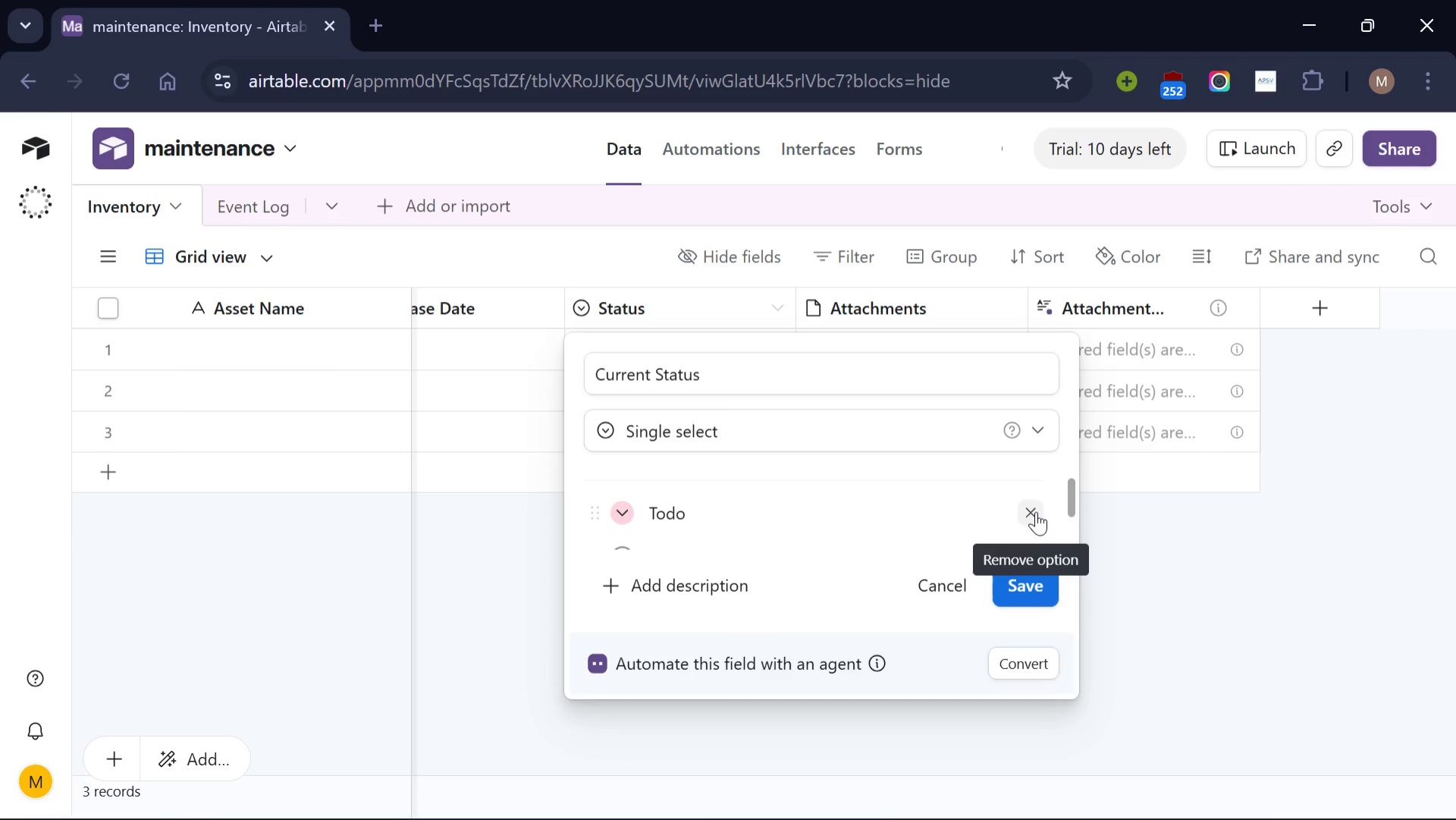 
left_click([1036, 511])
 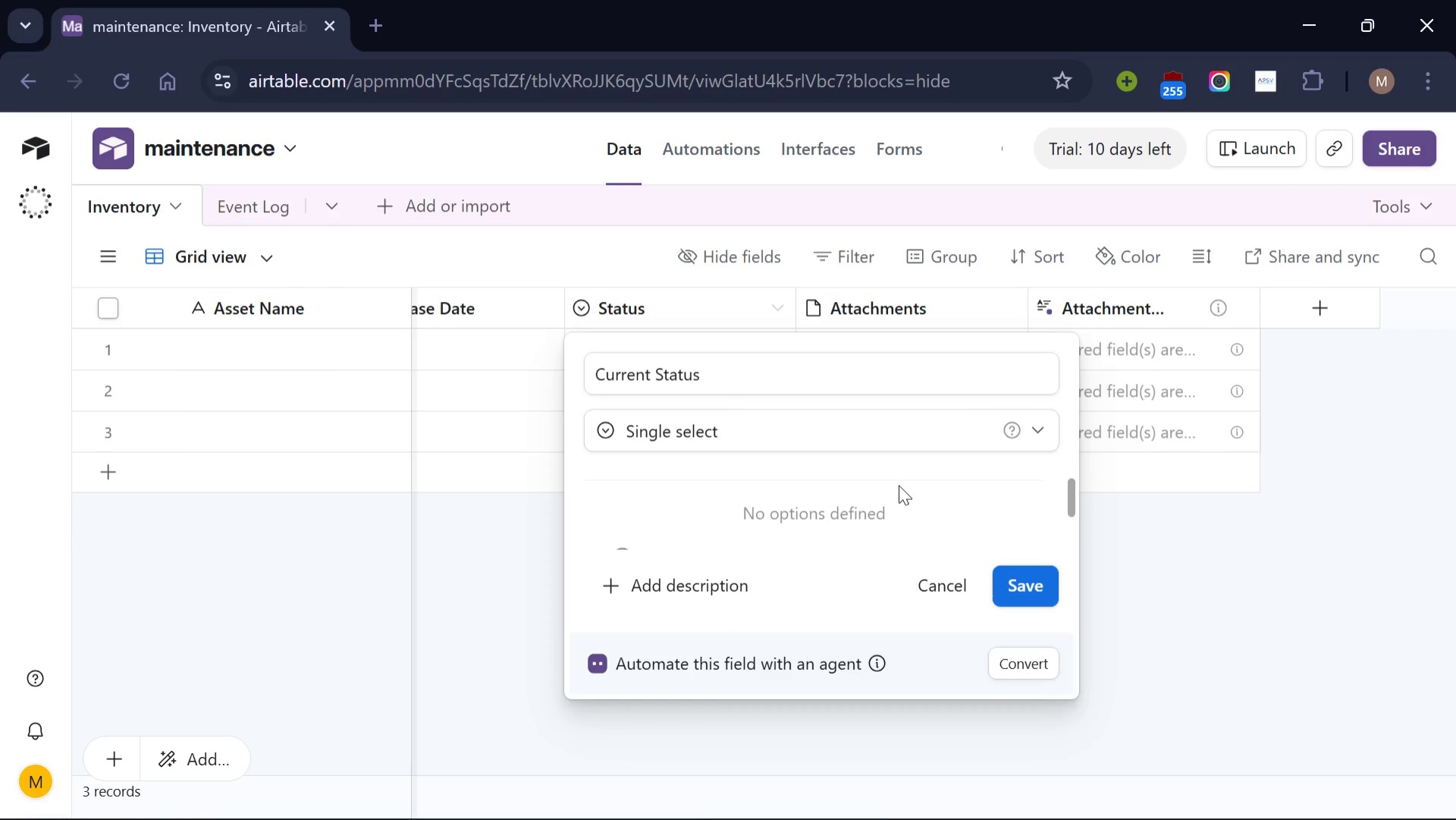 
scroll: coordinate [899, 485], scroll_direction: none, amount: 0.0
 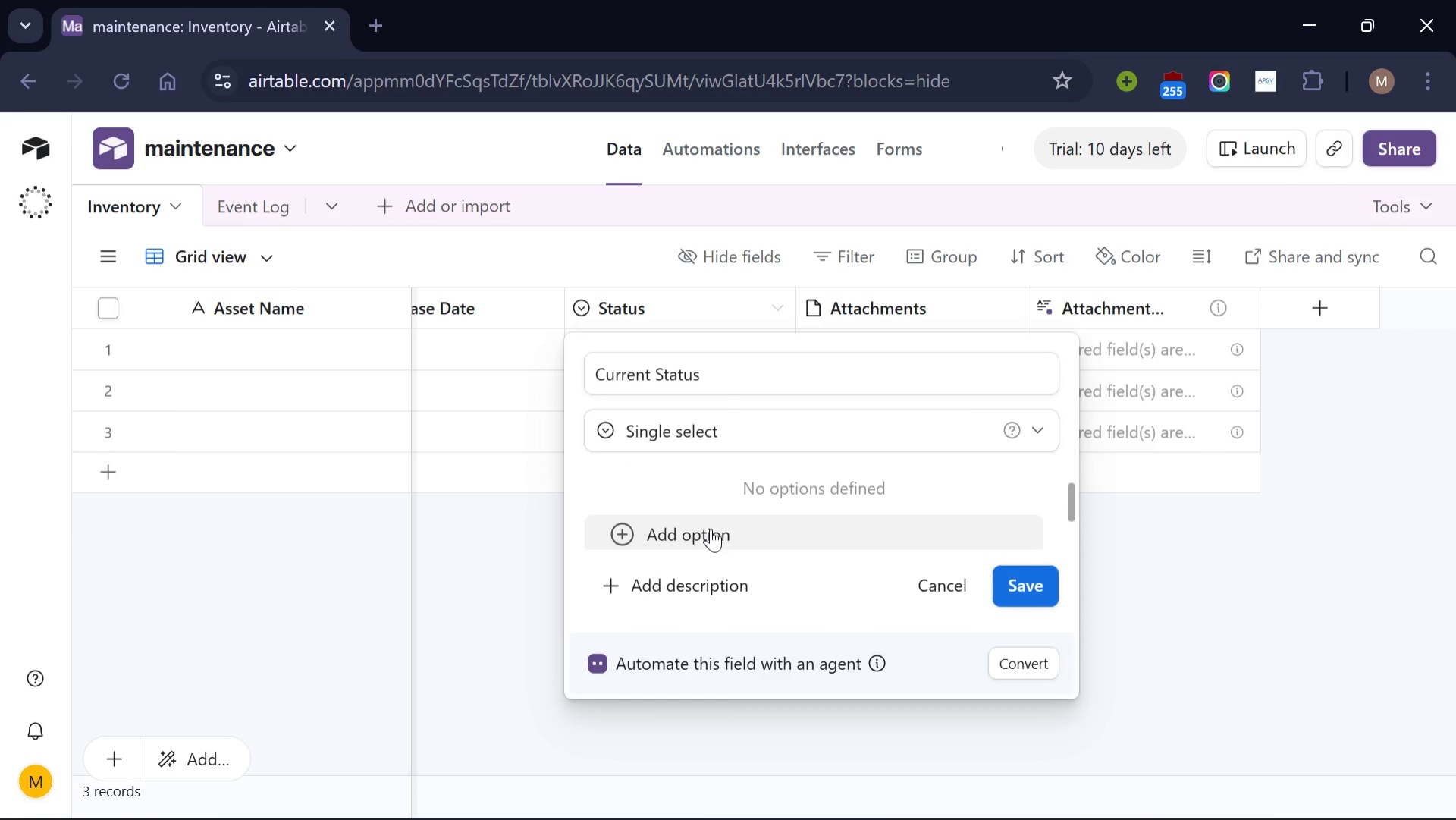 
left_click([711, 528])
 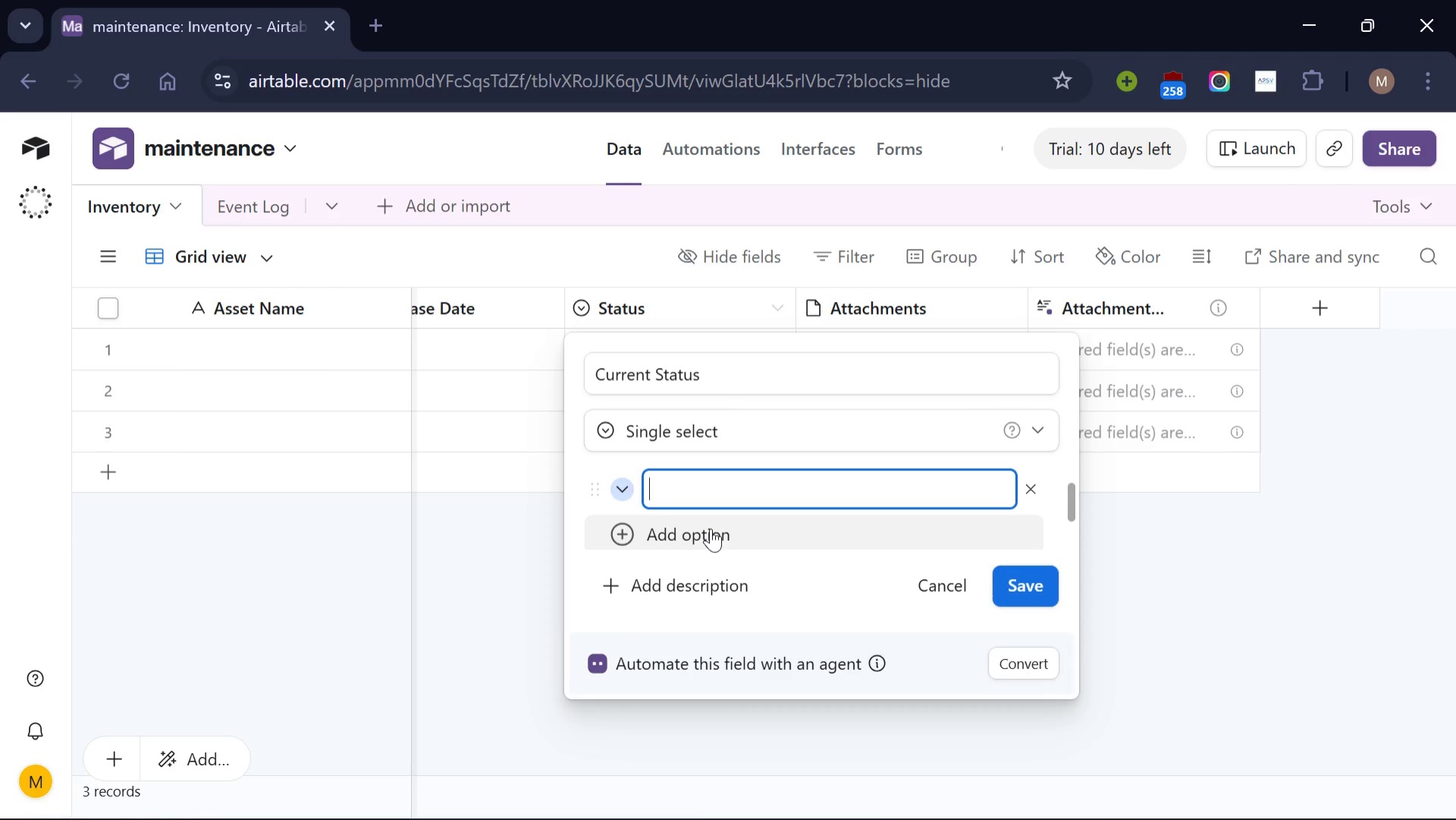 
wait(6.98)
 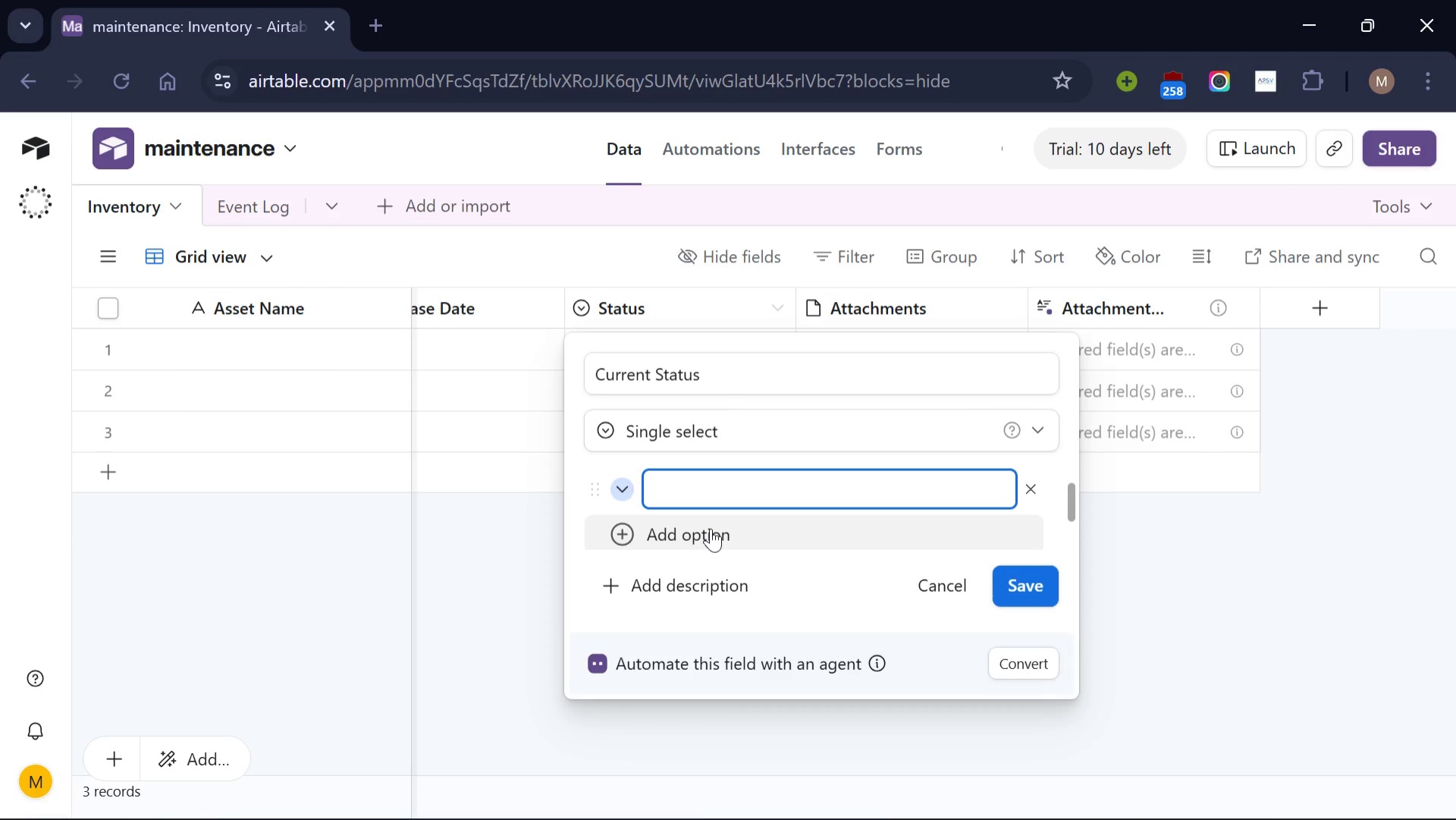 
left_click([760, 498])
 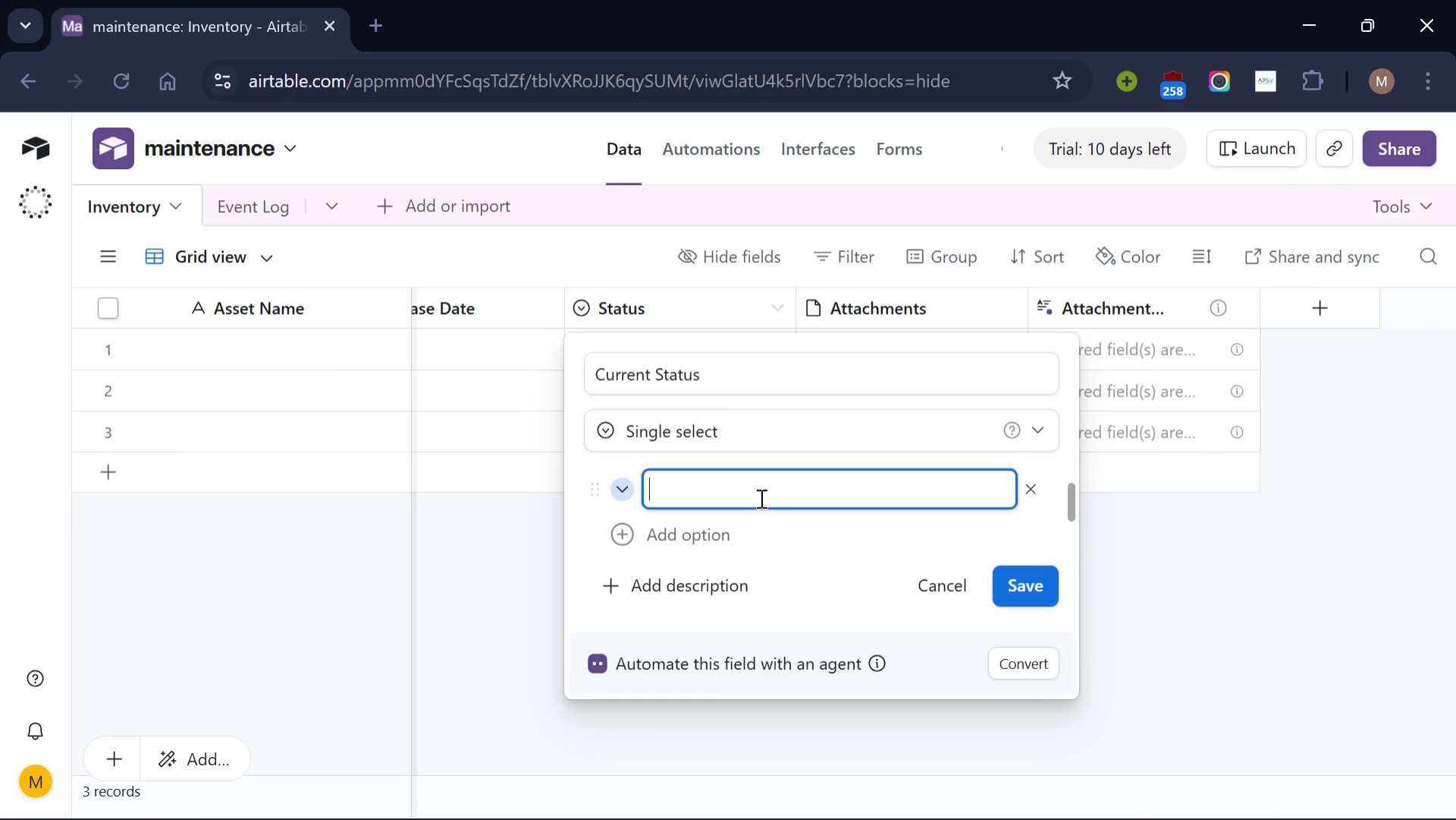 
type(In shop)
 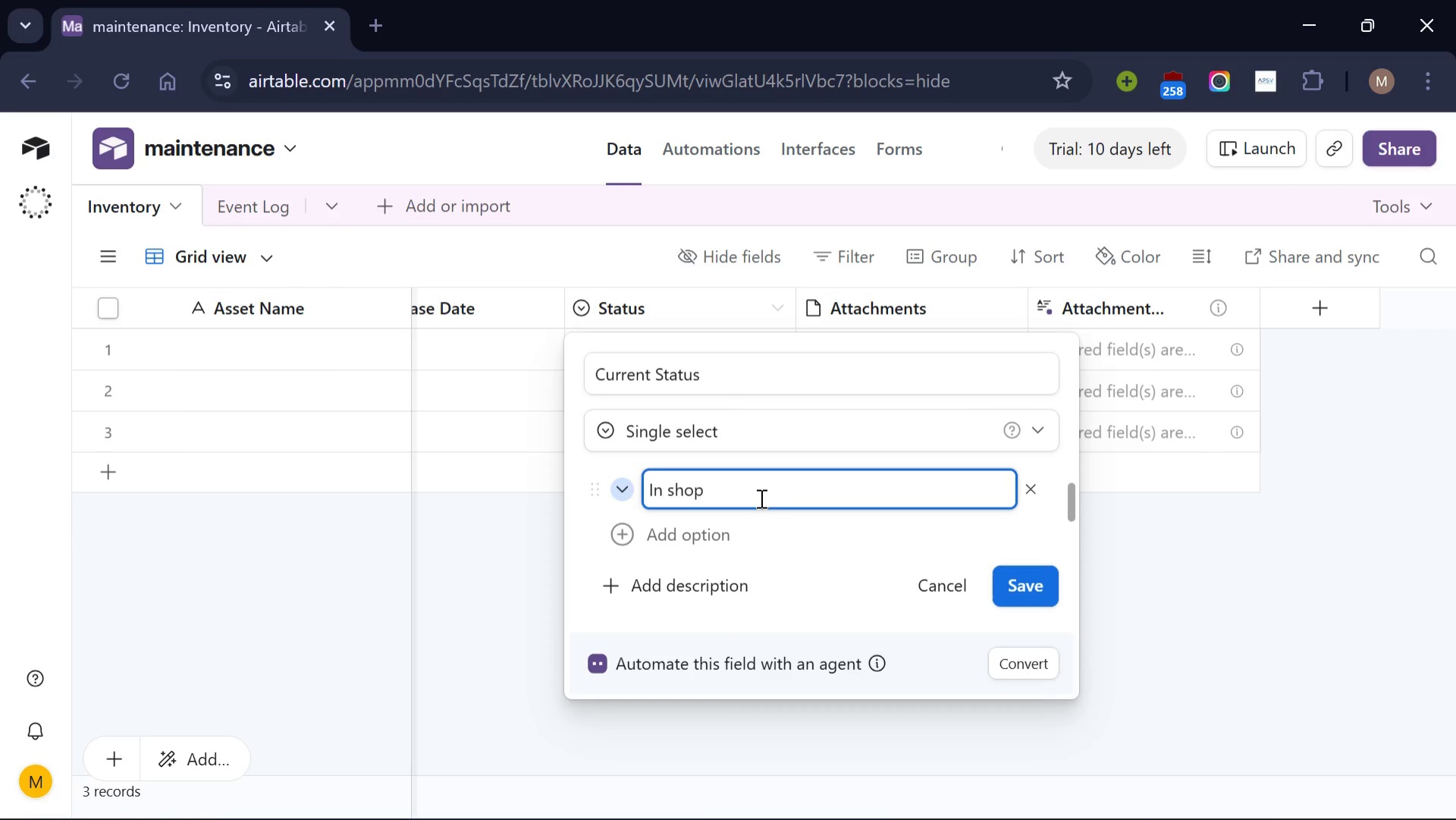 
scroll: coordinate [760, 498], scroll_direction: none, amount: 0.0
 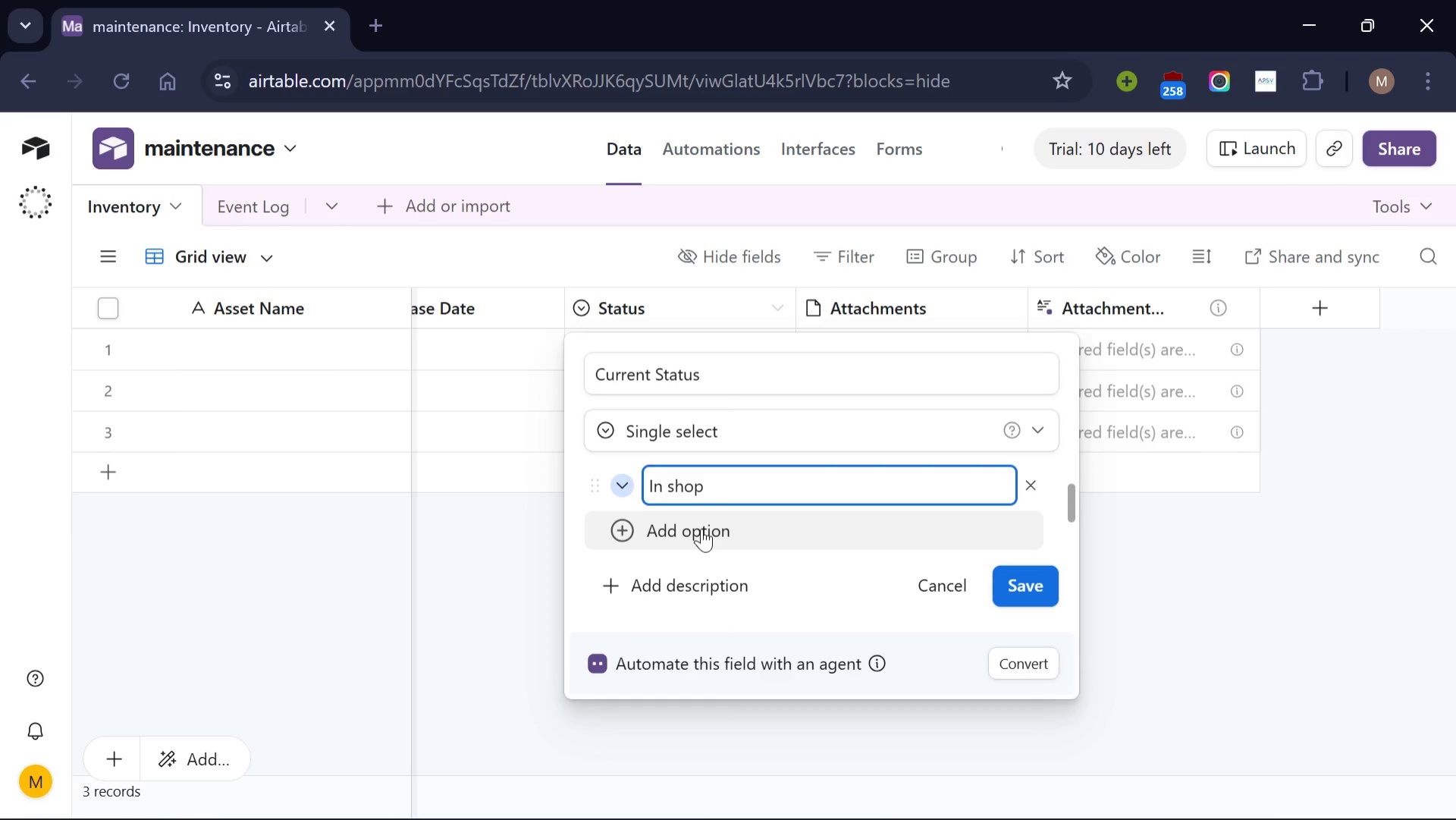 
left_click([701, 528])
 